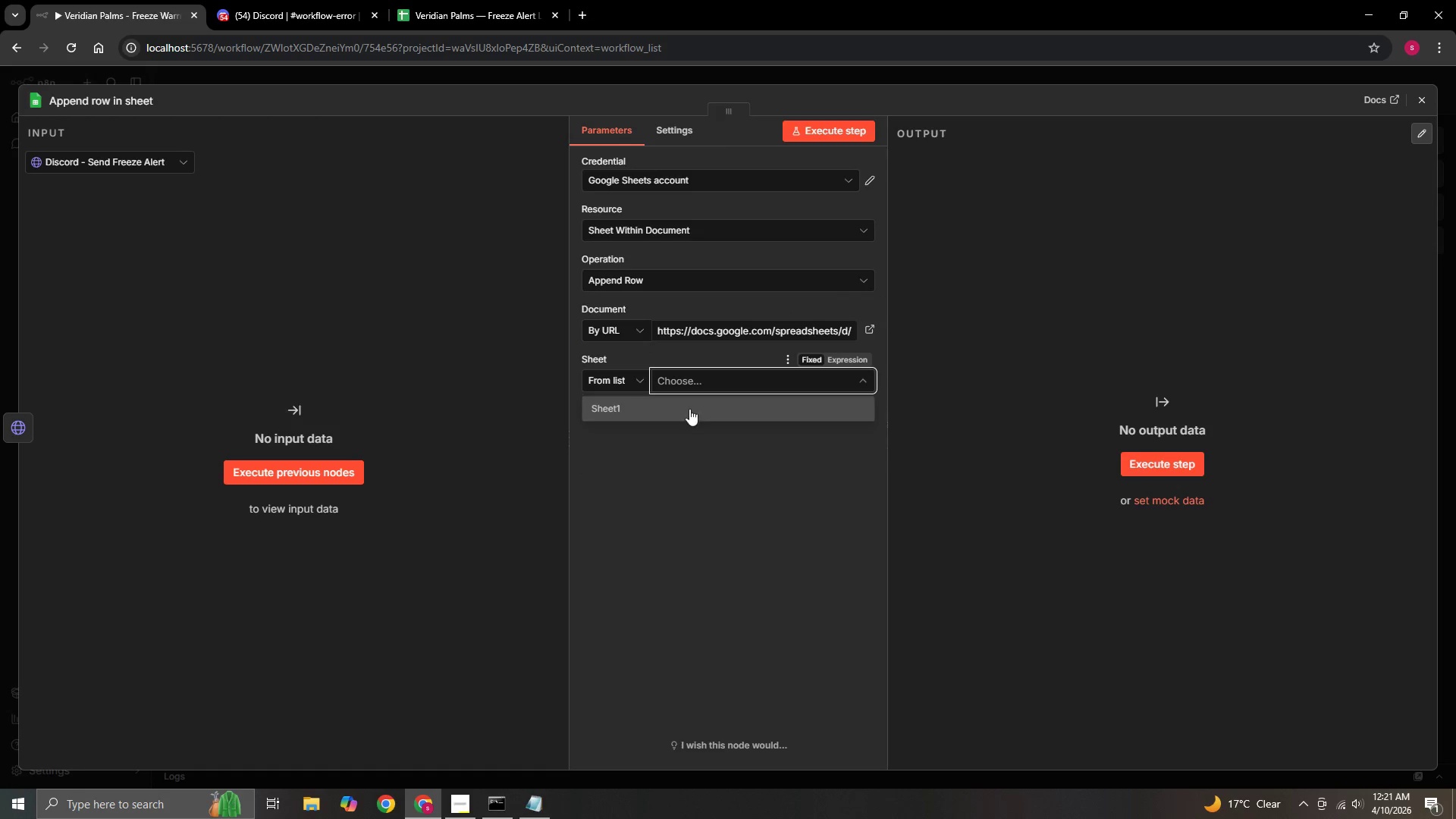 
left_click([689, 409])
 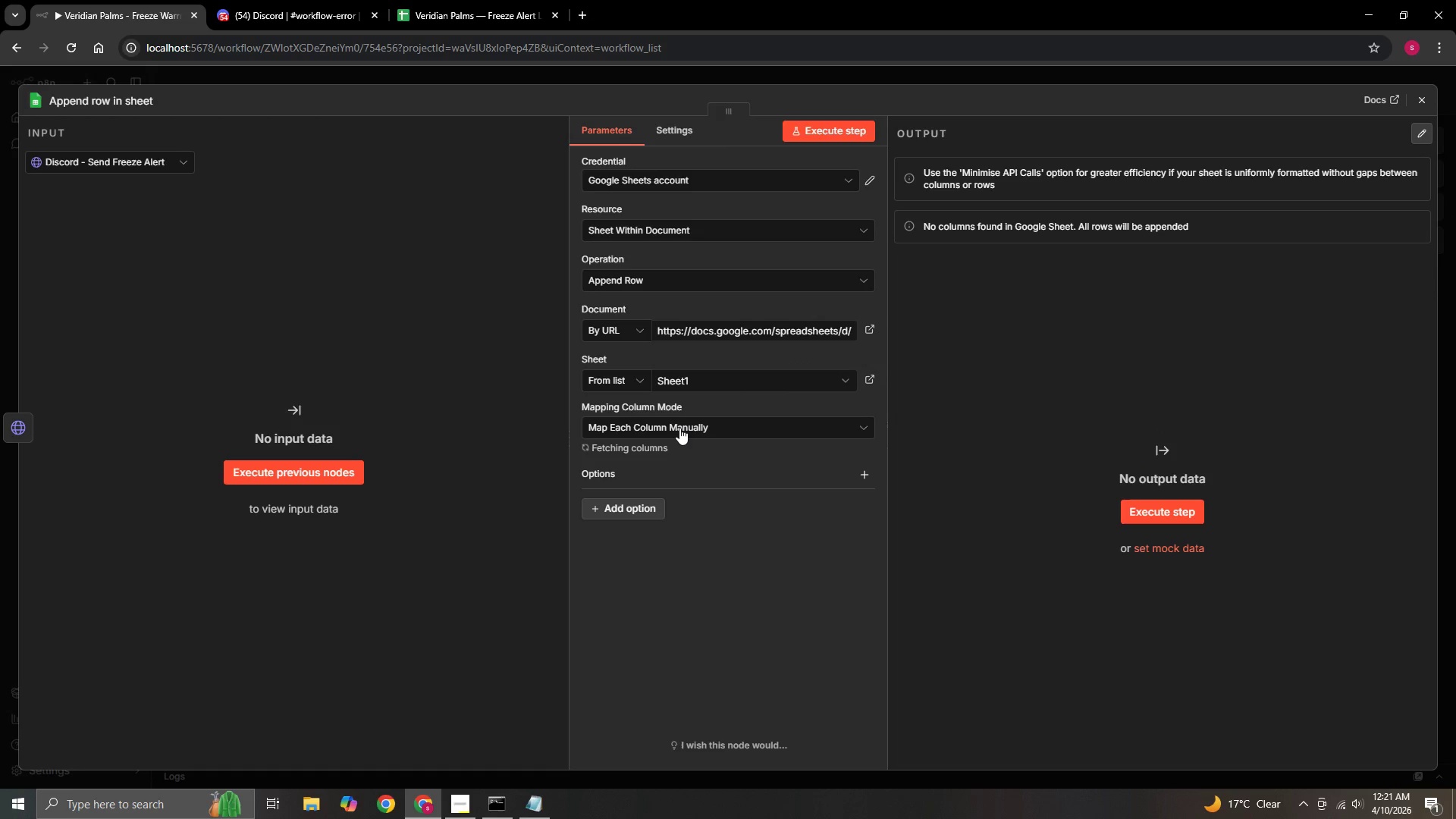 
scroll: coordinate [733, 485], scroll_direction: down, amount: 6.0
 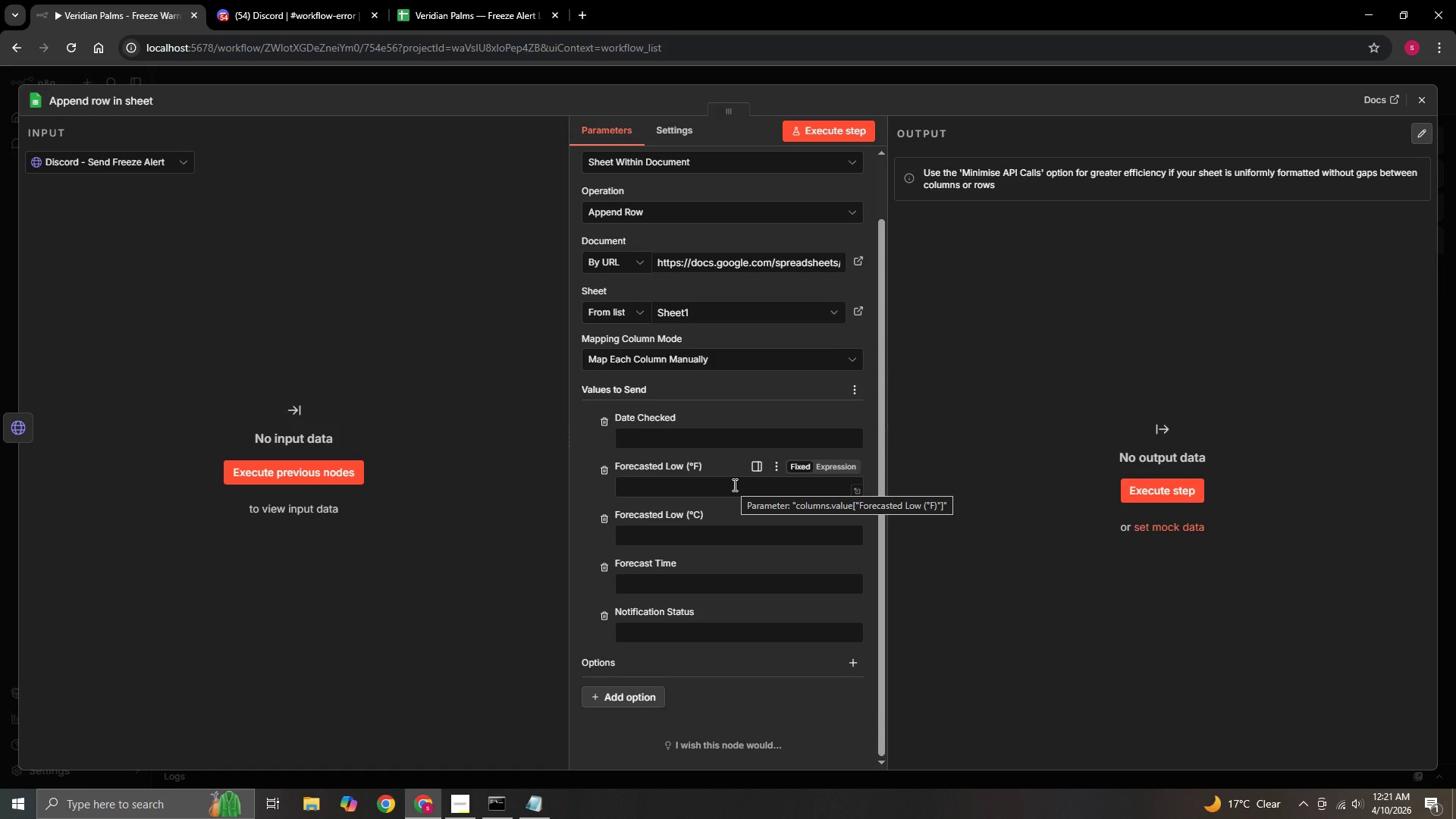 
left_click([688, 438])
 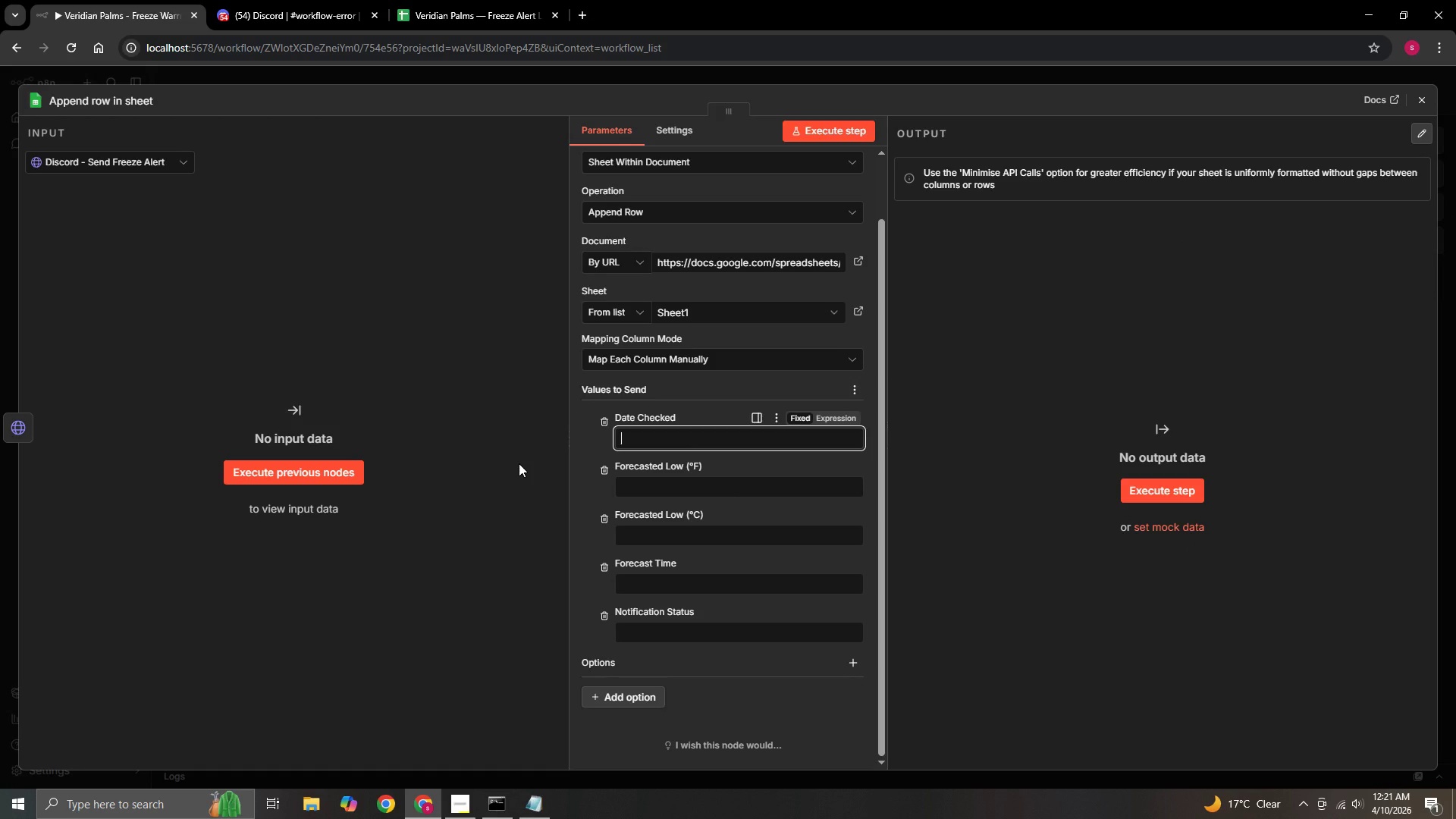 
key(Equal)
 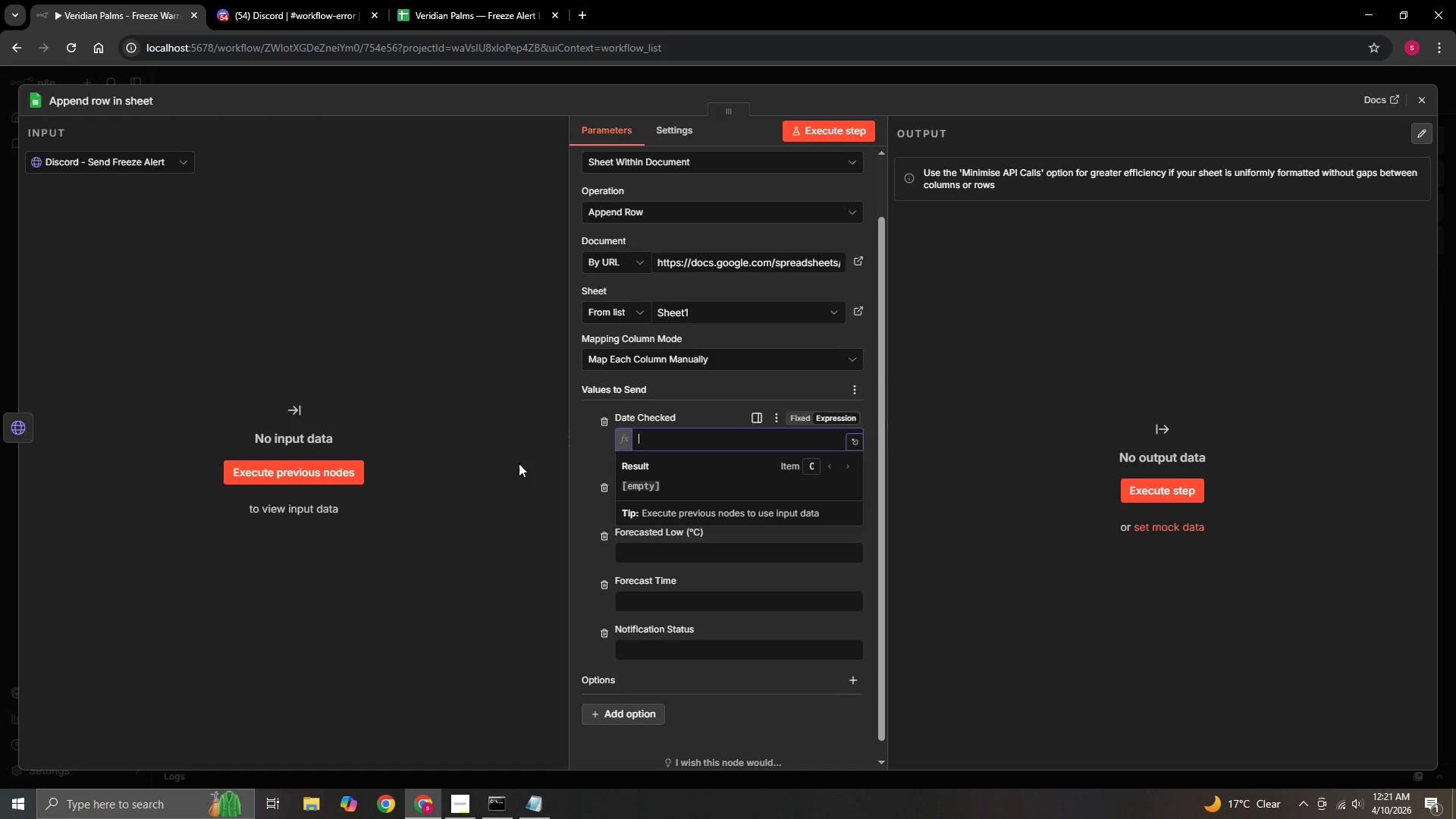 
key(Shift+BracketLeft)
 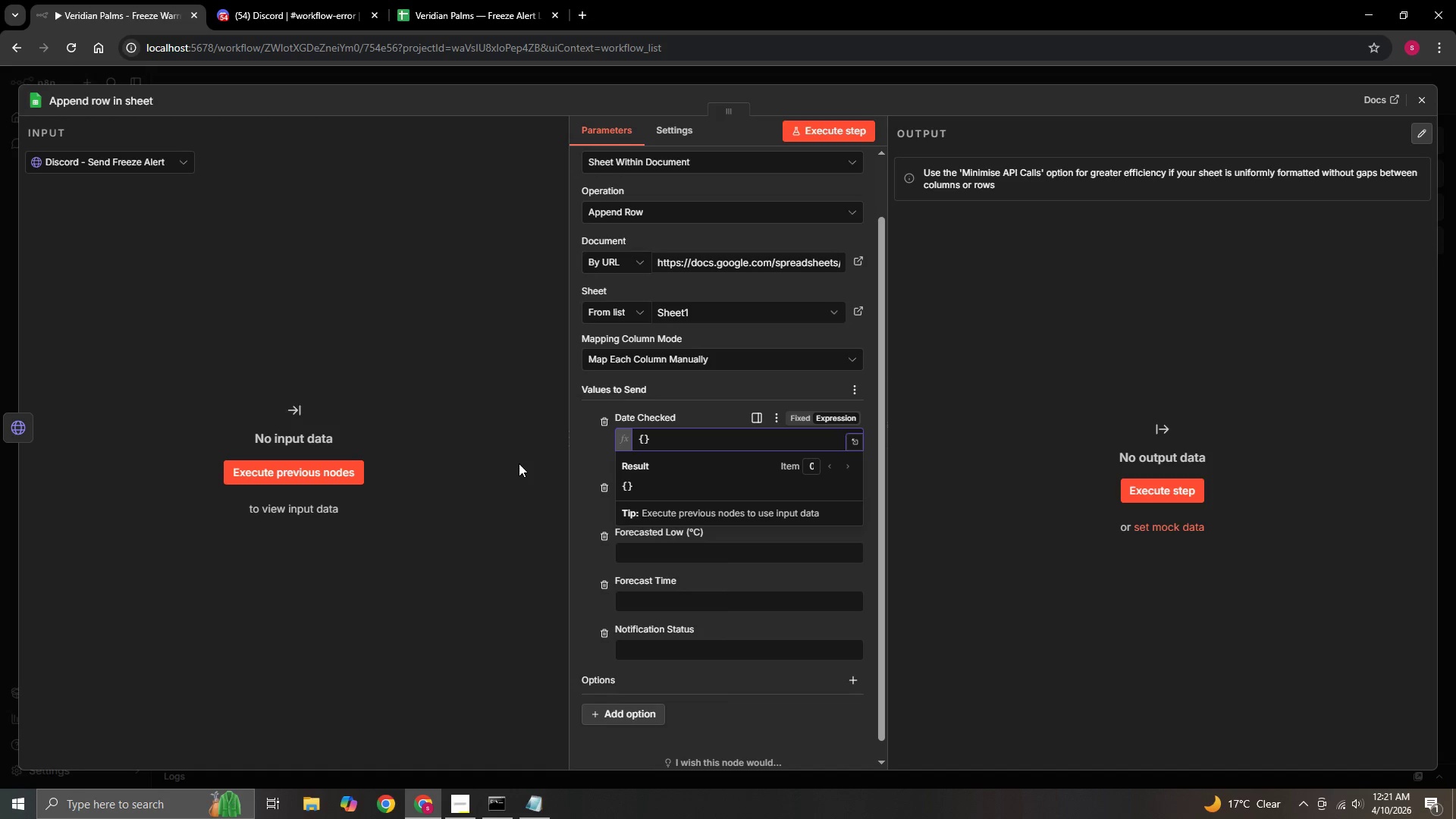 
key(Shift+BracketLeft)
 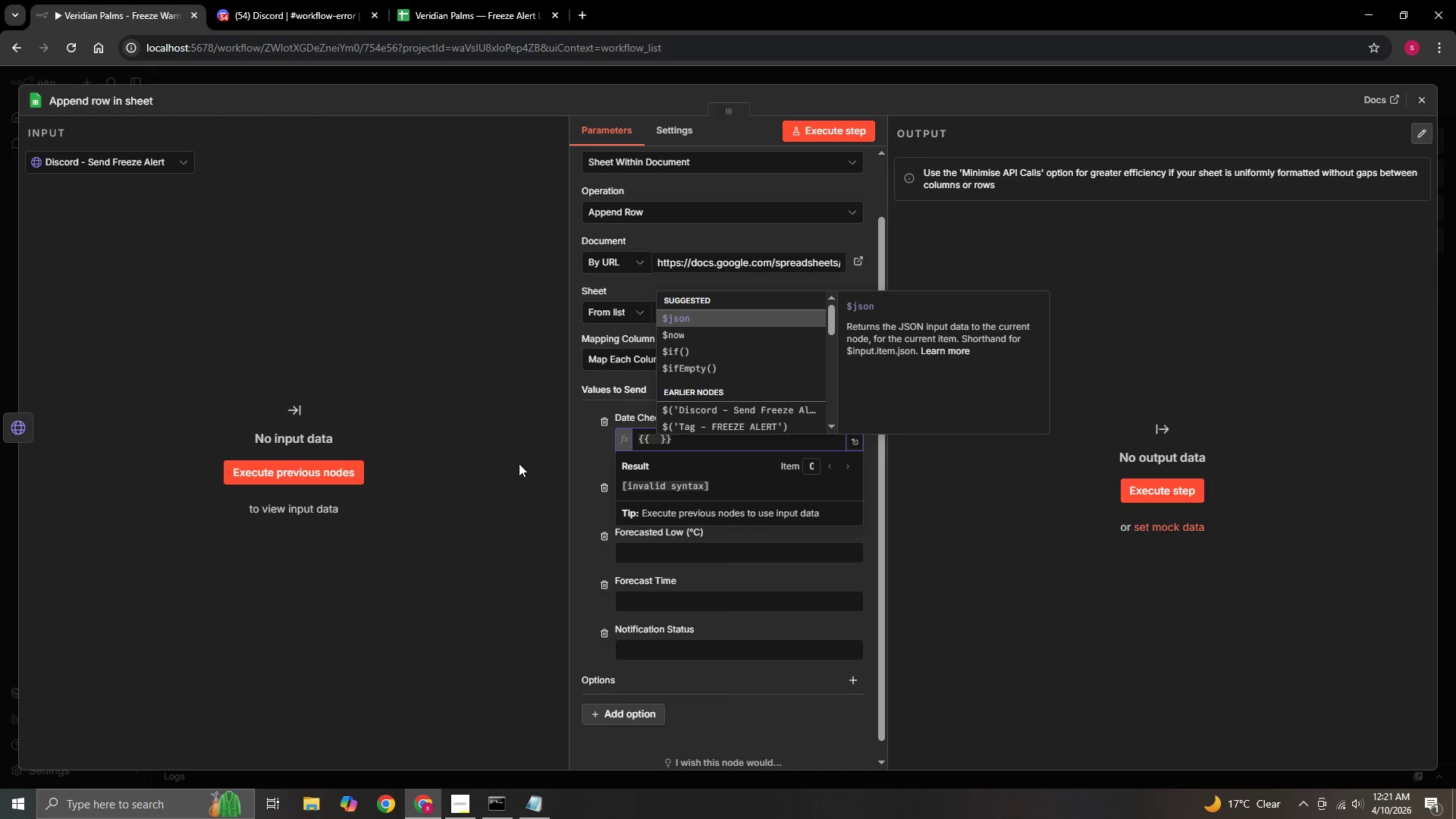 
key(Enter)
 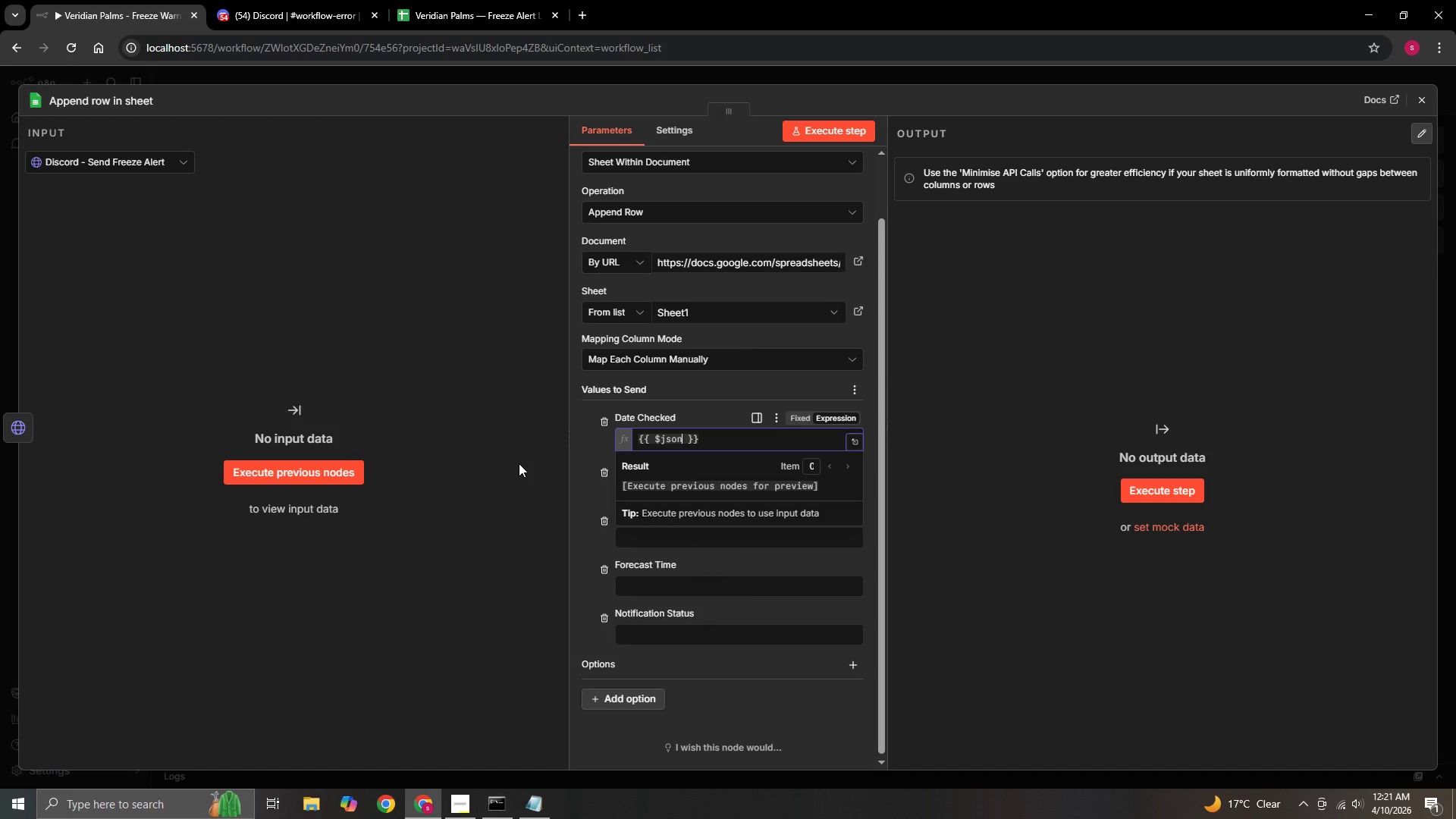 
type(.checked_at)
 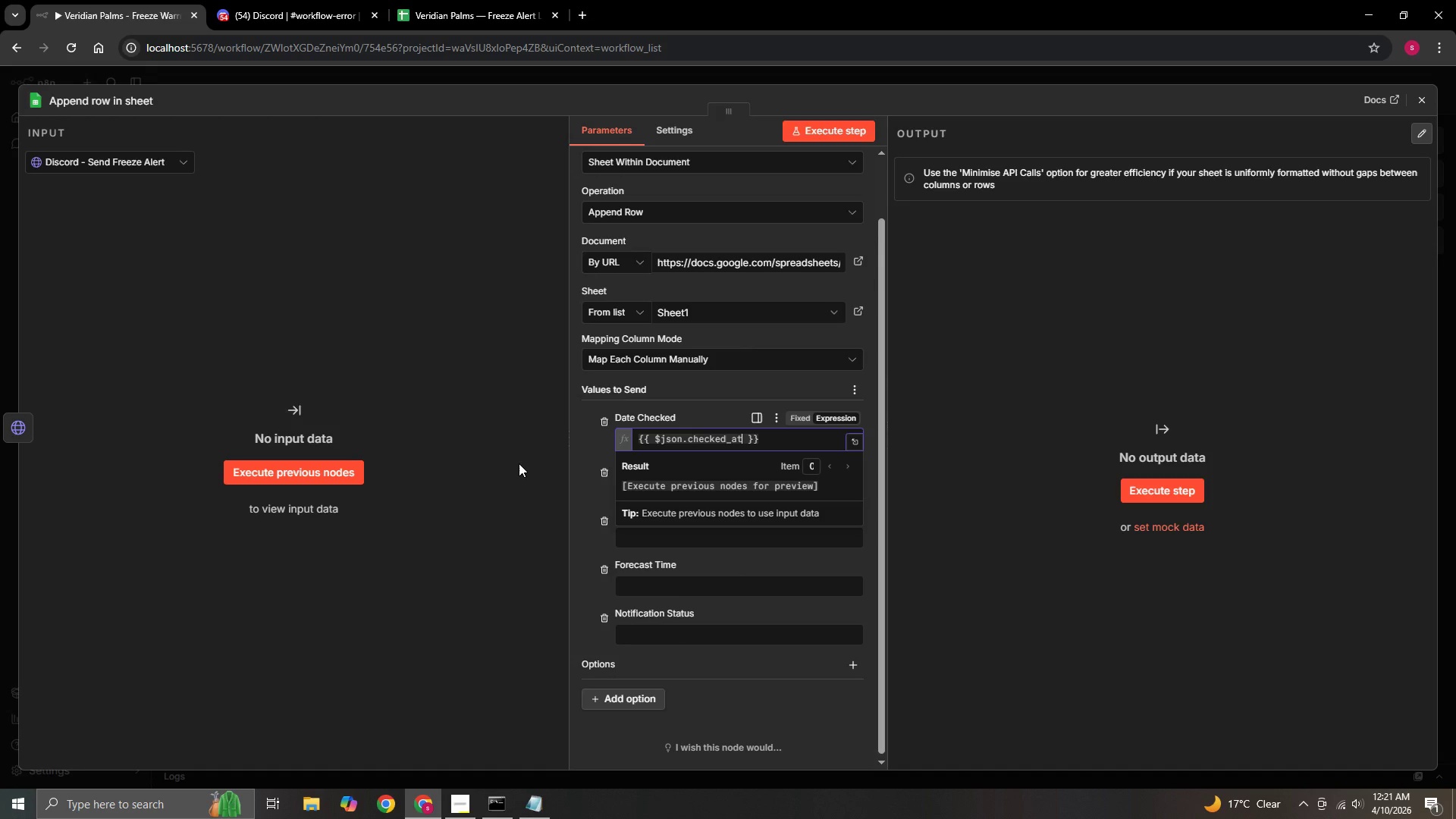 
left_click([572, 474])
 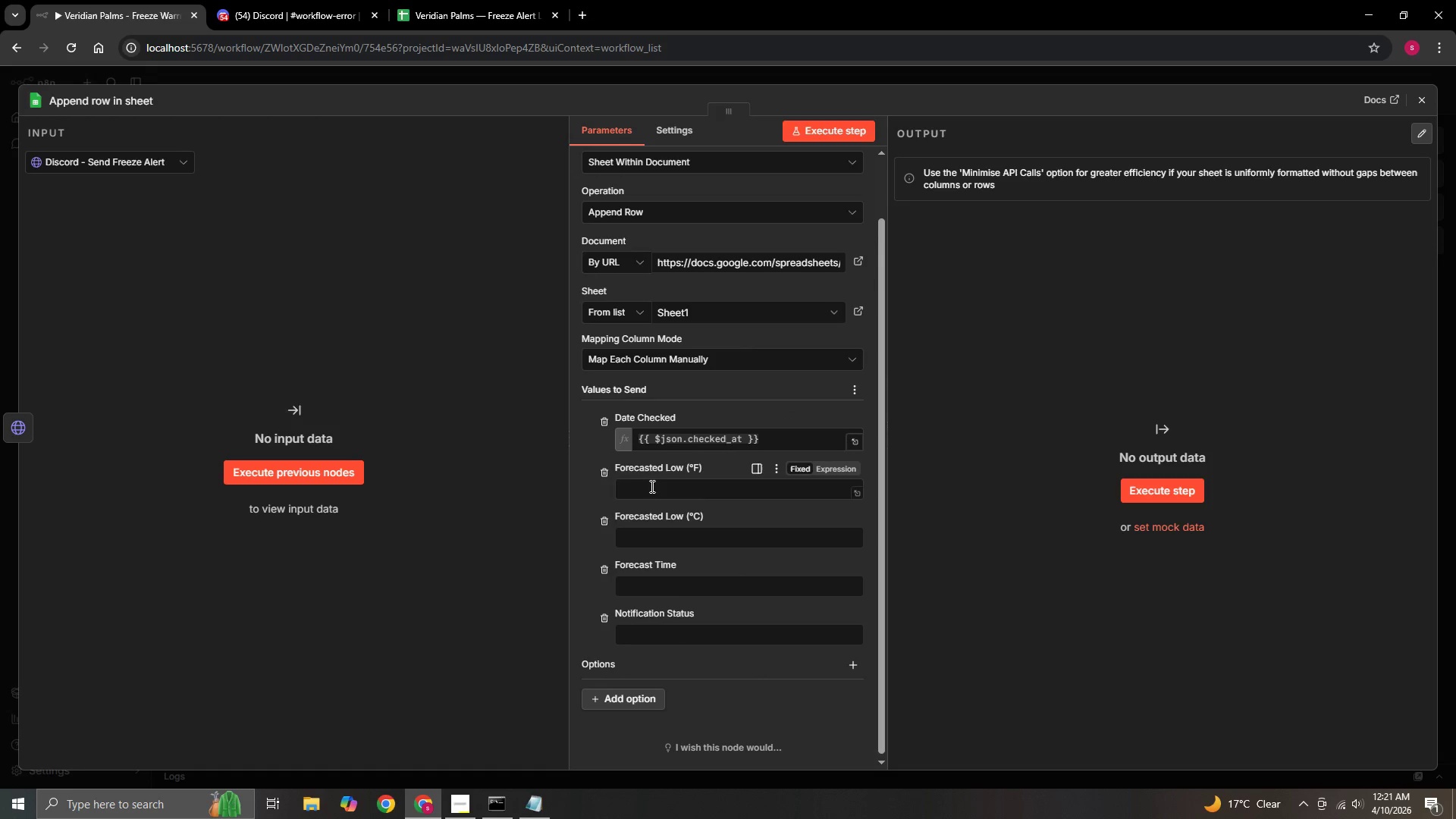 
left_click([651, 489])
 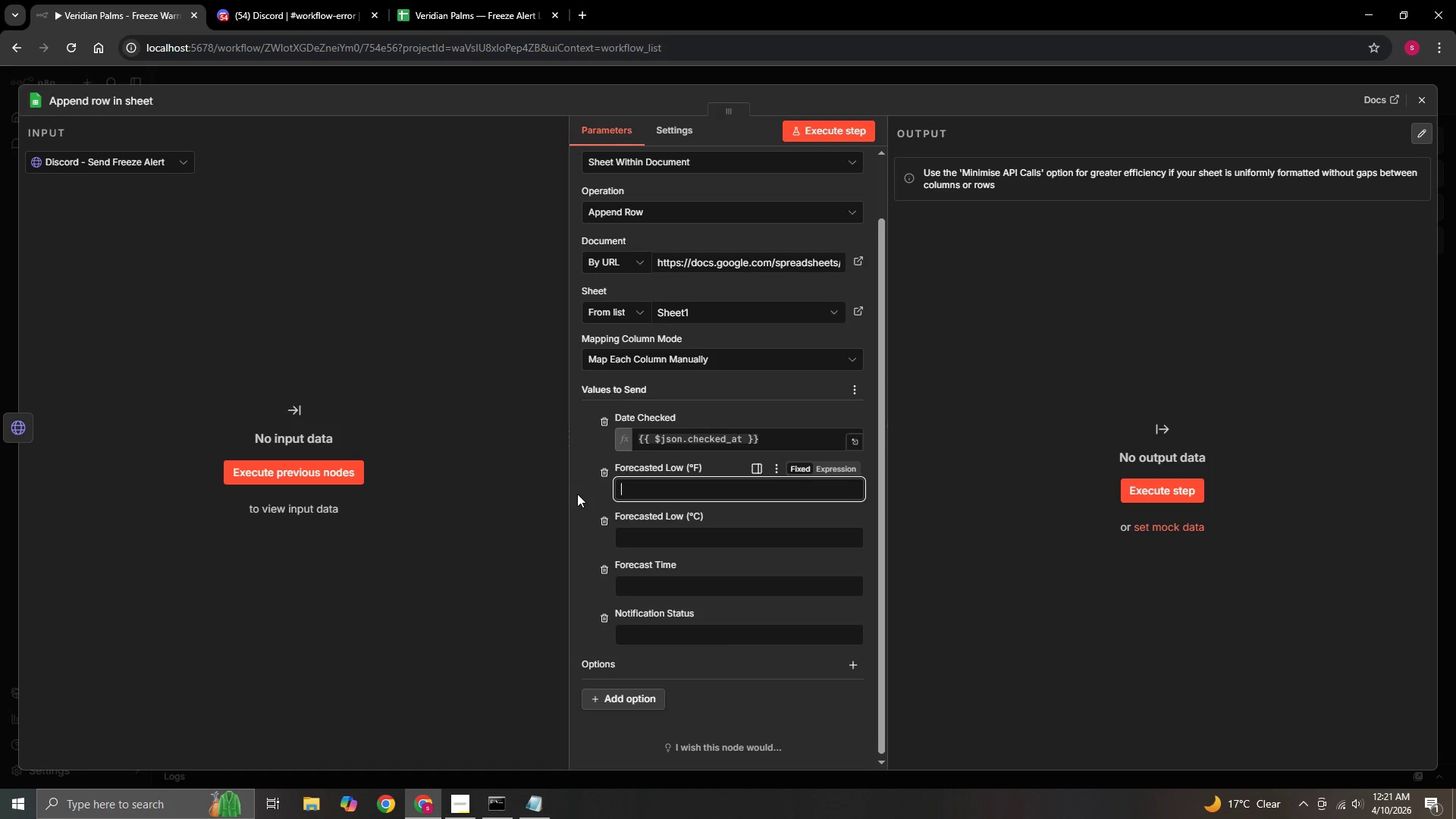 
type(={{$json.min_temp)
 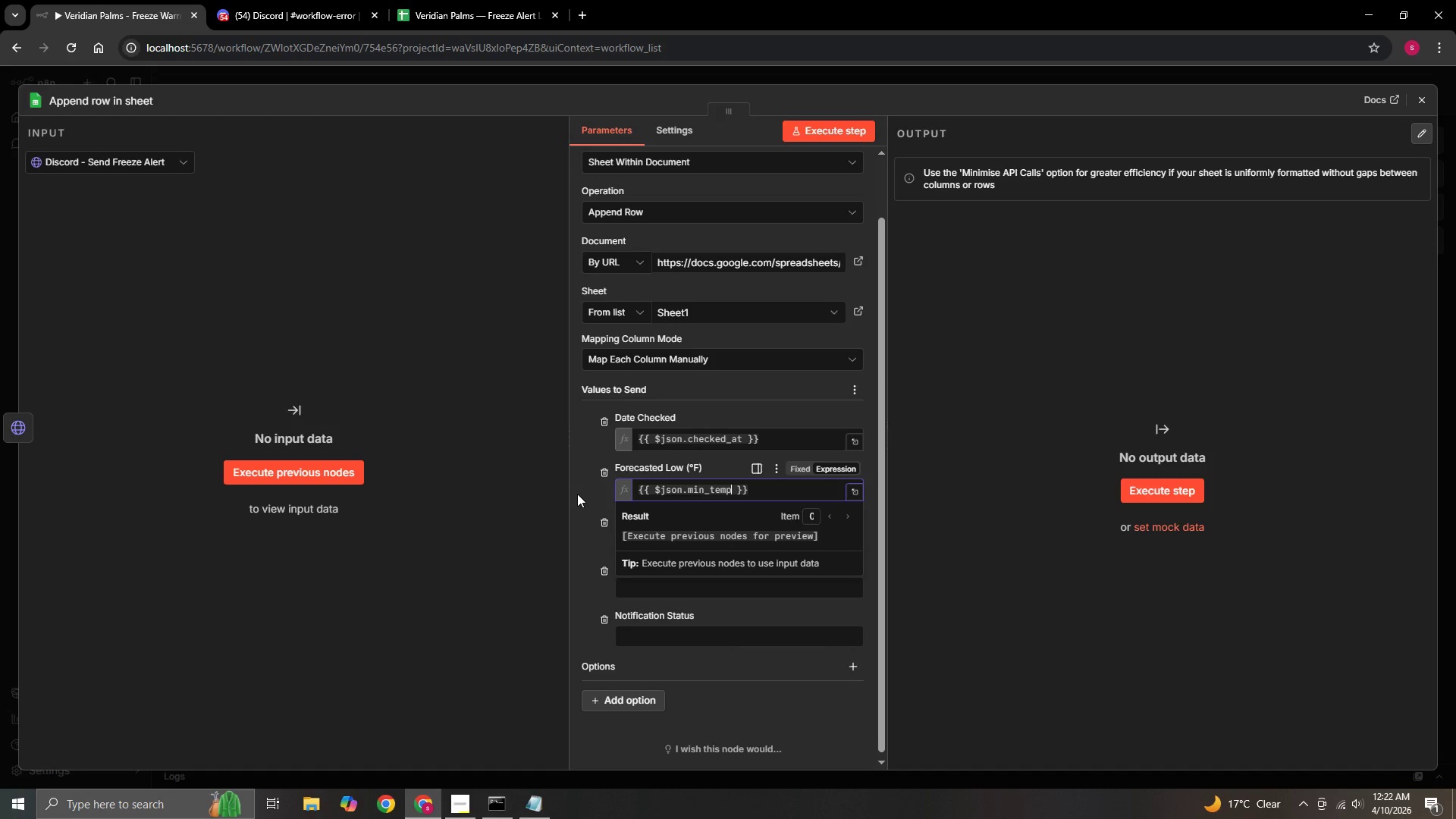 
left_click([575, 504])
 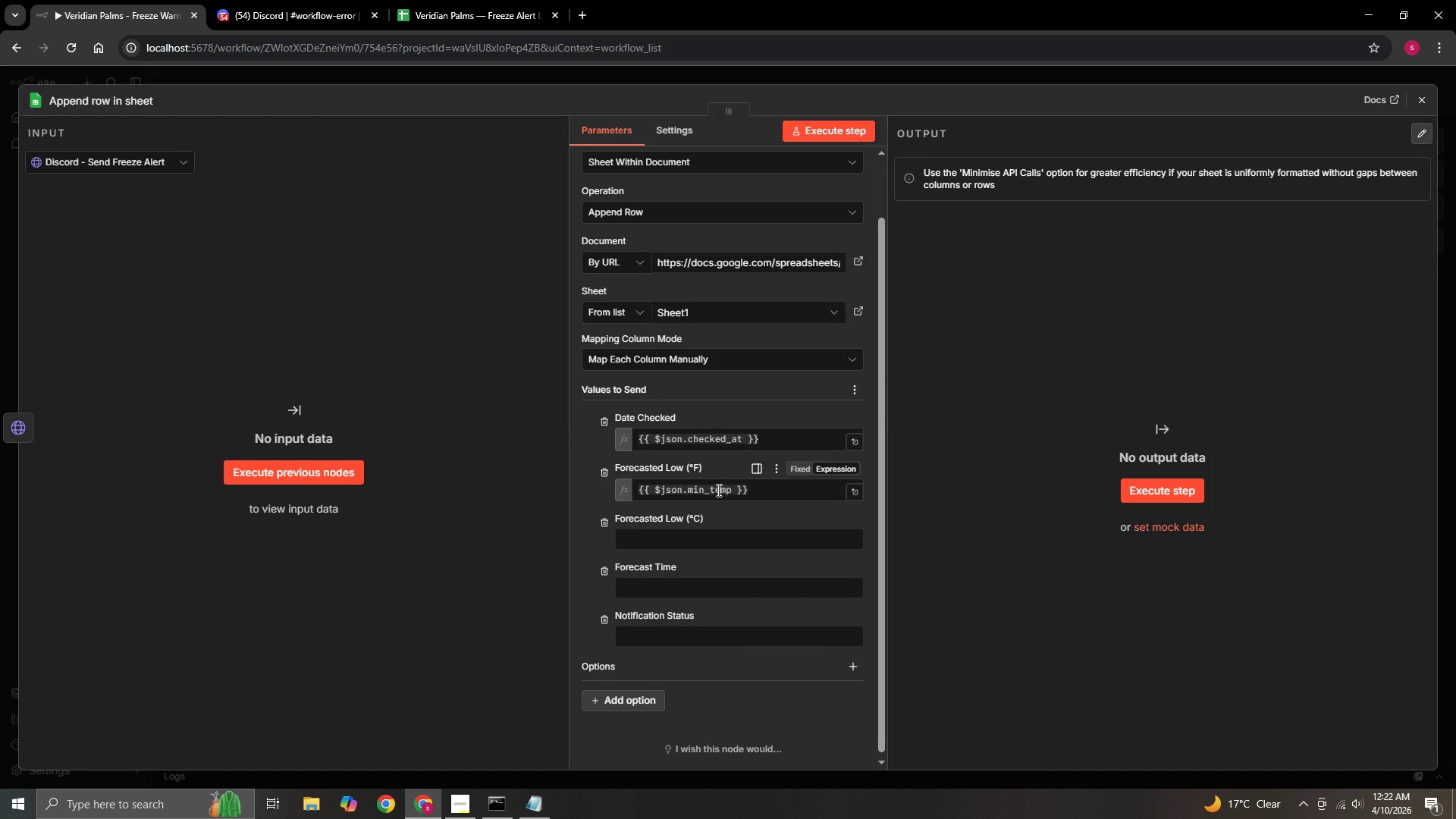 
left_click([734, 491])
 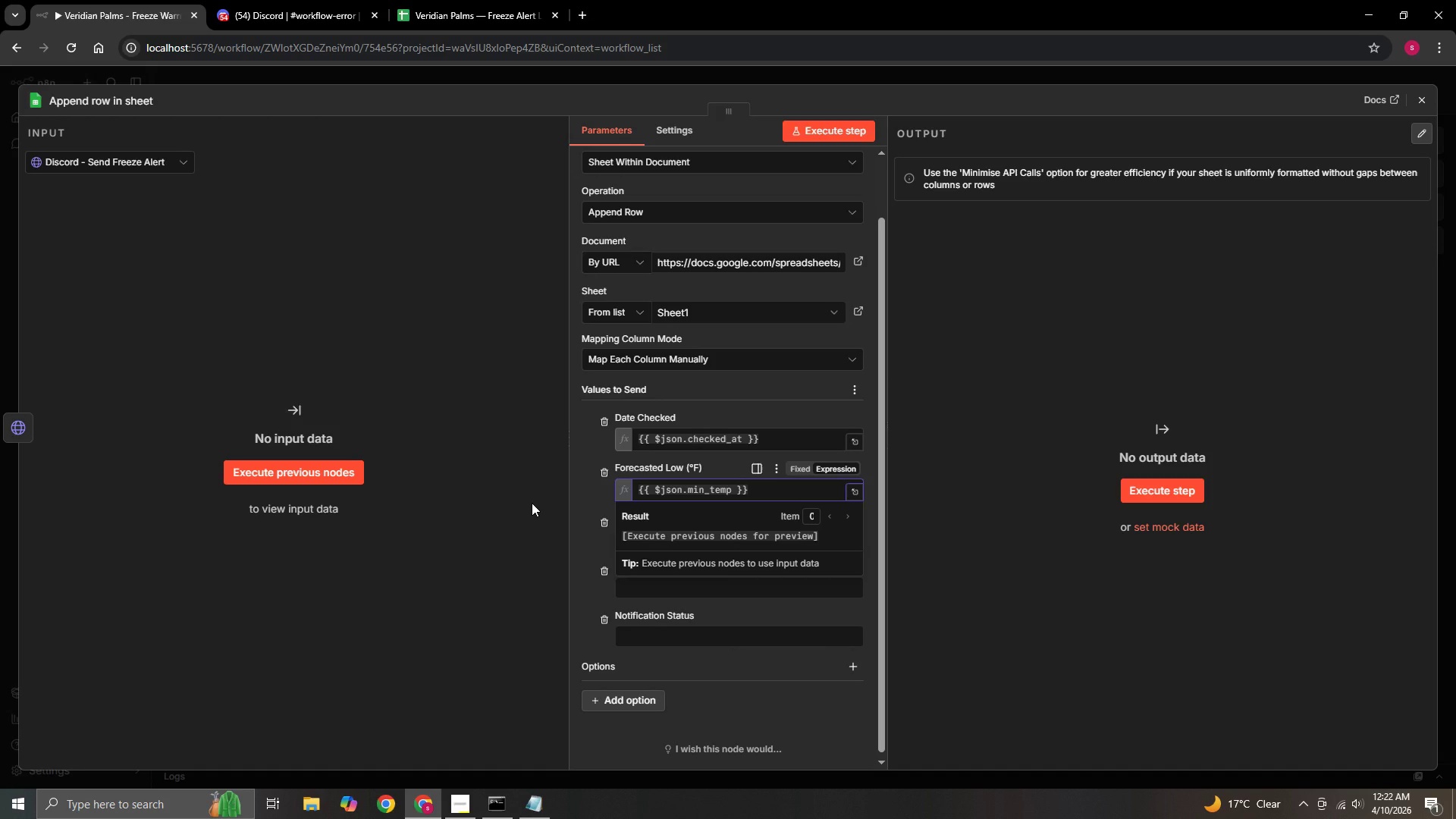 
key(Shift+Minus)
 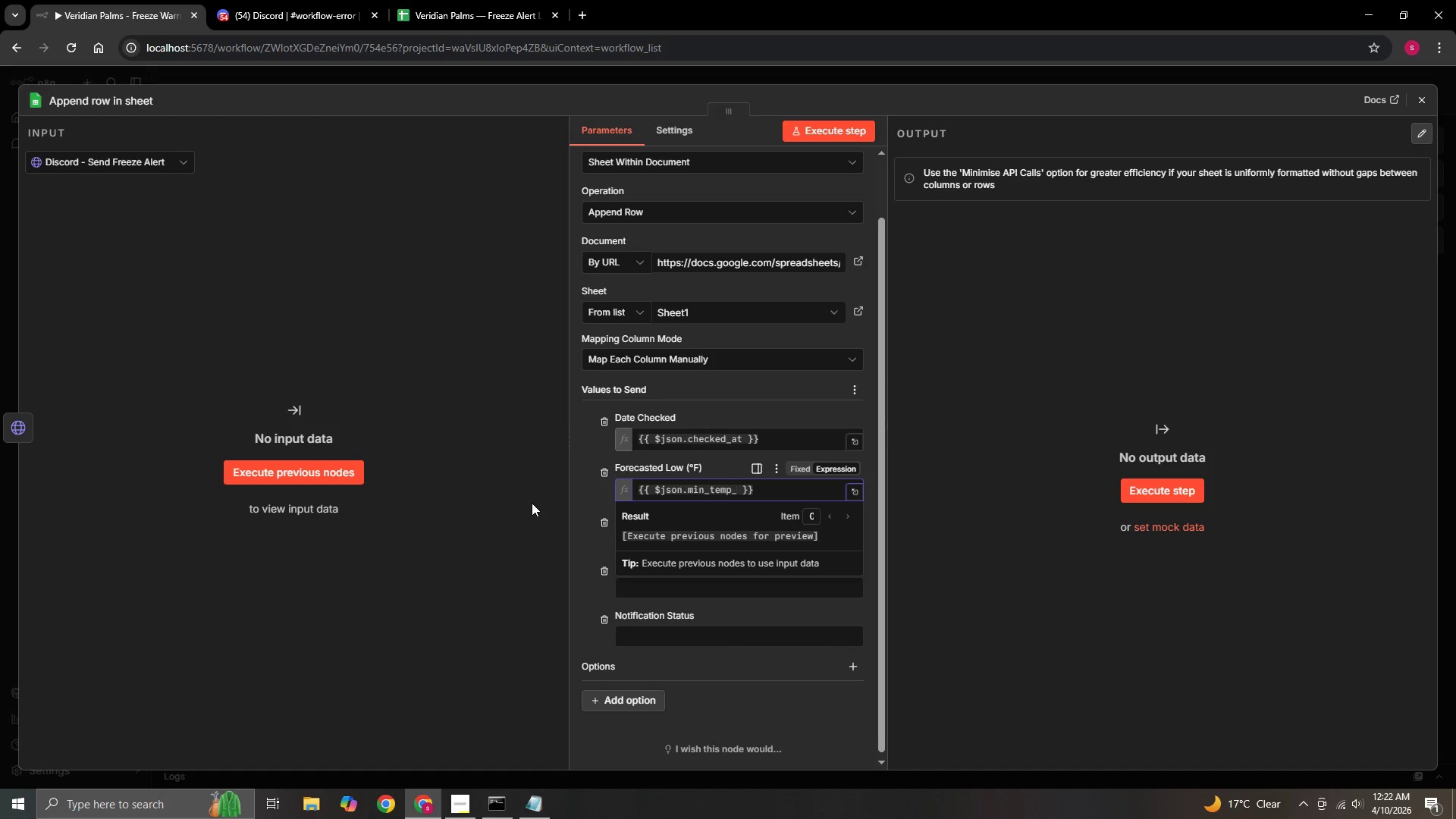 
left_click([497, 0])
 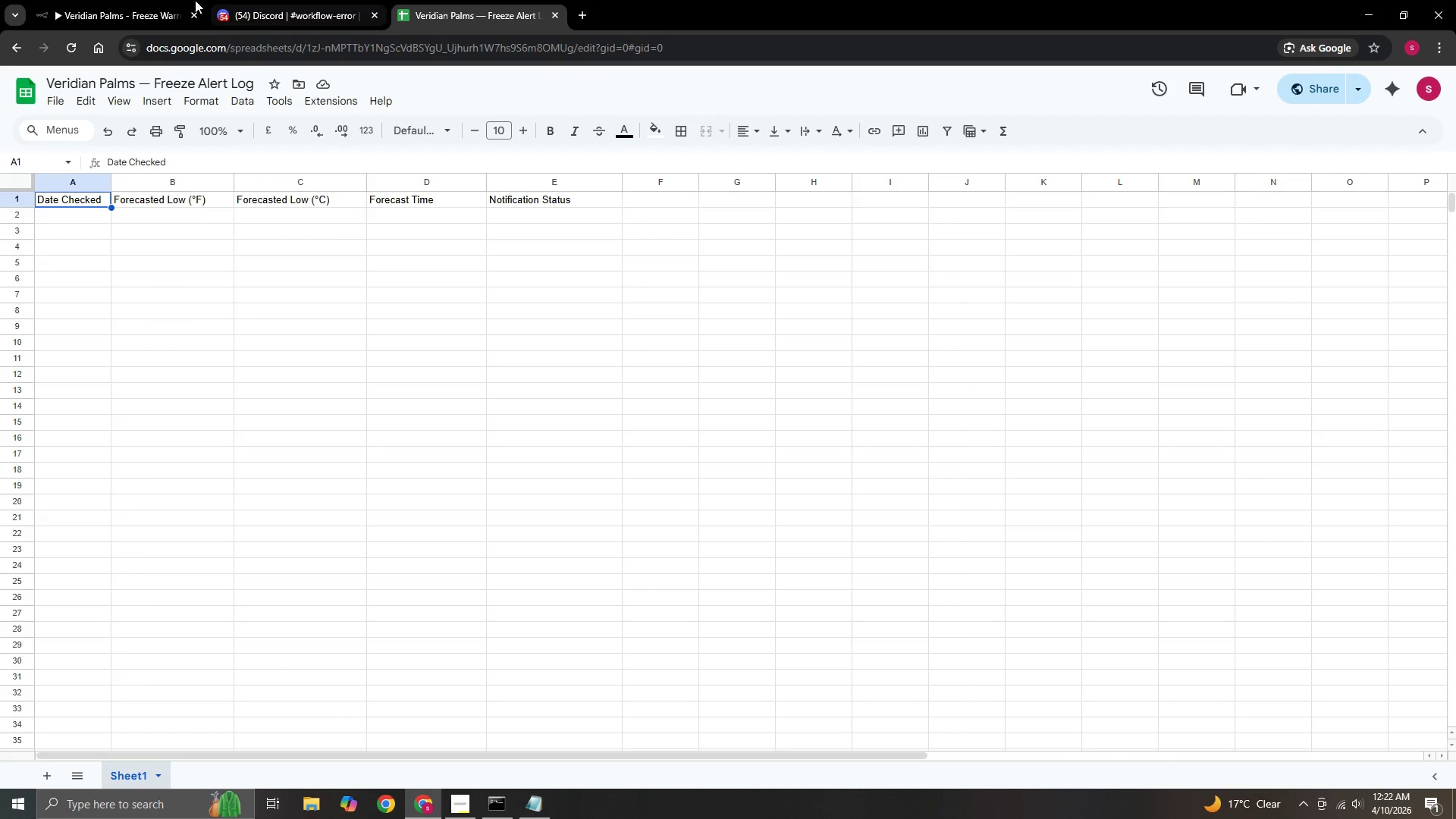 
left_click([133, 8])
 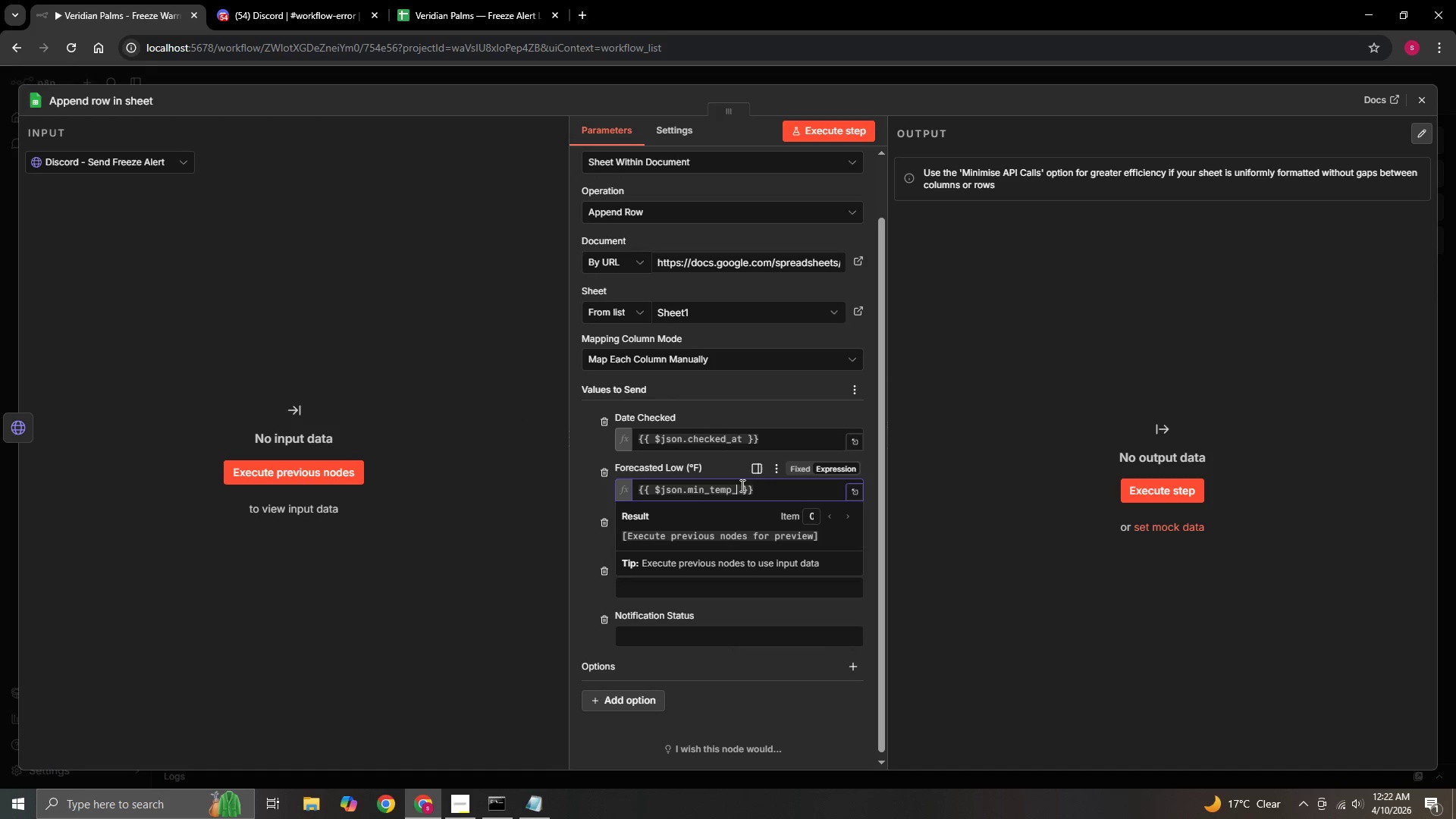 
left_click([736, 490])
 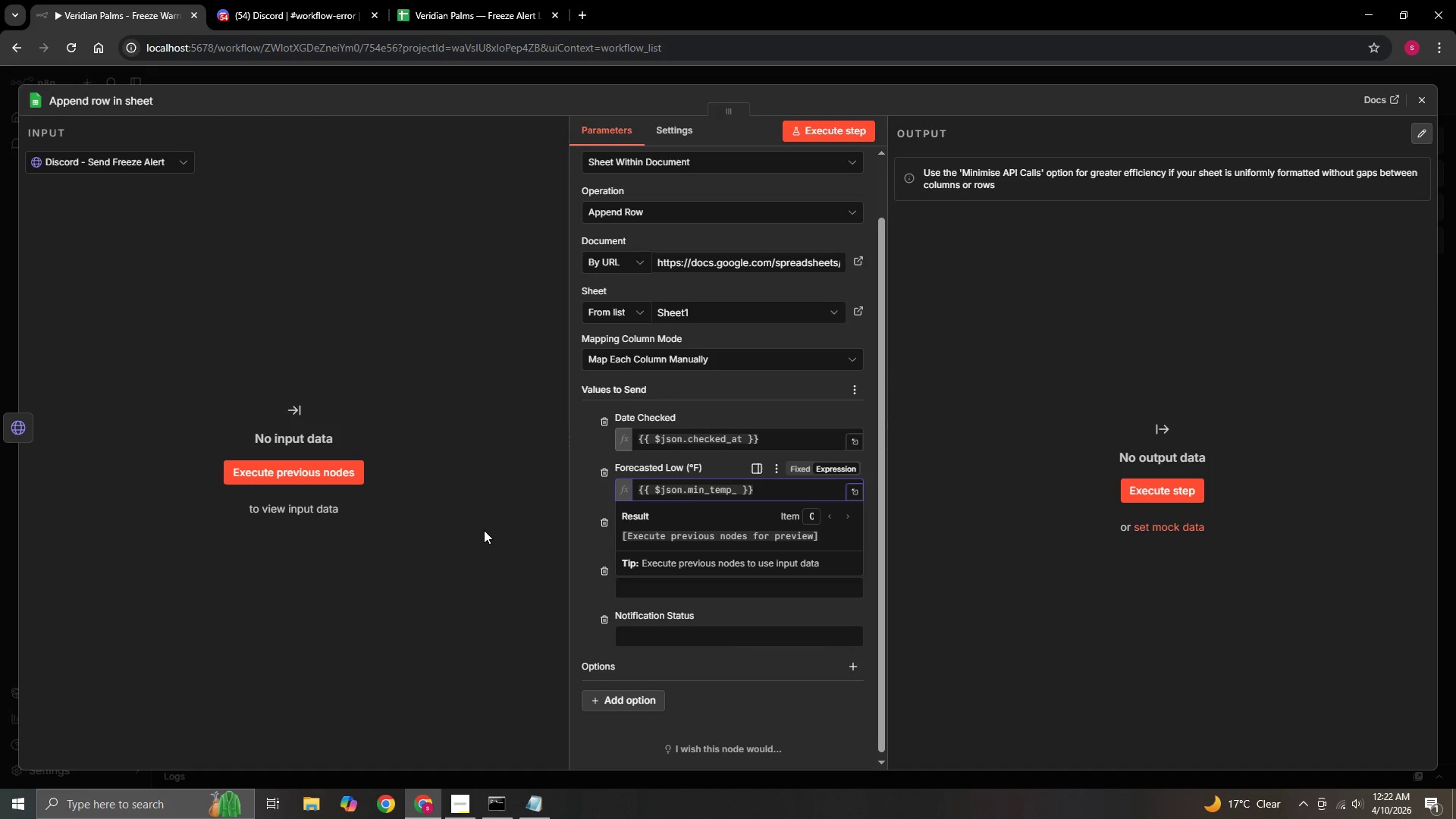 
key(F)
 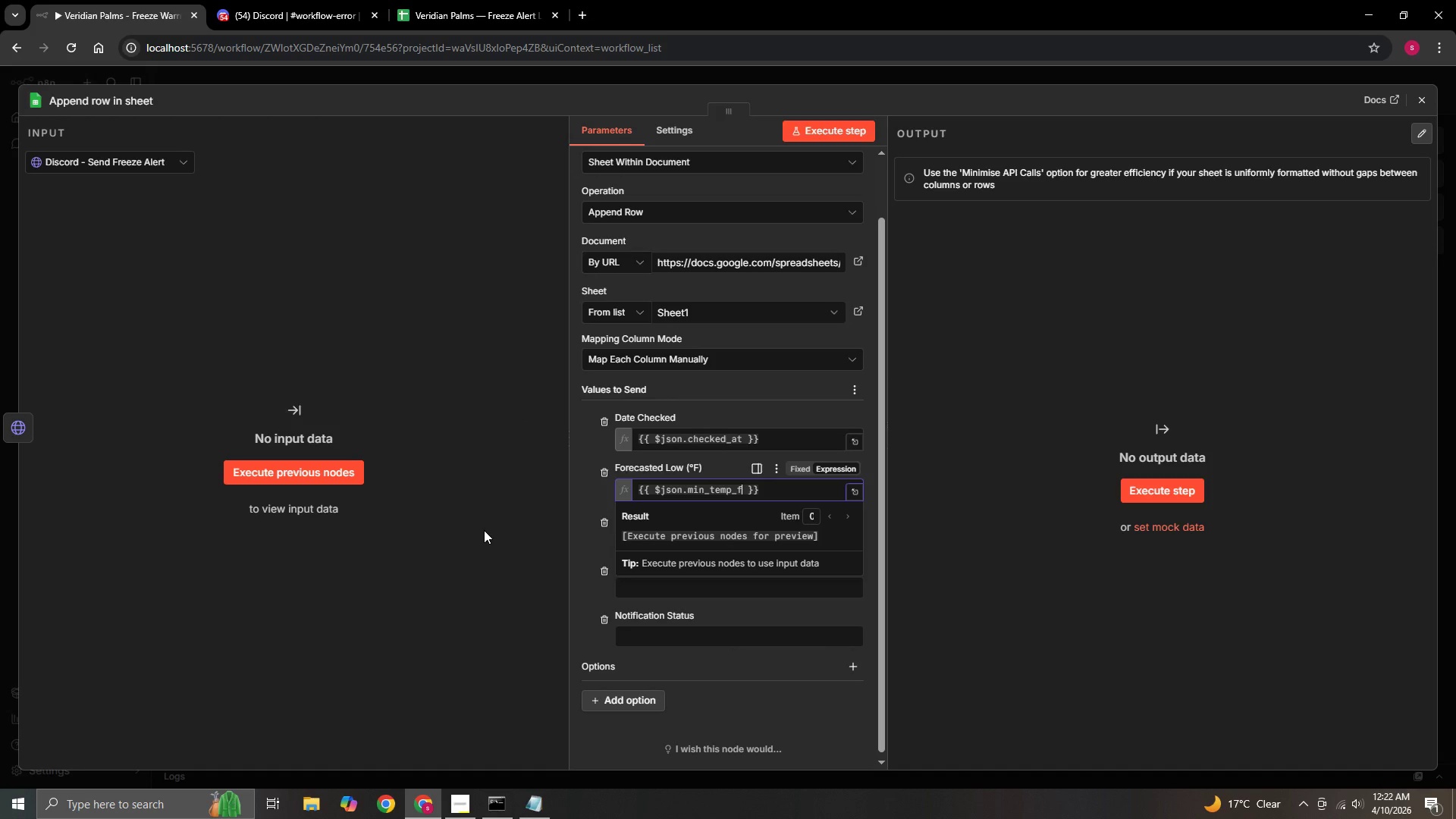 
left_click([484, 530])
 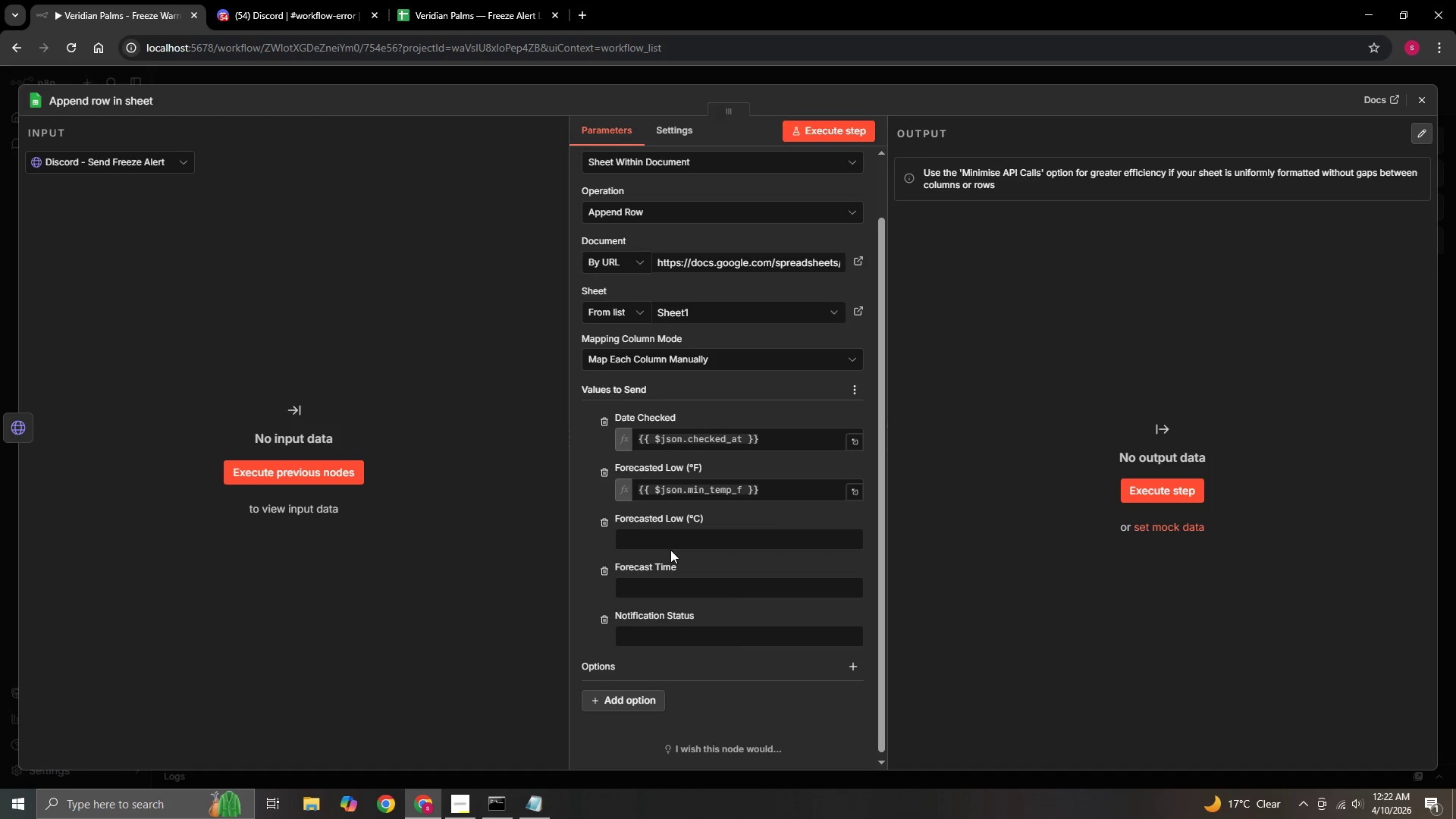 
left_click([671, 549])
 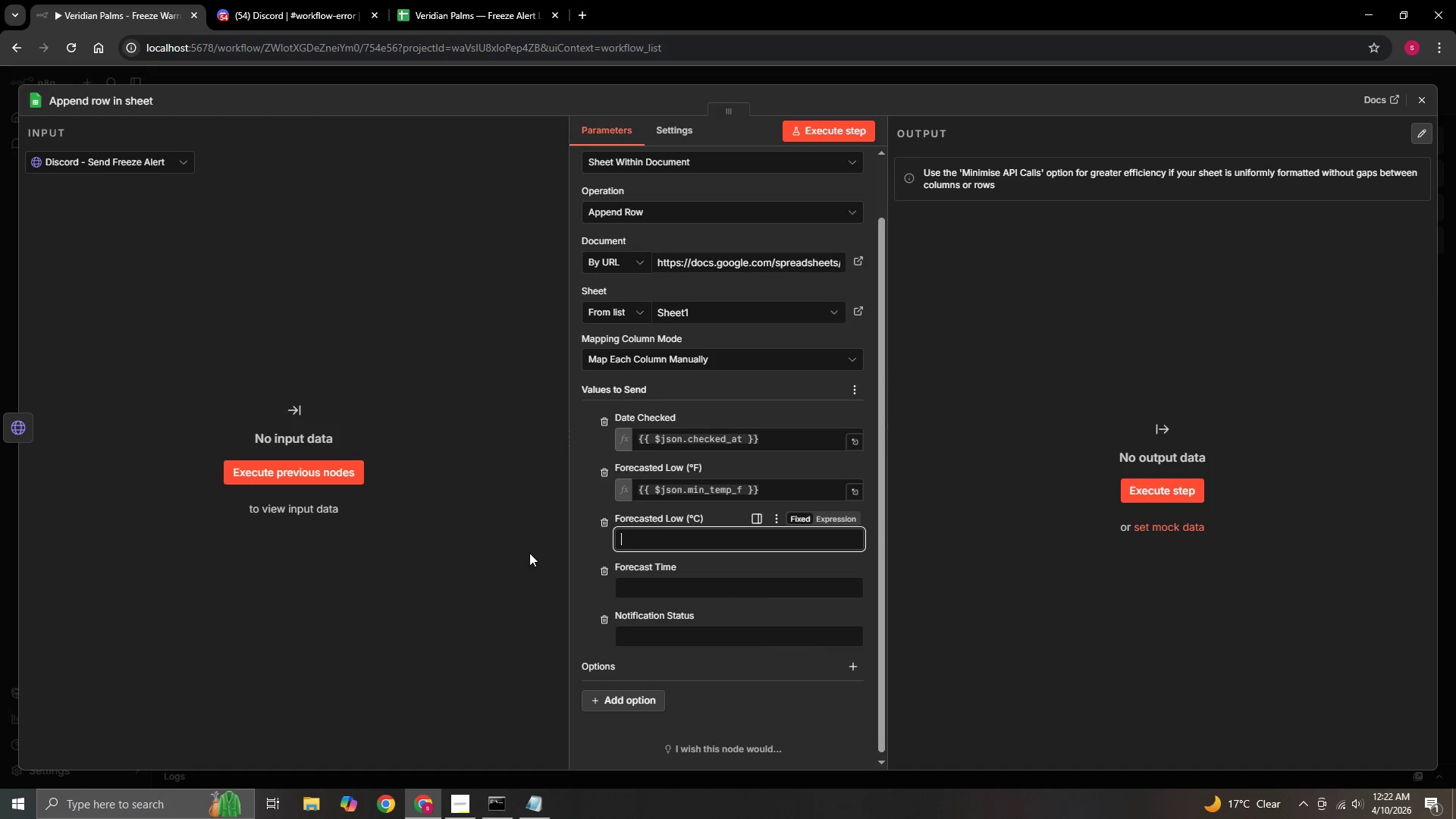 
type(={{$json.min_temp_c)
 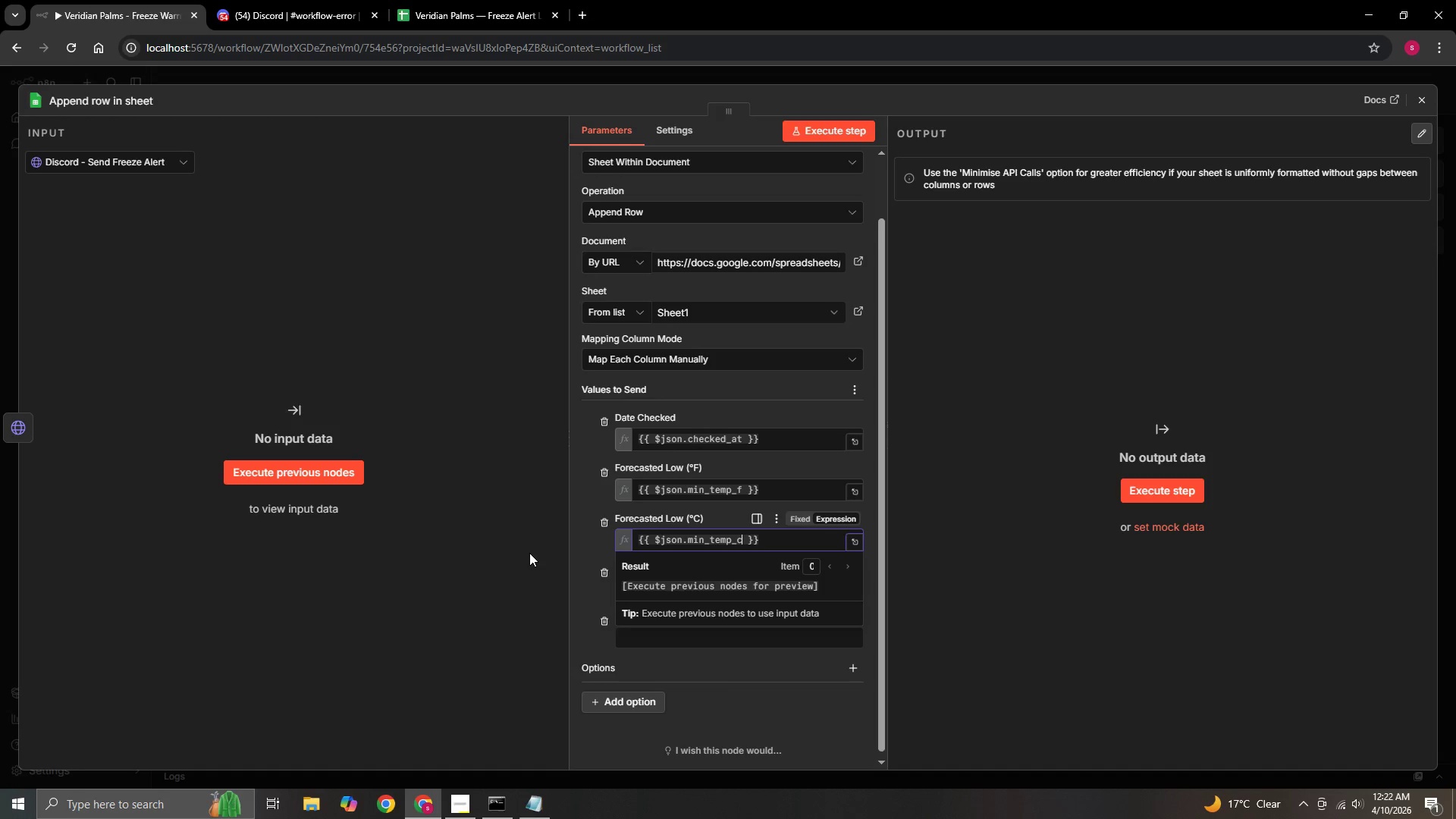 
left_click([543, 553])
 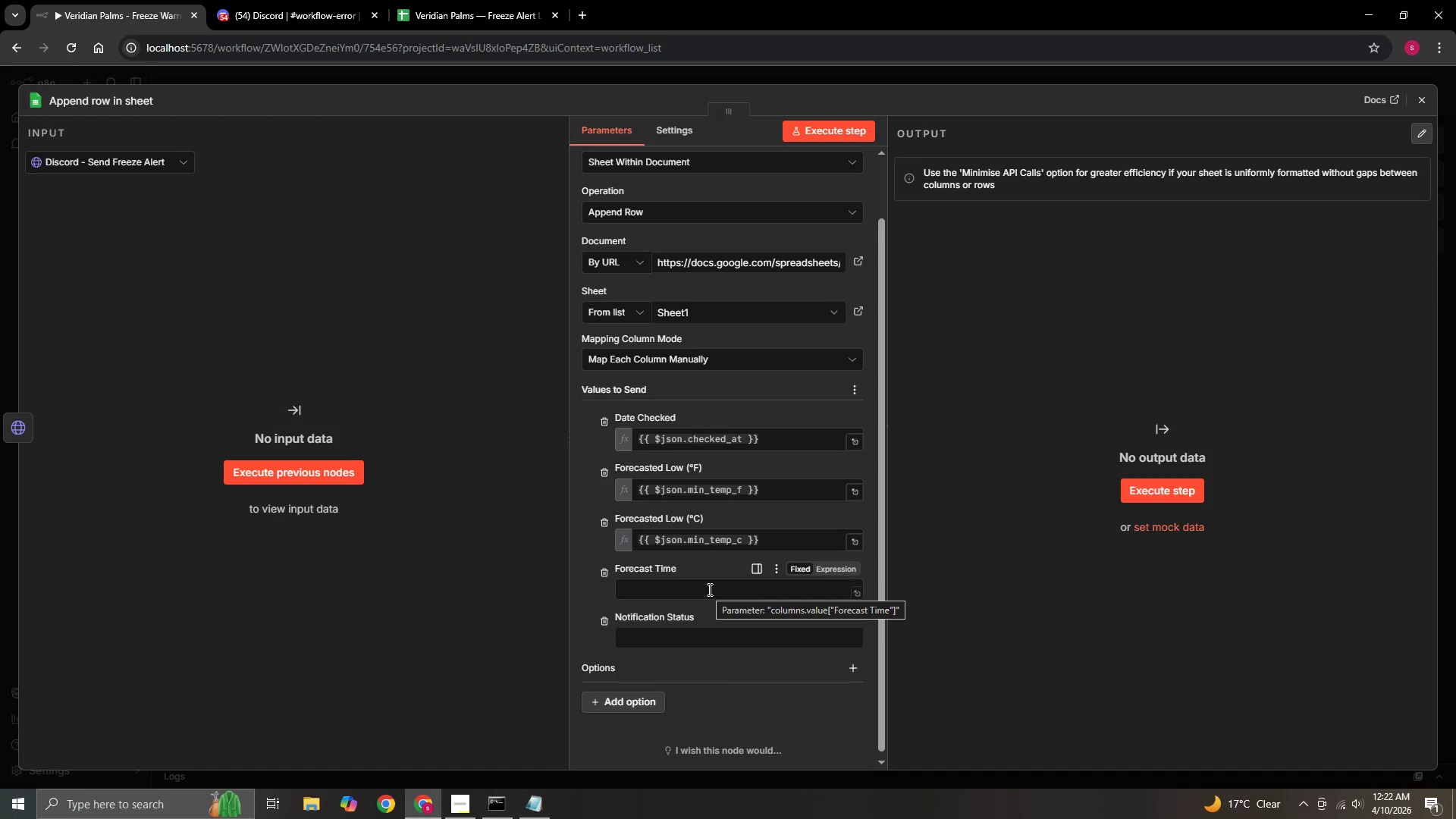 
left_click([708, 589])
 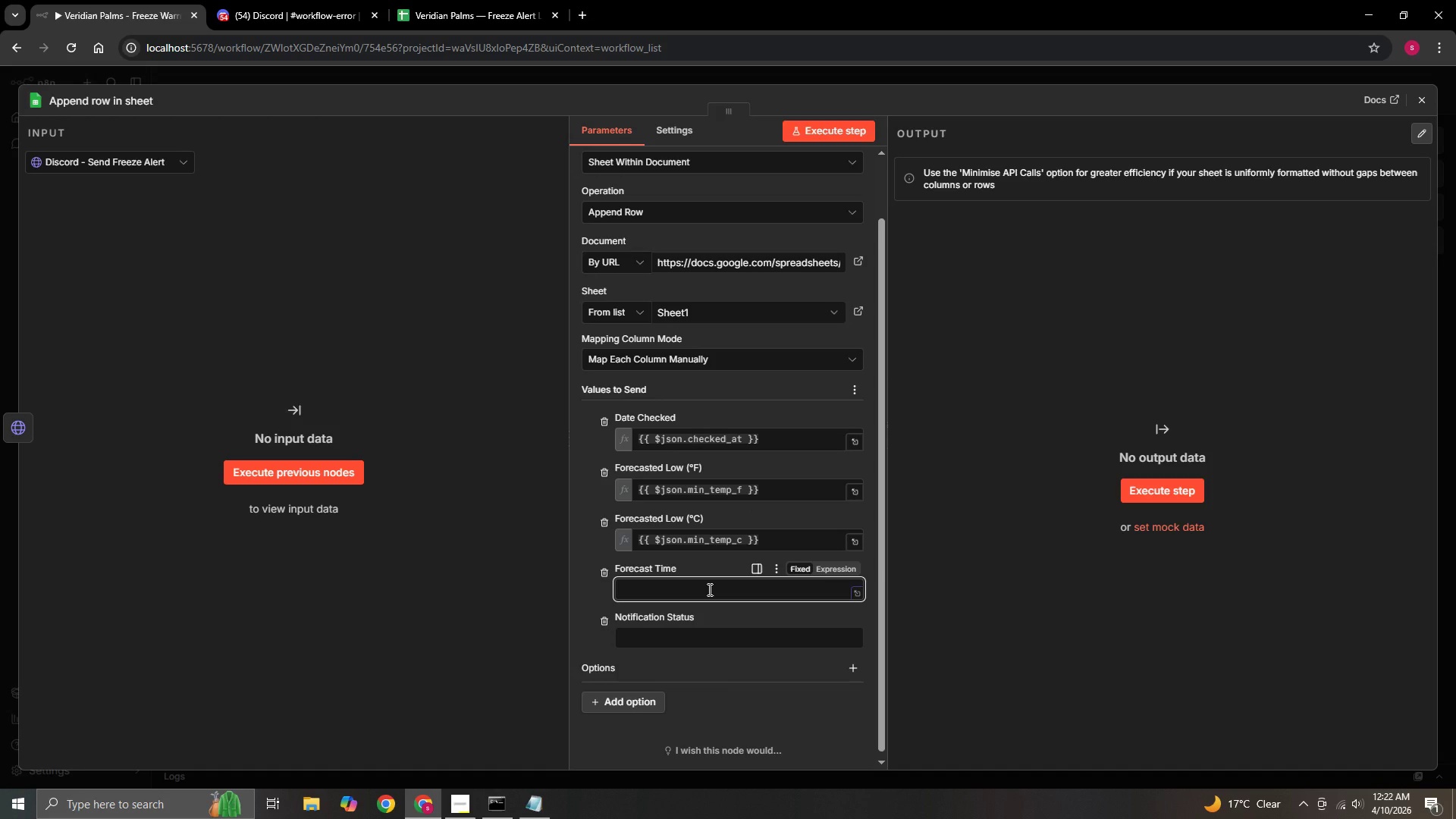 
key(Equal)
 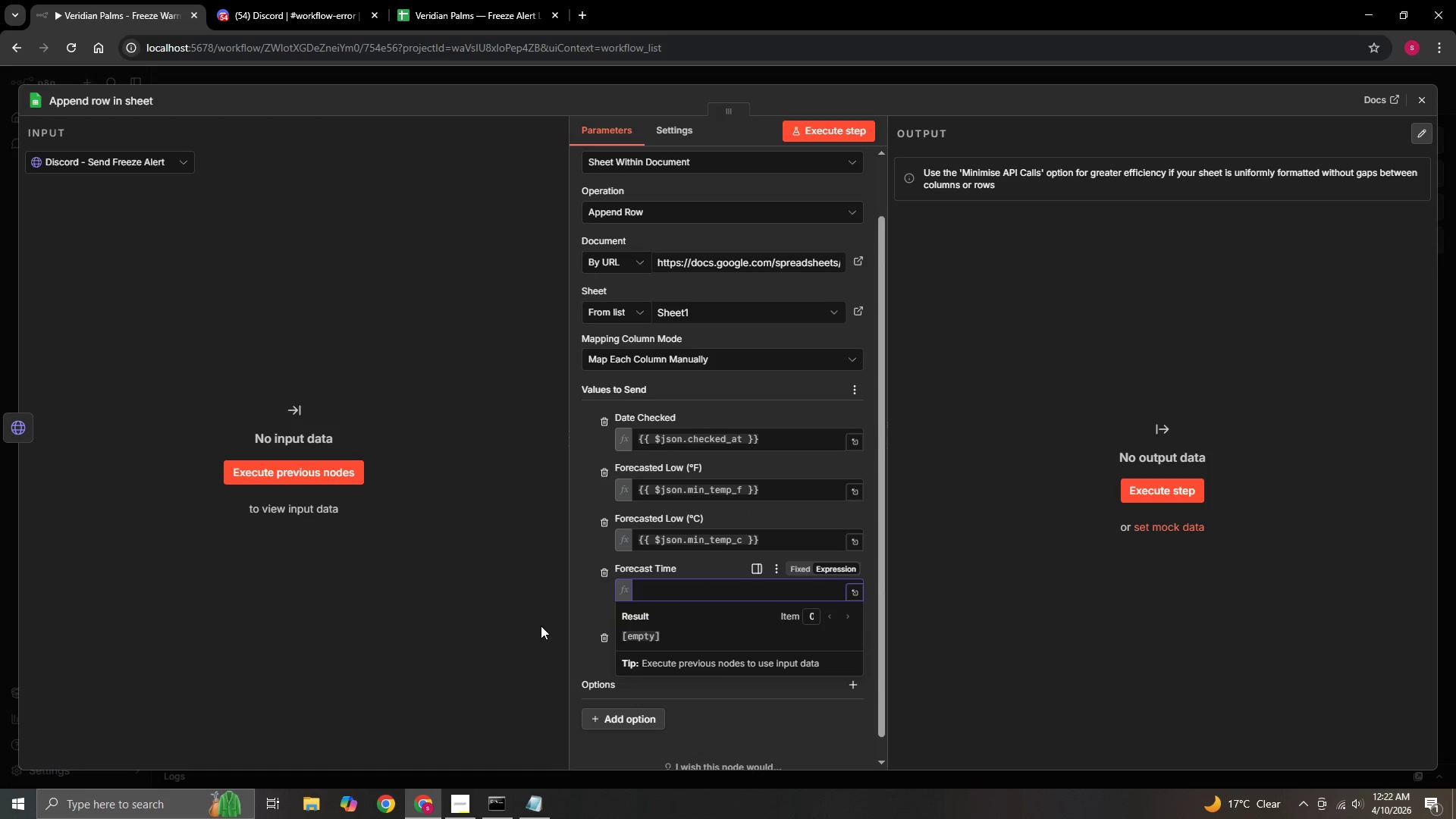 
type($json)
key(Backspace)
key(Backspace)
key(Backspace)
key(Backspace)
key(Backspace)
type({{$json.forecast_time)
 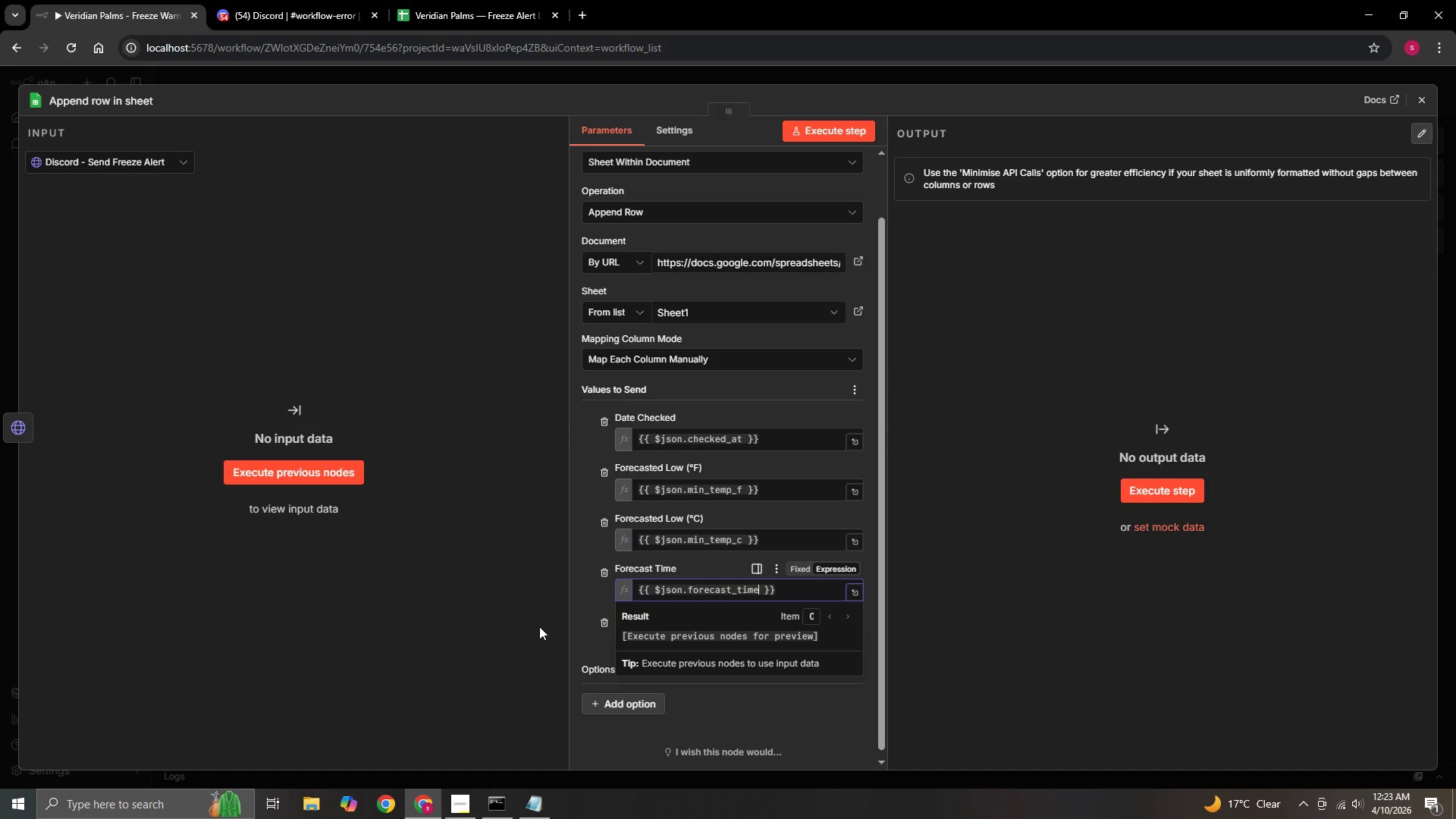 
left_click([539, 626])
 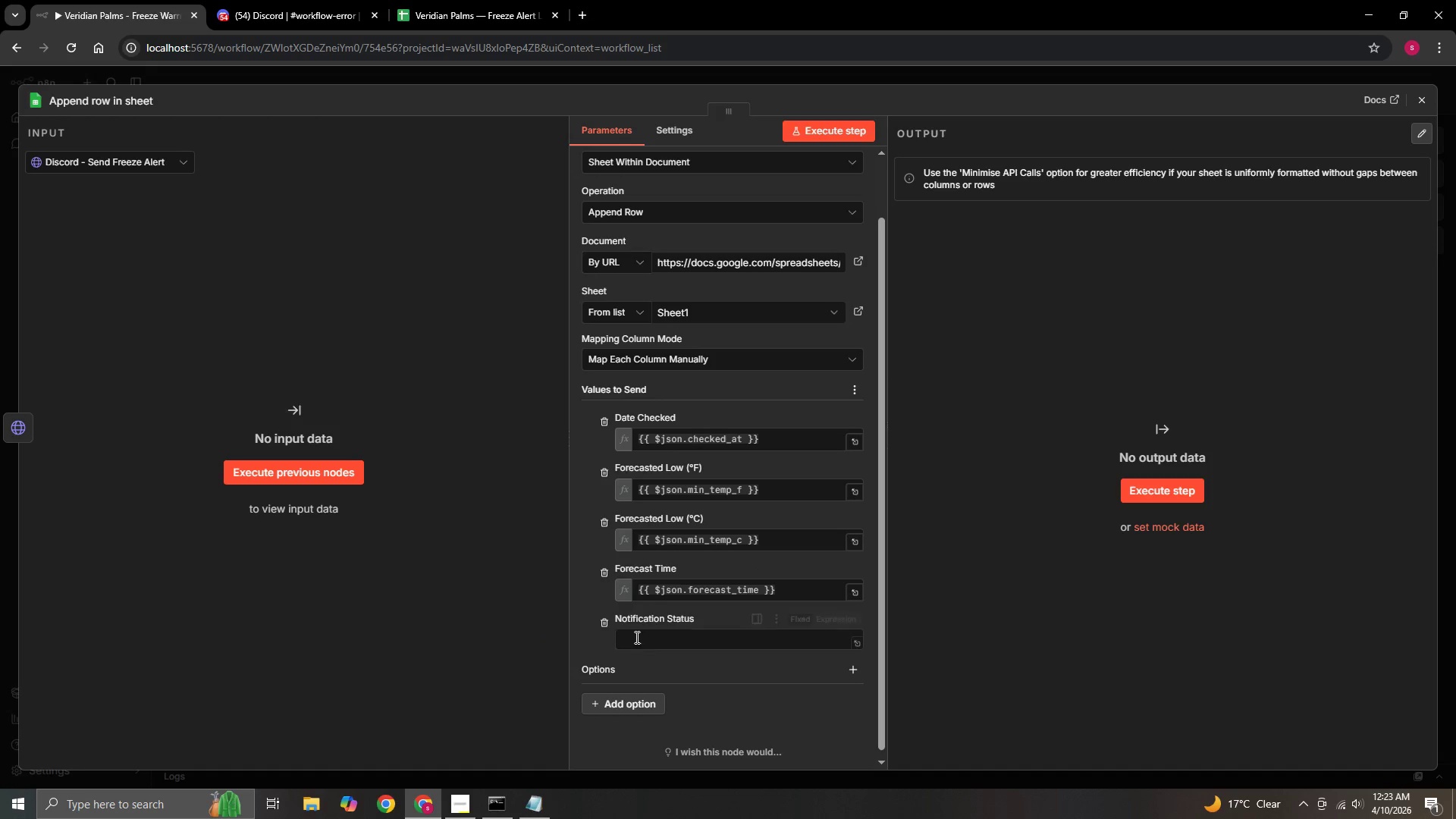 
left_click([652, 636])
 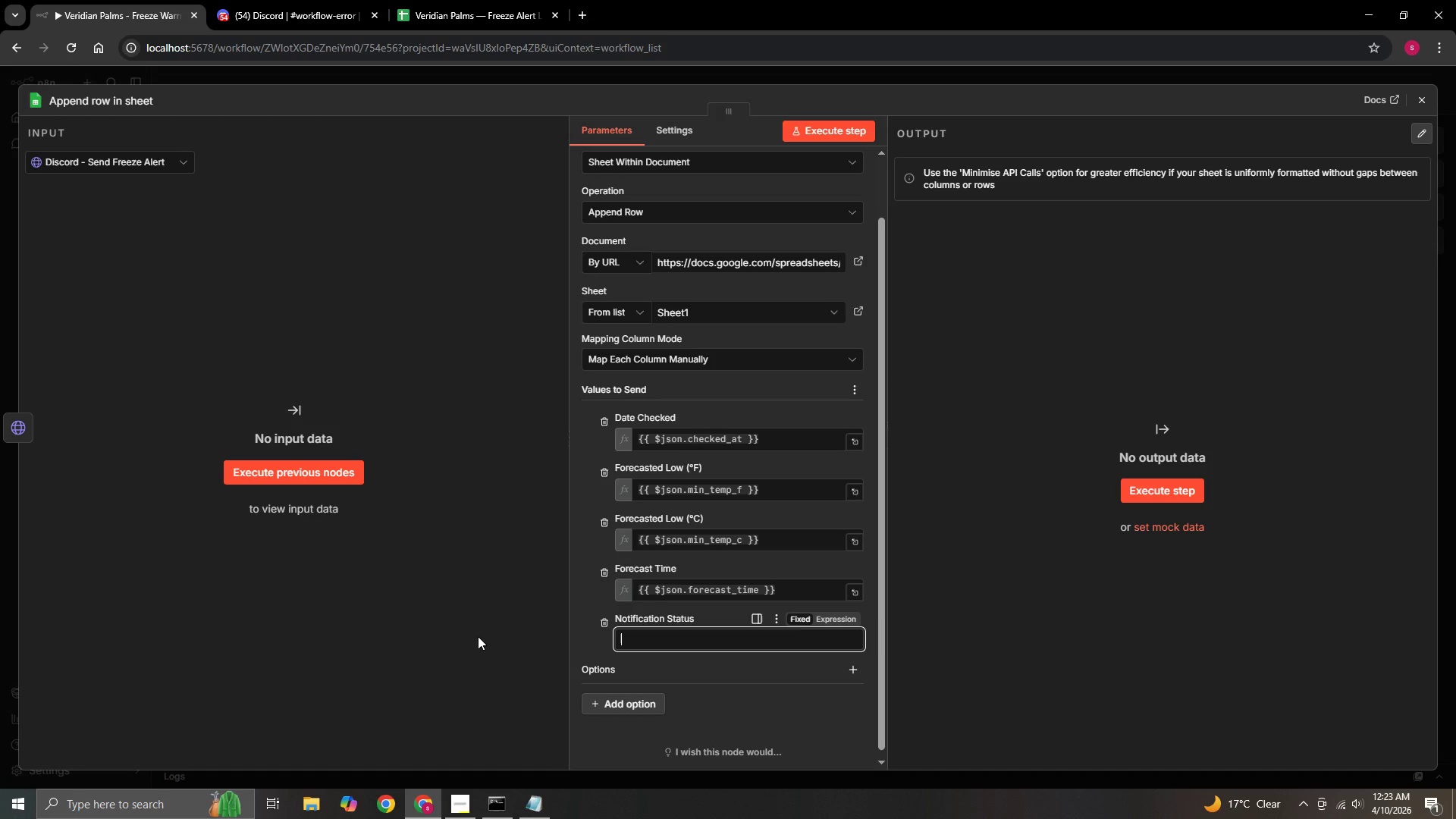 
type(={{$json.notification)
 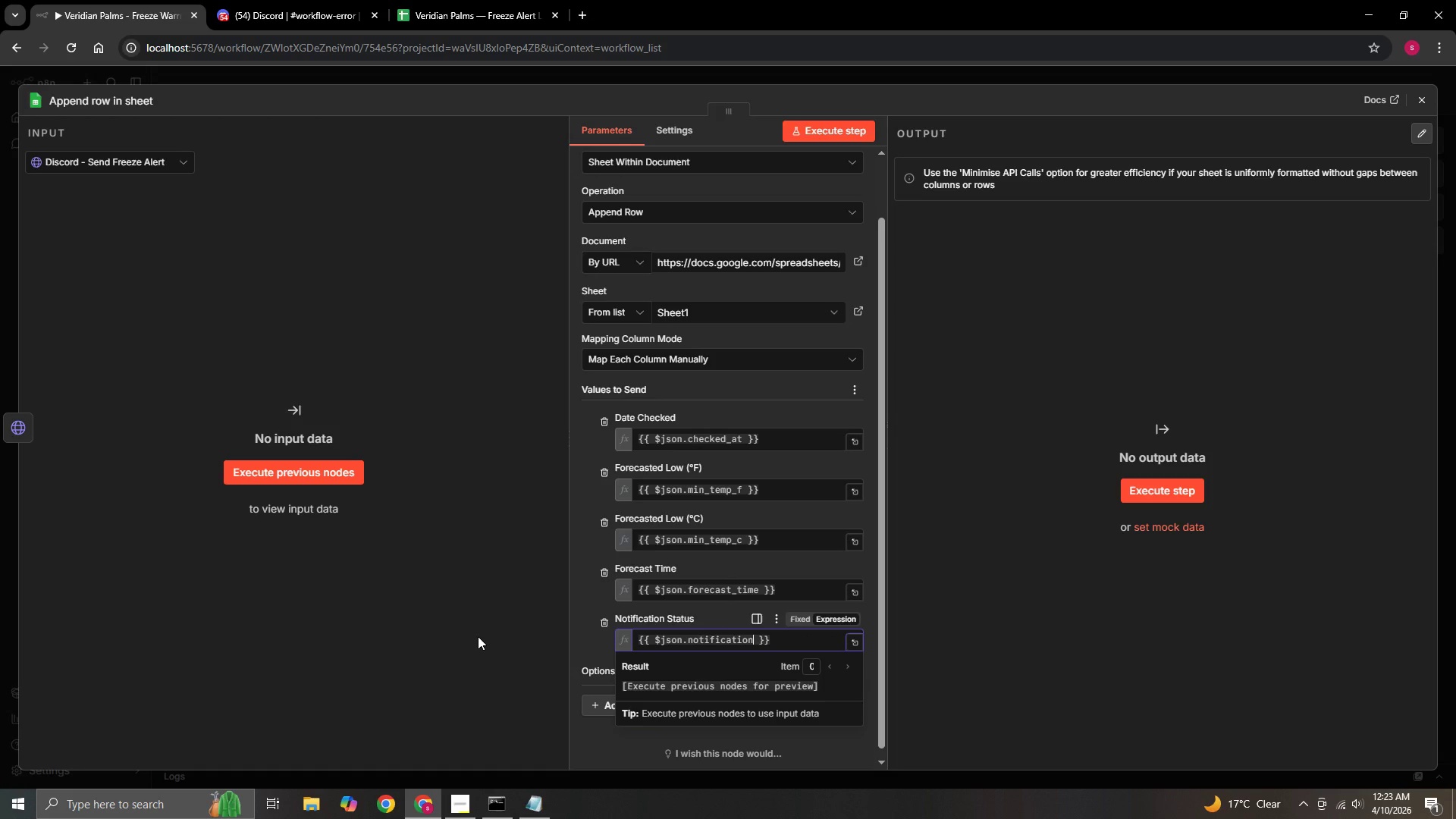 
type(_status)
 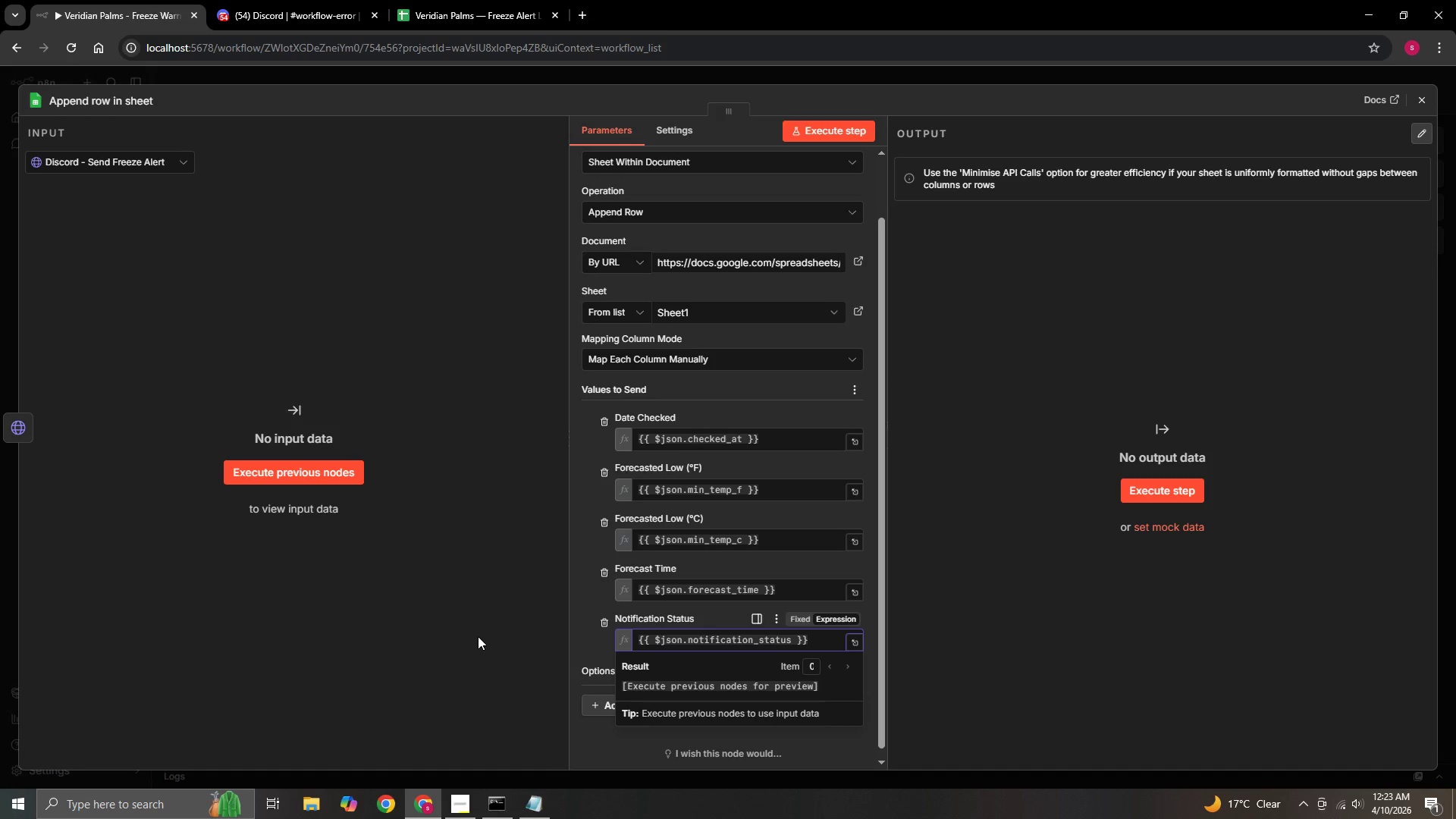 
left_click([478, 636])
 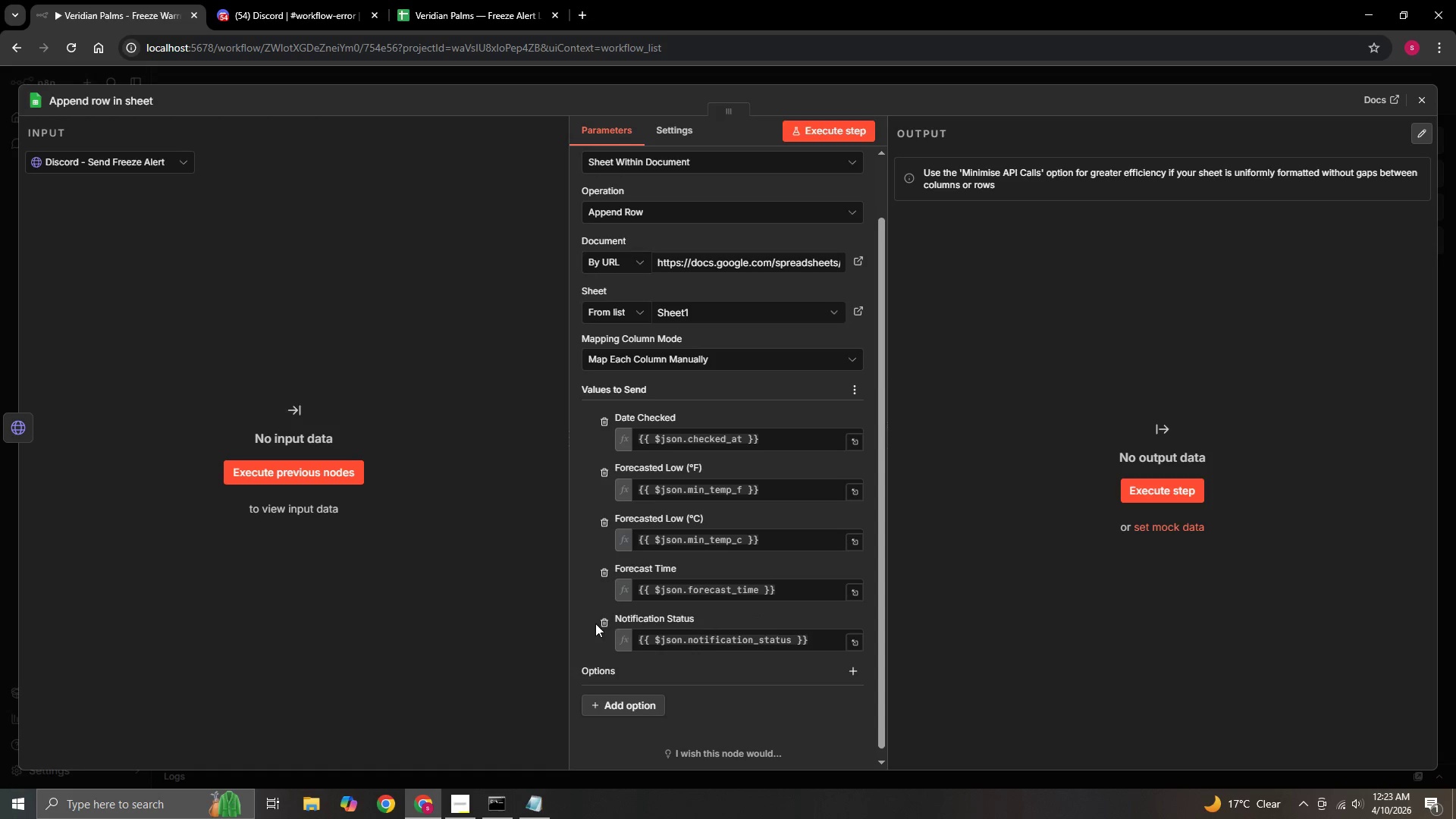 
scroll: coordinate [629, 624], scroll_direction: down, amount: 6.0
 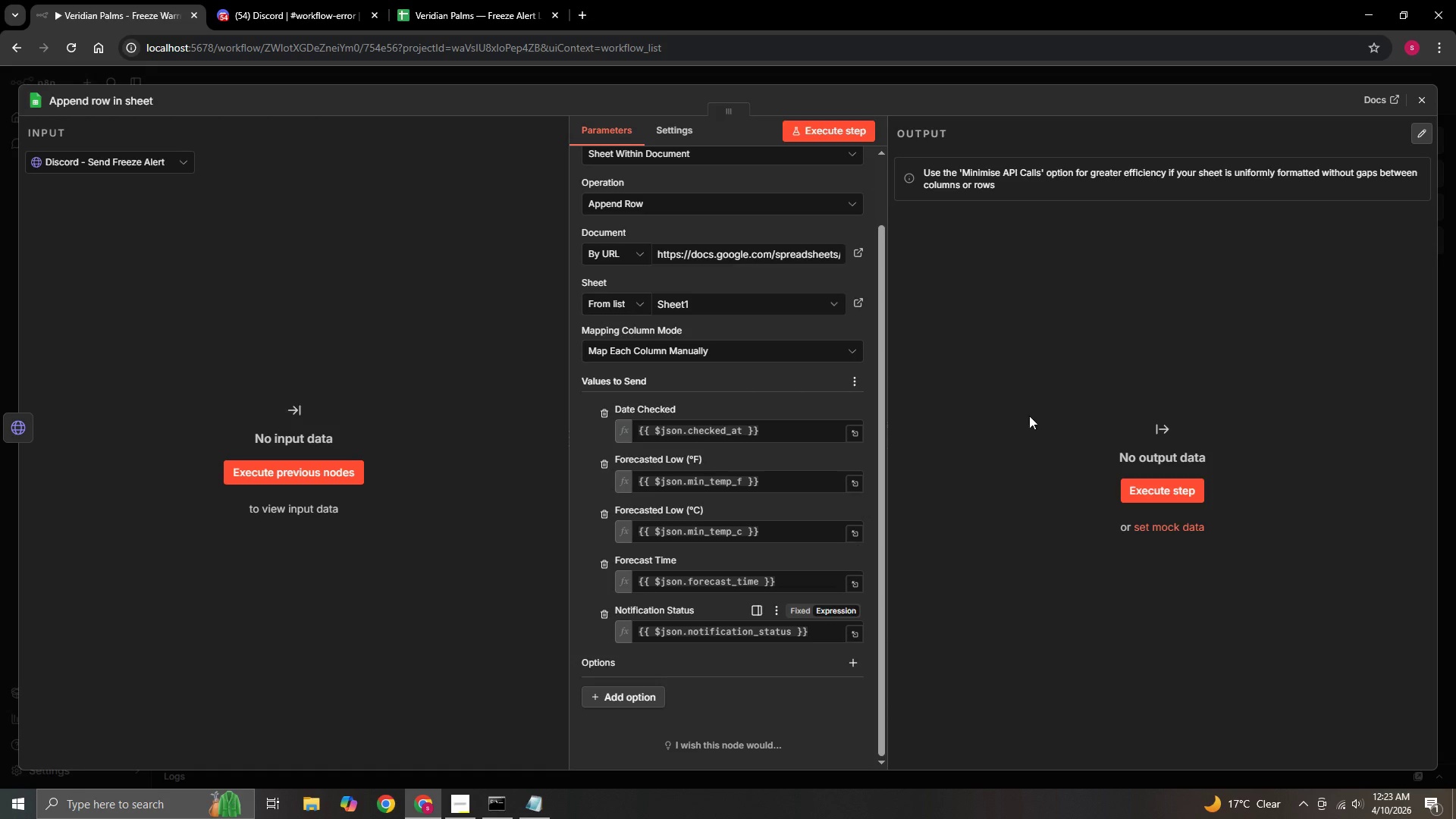 
wait(5.85)
 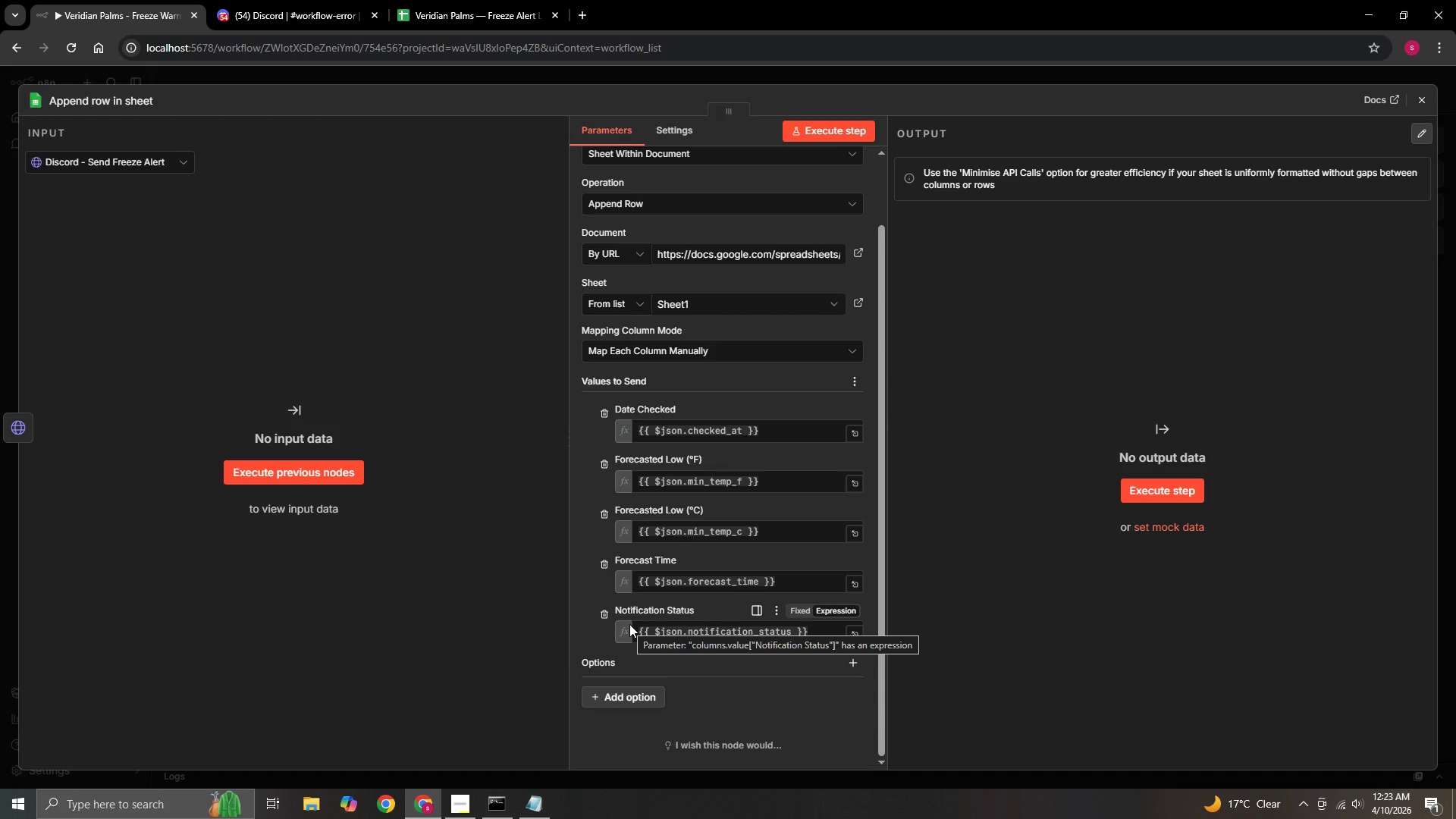 
left_click([1417, 96])
 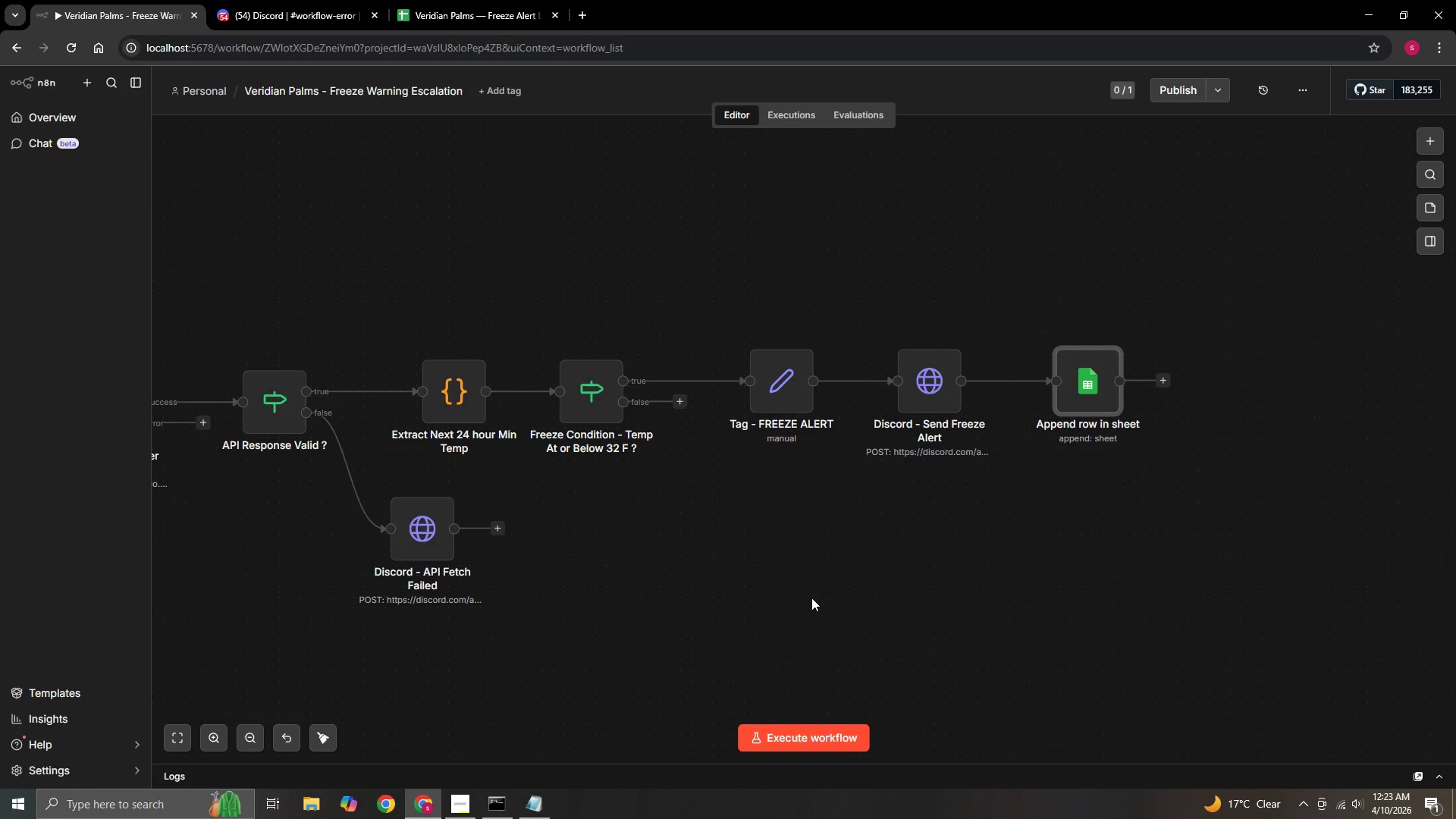 
hold_key(key=ControlLeft, duration=1.5)
left_click_drag(start_coordinate=[811, 598], to_coordinate=[1047, 559])
 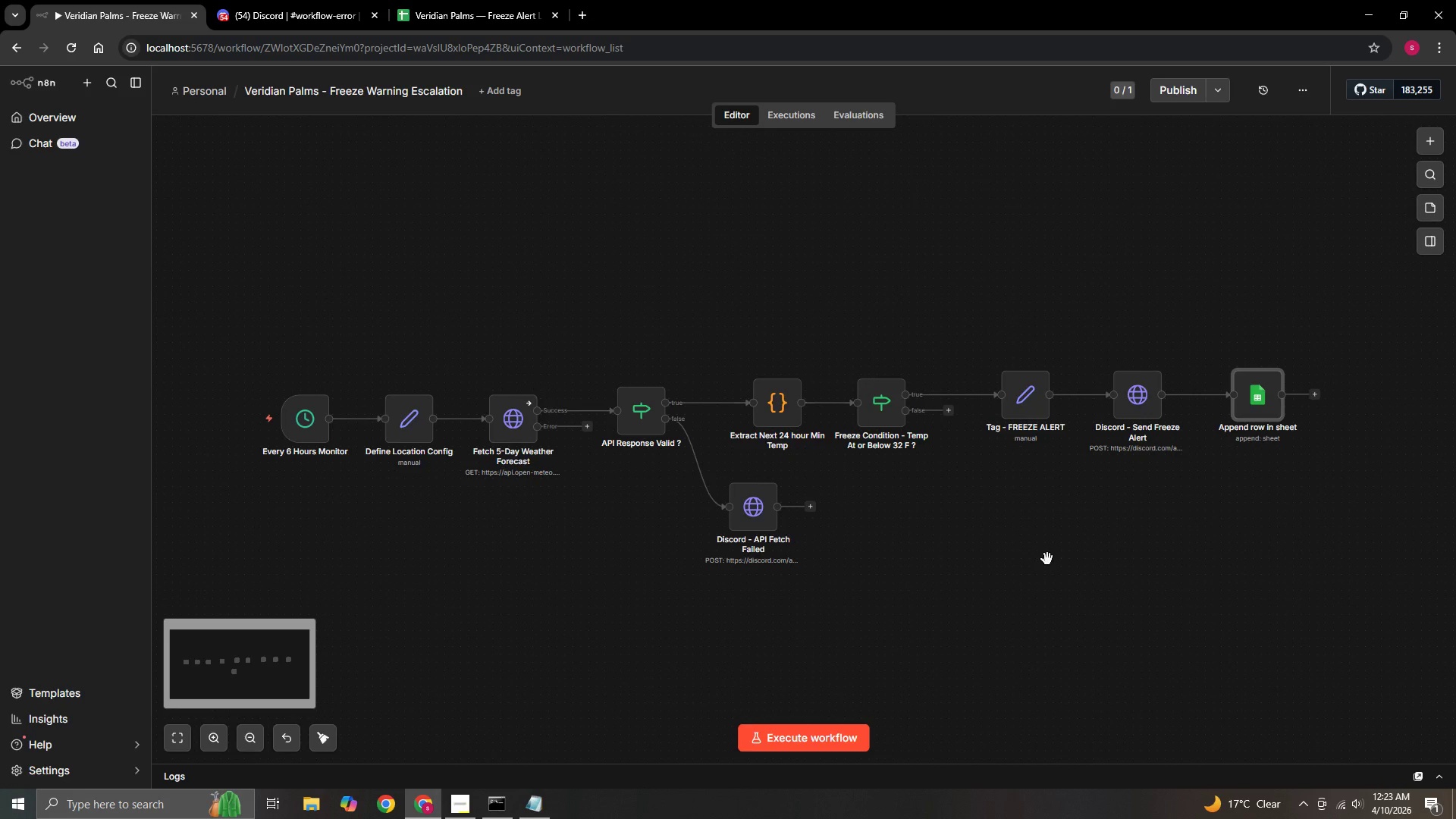 
scroll: coordinate [811, 598], scroll_direction: down, amount: 3.0
 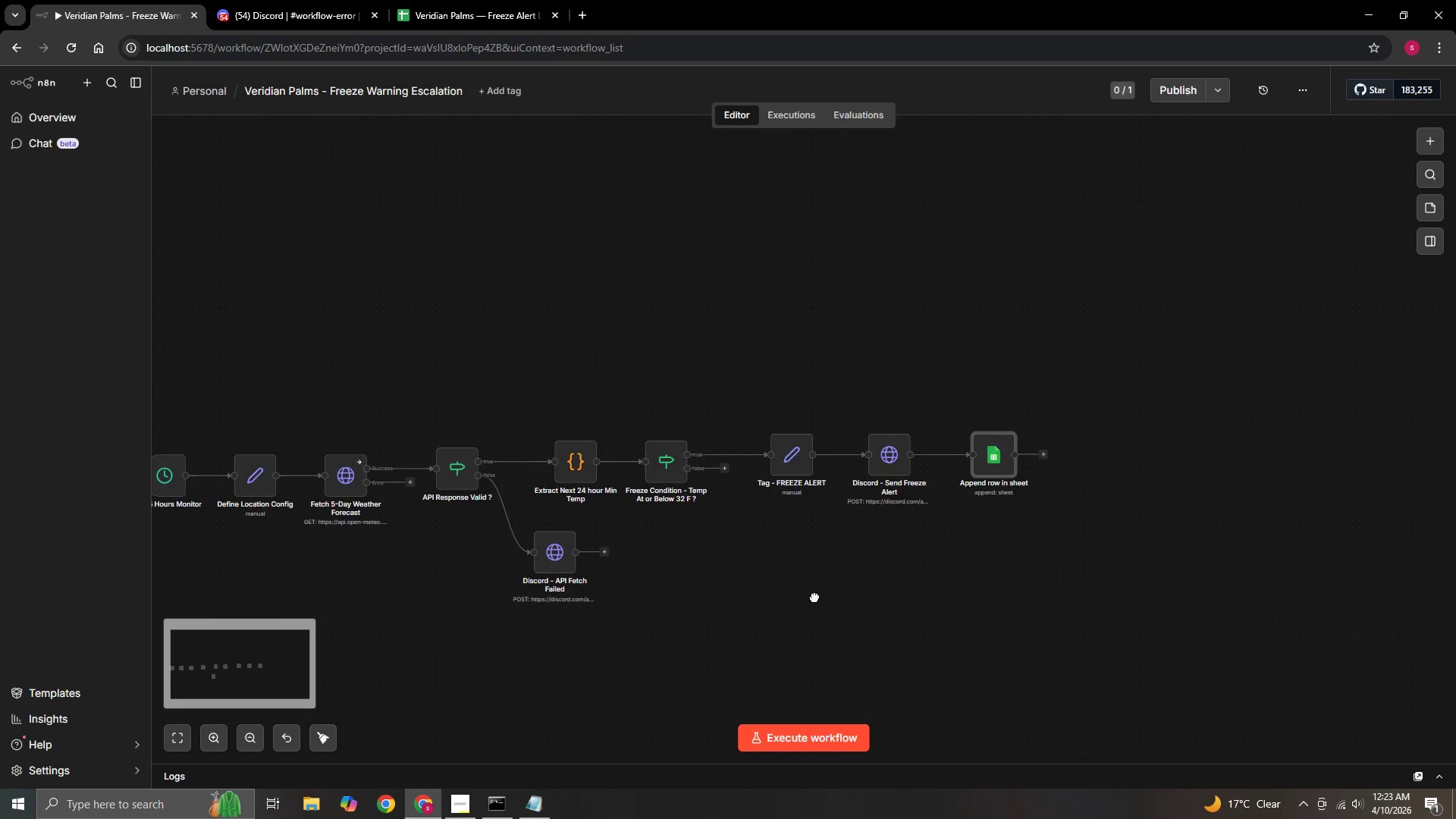 
hold_key(key=ControlLeft, duration=1.51)
scroll: coordinate [1047, 559], scroll_direction: up, amount: 1.0
 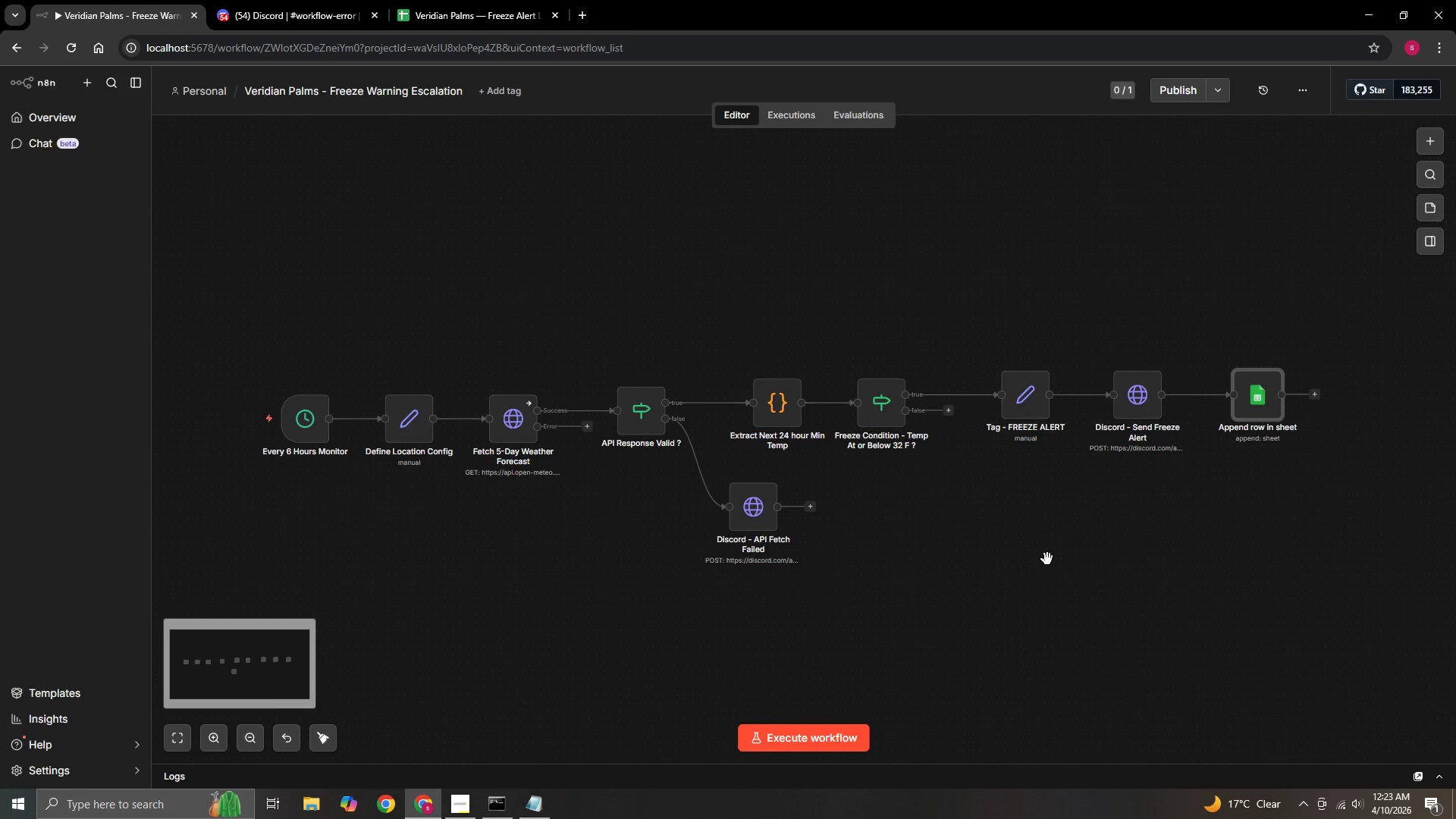 
hold_key(key=ControlLeft, duration=1.5)
left_click_drag(start_coordinate=[1047, 559], to_coordinate=[987, 551])
 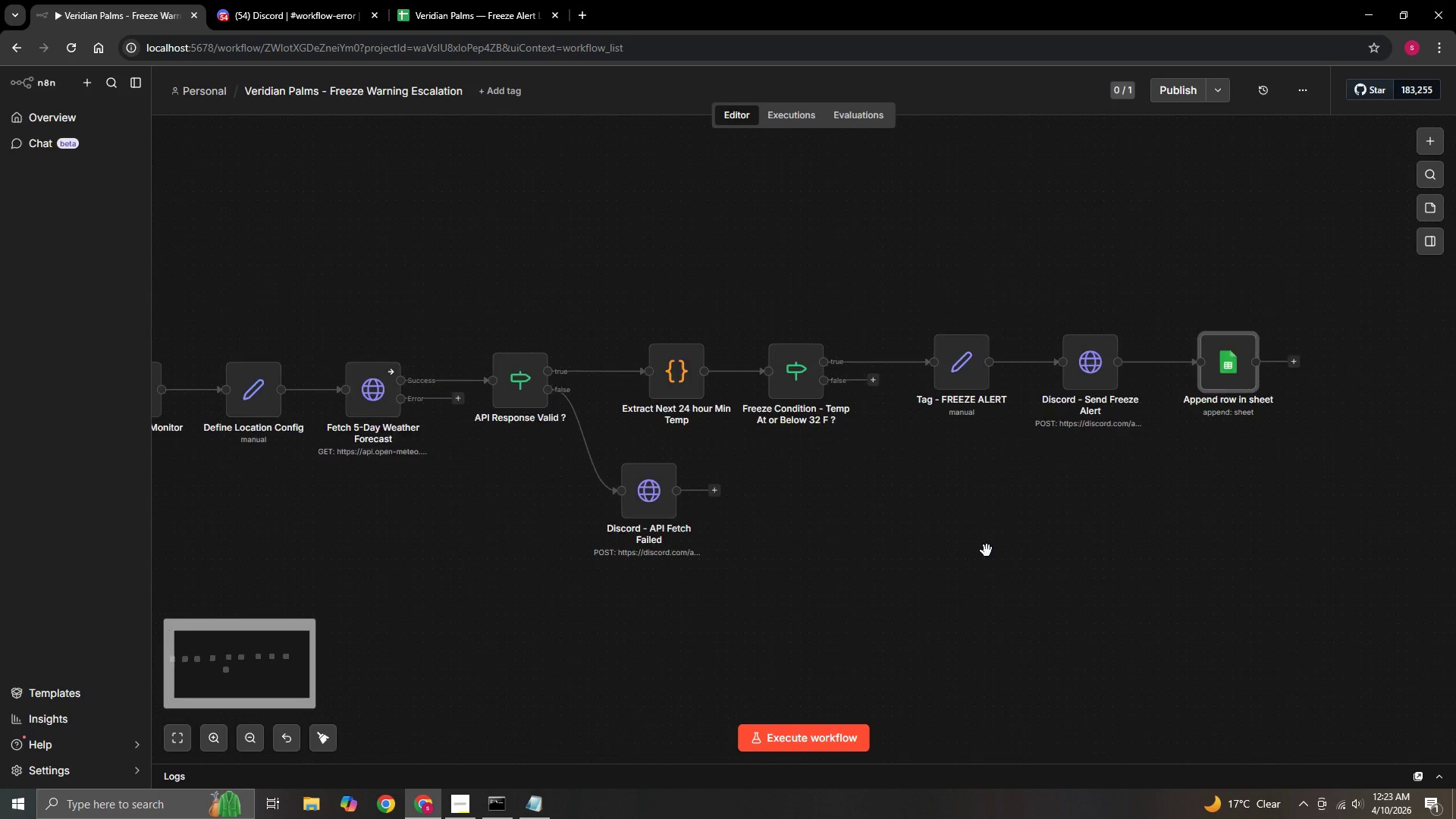 
hold_key(key=ControlLeft, duration=1.52)
 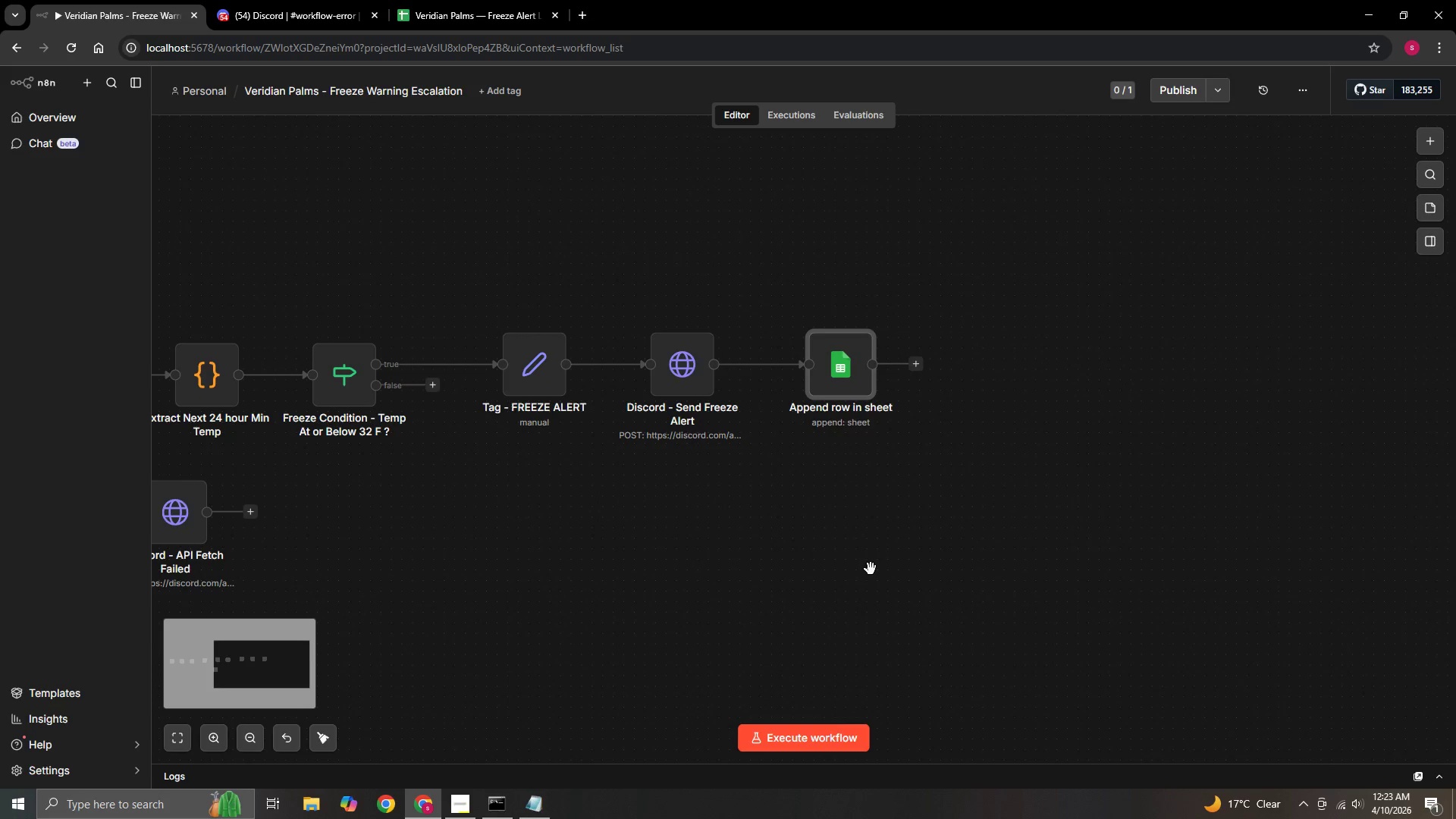 
scroll: coordinate [987, 551], scroll_direction: up, amount: 1.0
 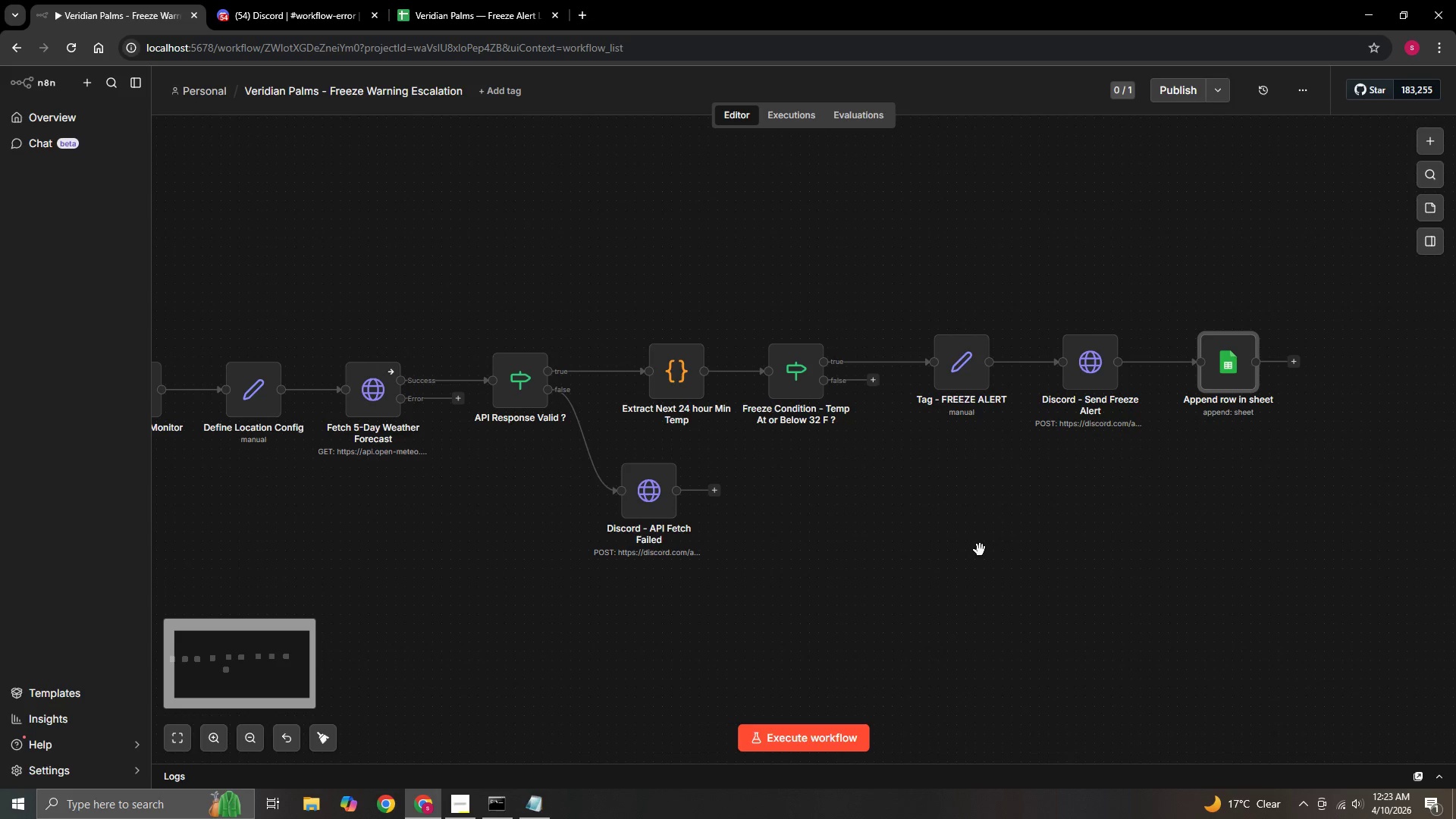 
left_click_drag(start_coordinate=[958, 550], to_coordinate=[747, 563])
 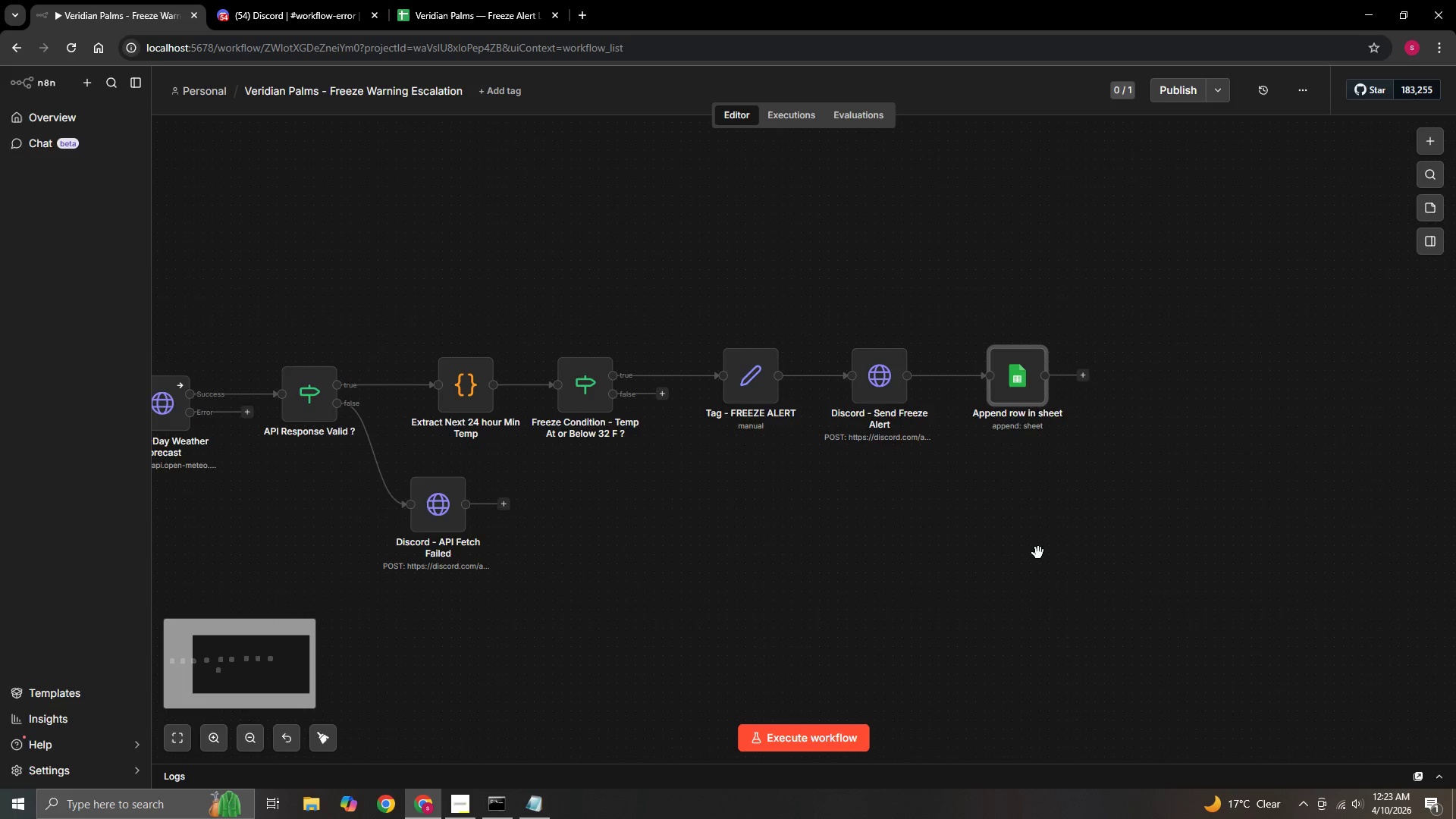 
left_click_drag(start_coordinate=[1040, 554], to_coordinate=[867, 569])
 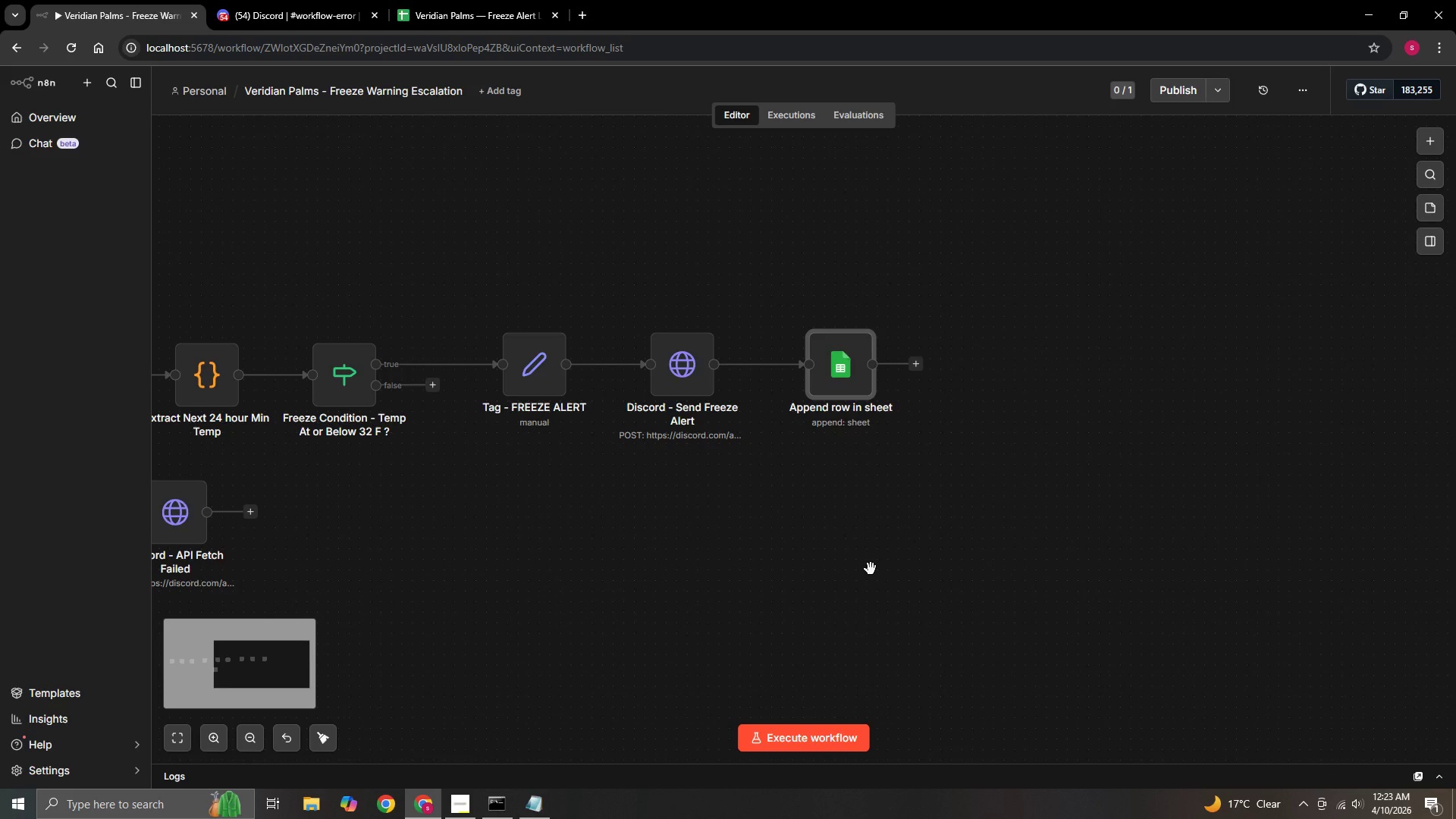 
hold_key(key=ControlLeft, duration=1.52)
scroll: coordinate [871, 569], scroll_direction: up, amount: 1.0
 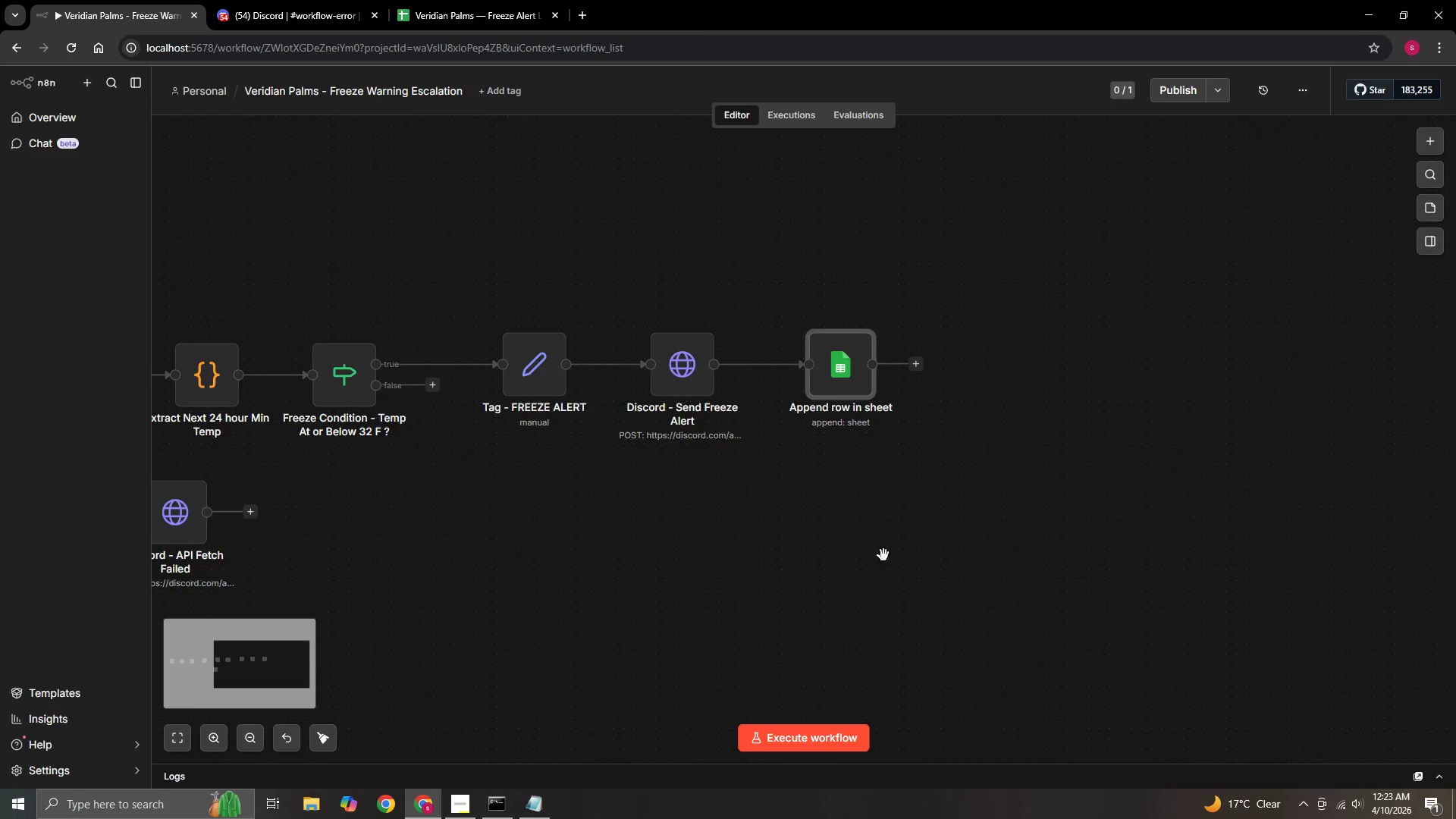 
left_click_drag(start_coordinate=[883, 555], to_coordinate=[873, 626])
 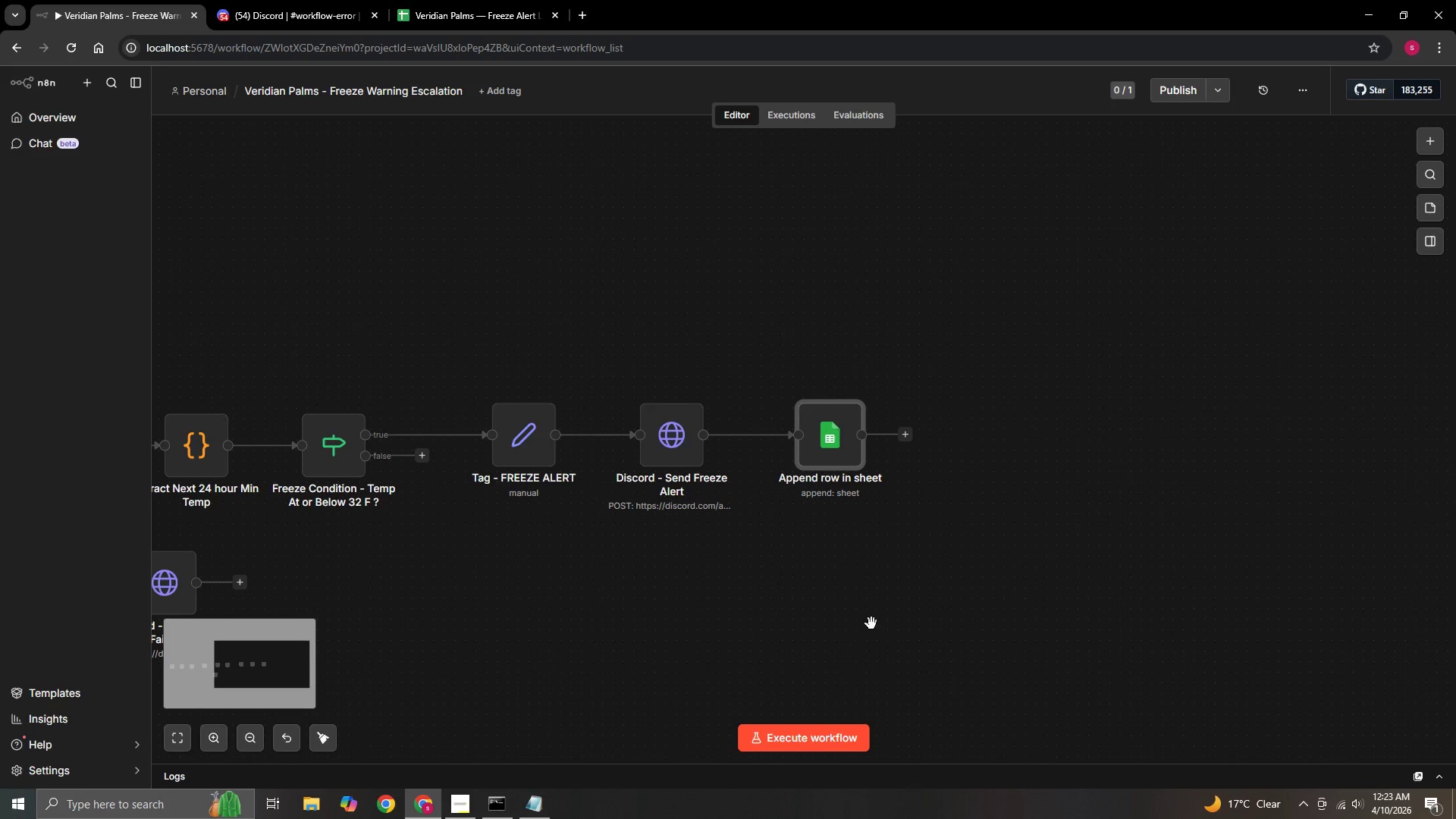 
key(Control+ControlLeft)
 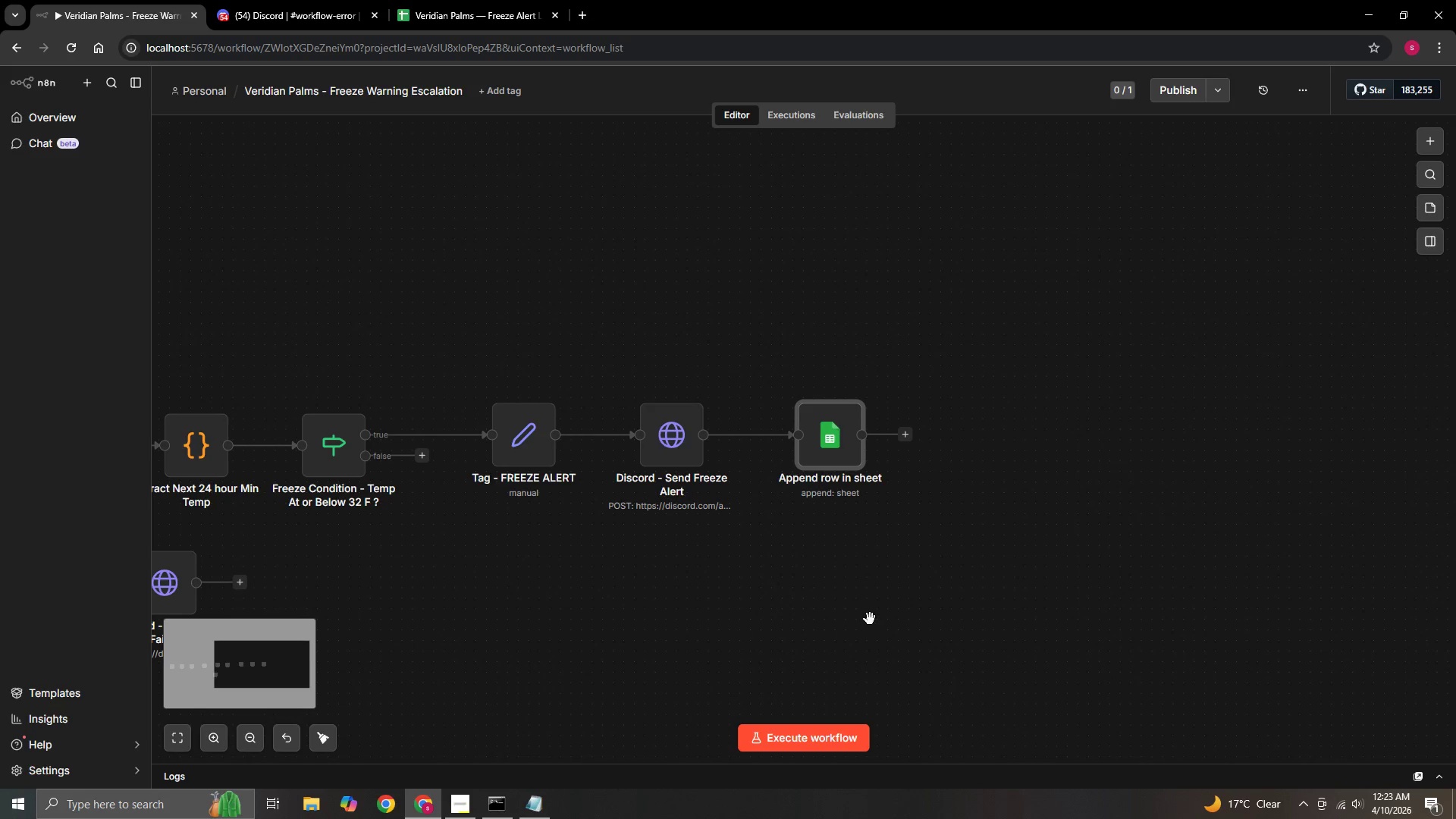 
key(Control+ControlLeft)
 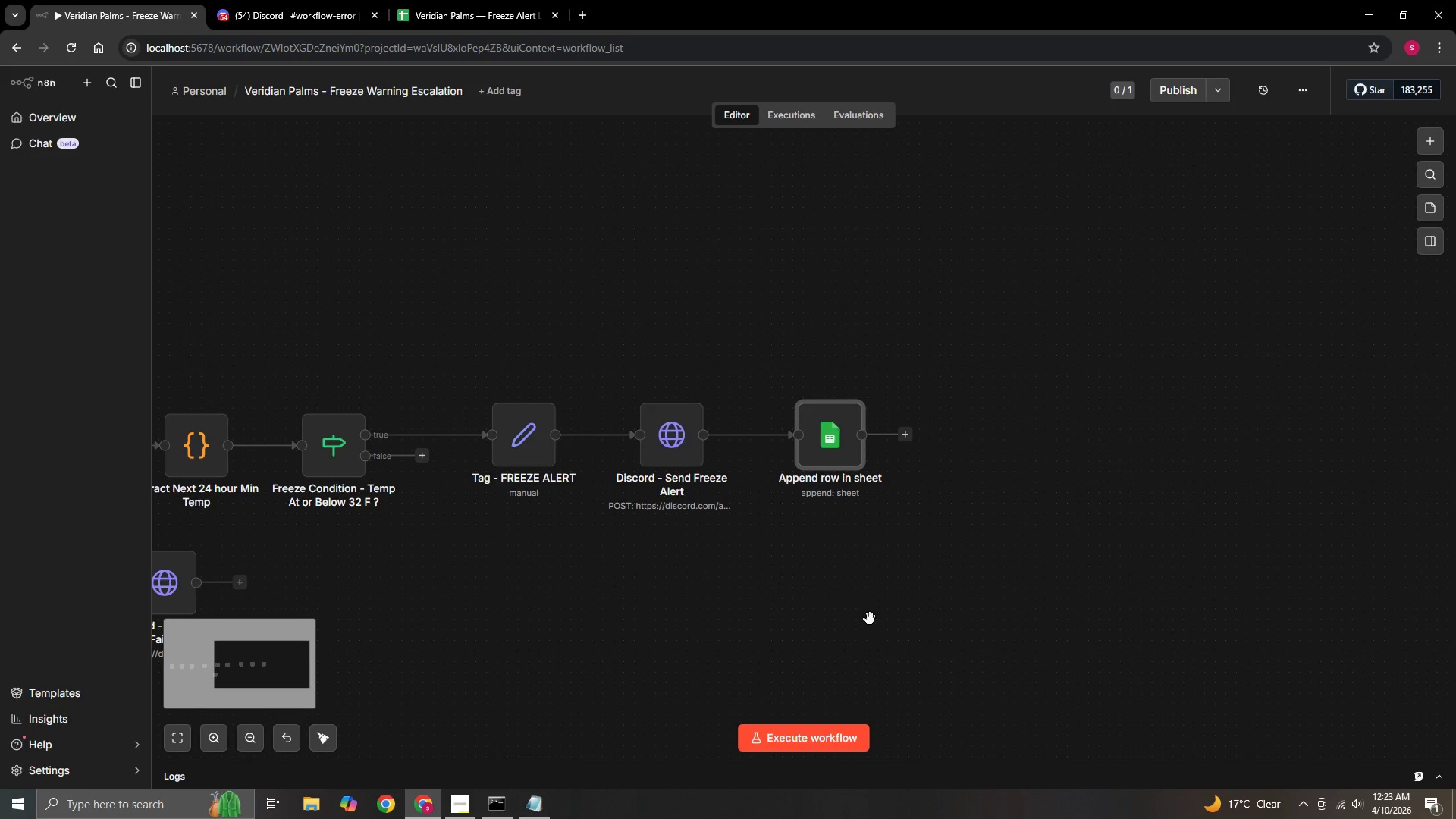 
key(Control+ControlLeft)
 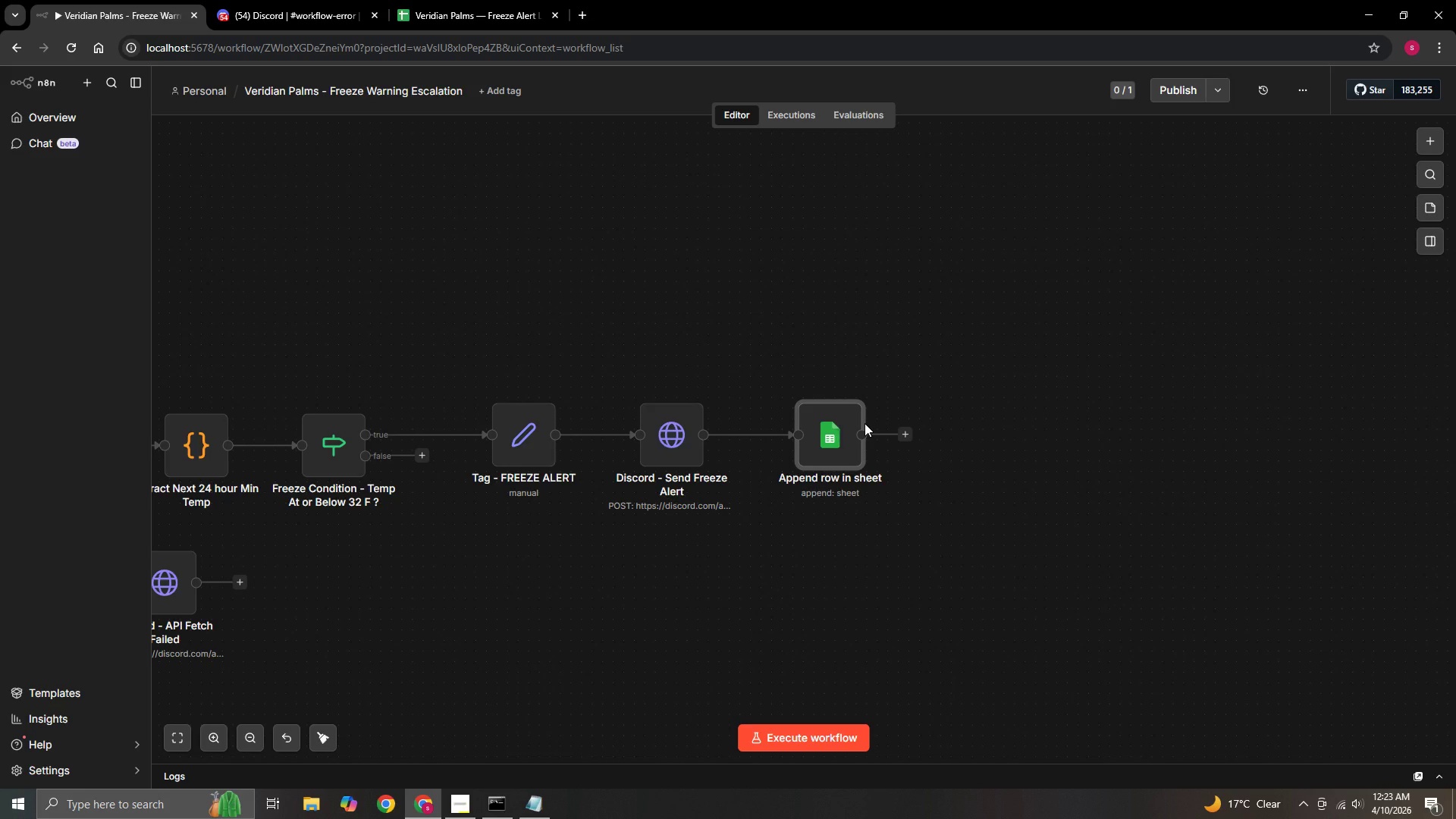 
wait(9.74)
 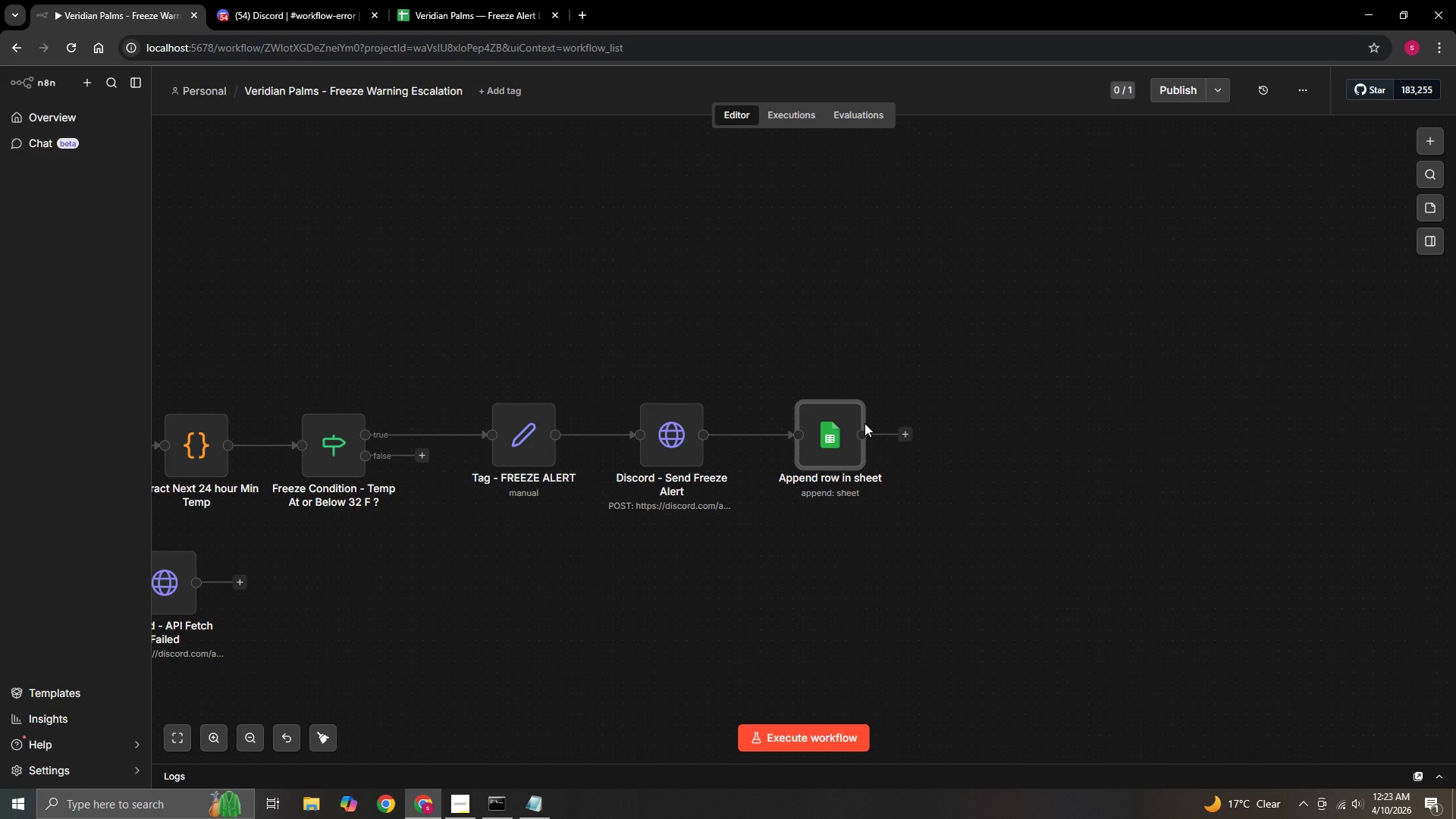 
left_click([858, 384])
 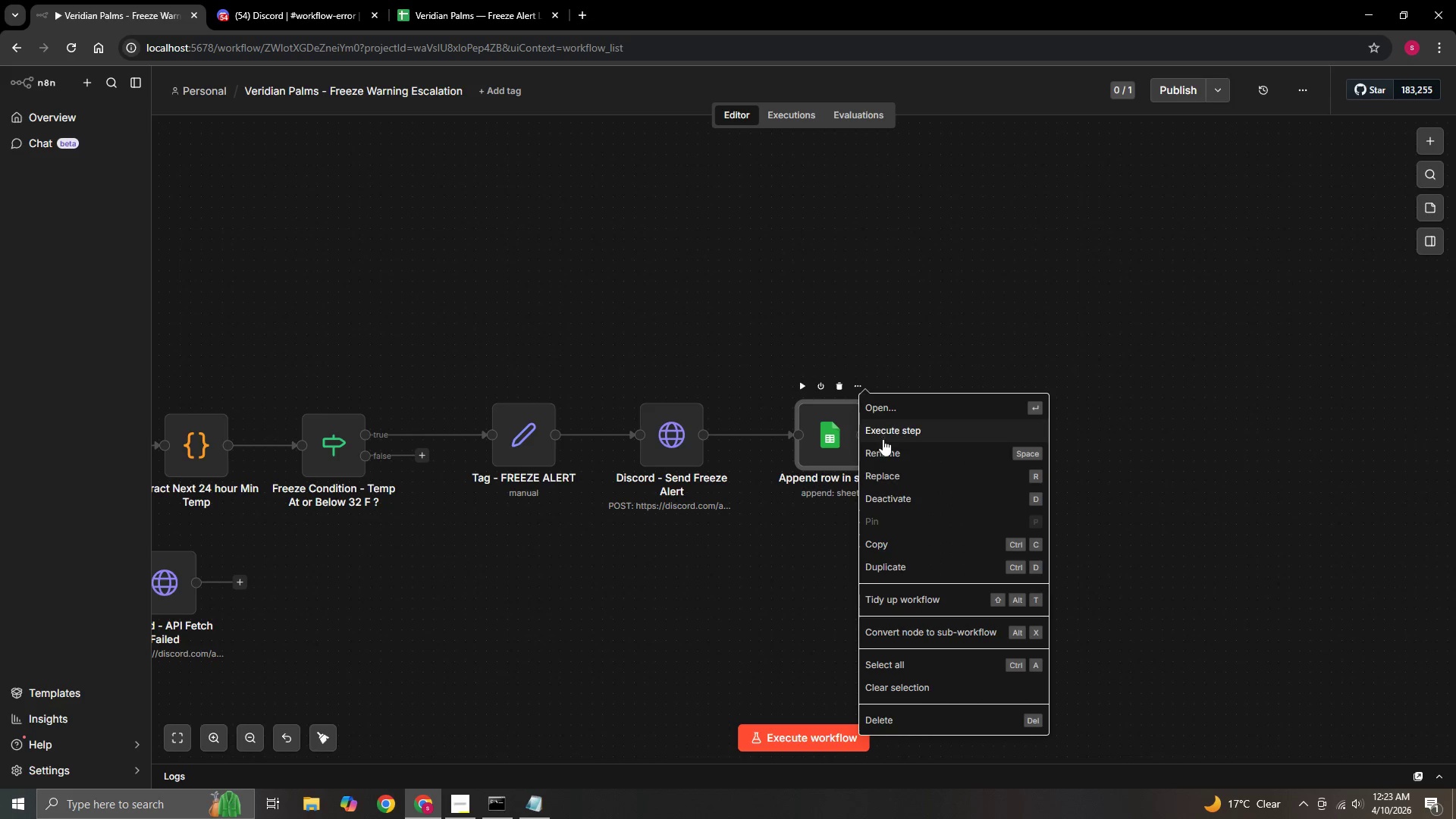 
left_click([883, 446])
 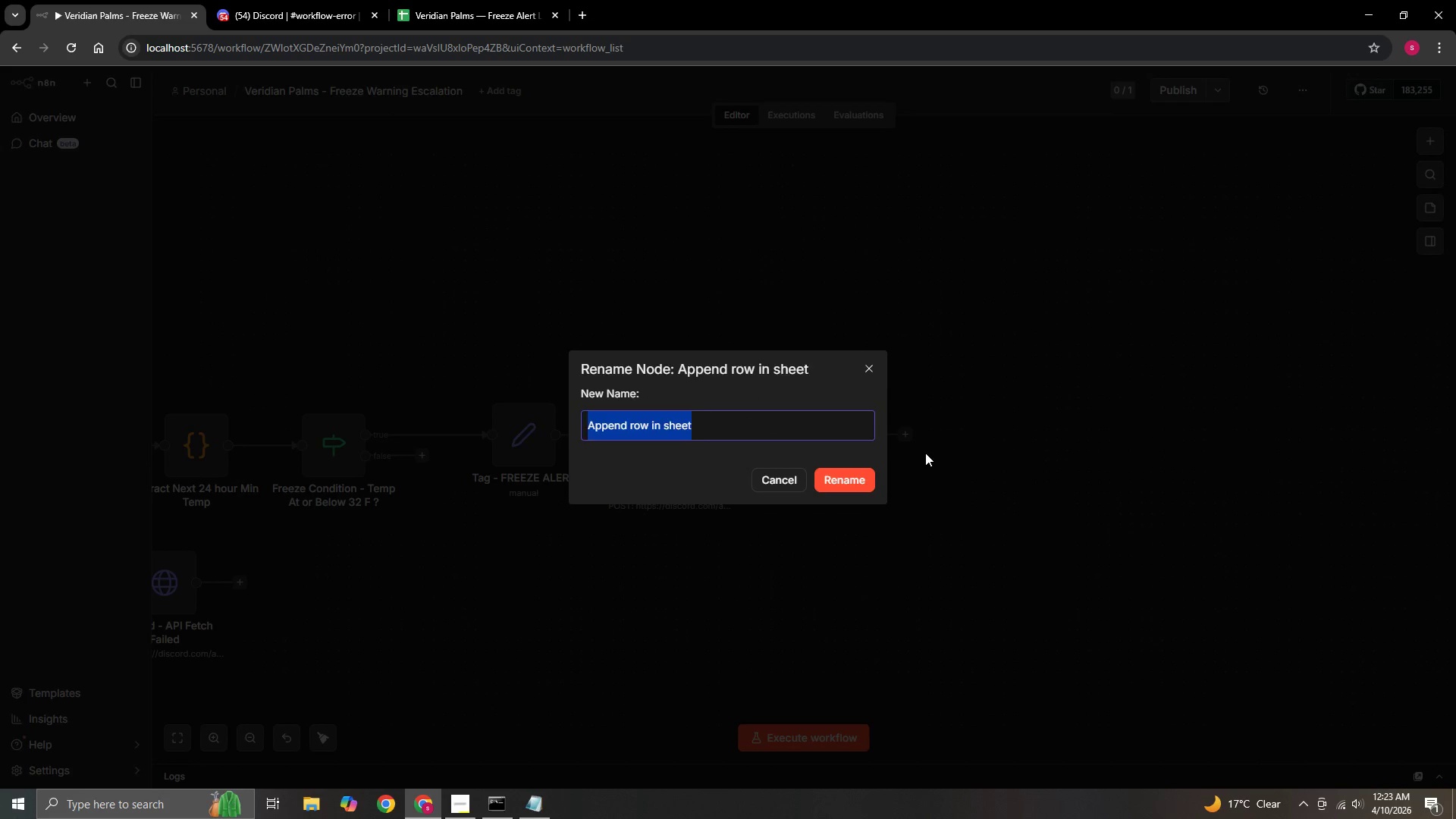 
key(Backspace)
type(LOg)
key(Backspace)
key(Backspace)
type(og Freeze AL)
key(Backspace)
type(lert to Sheet)
 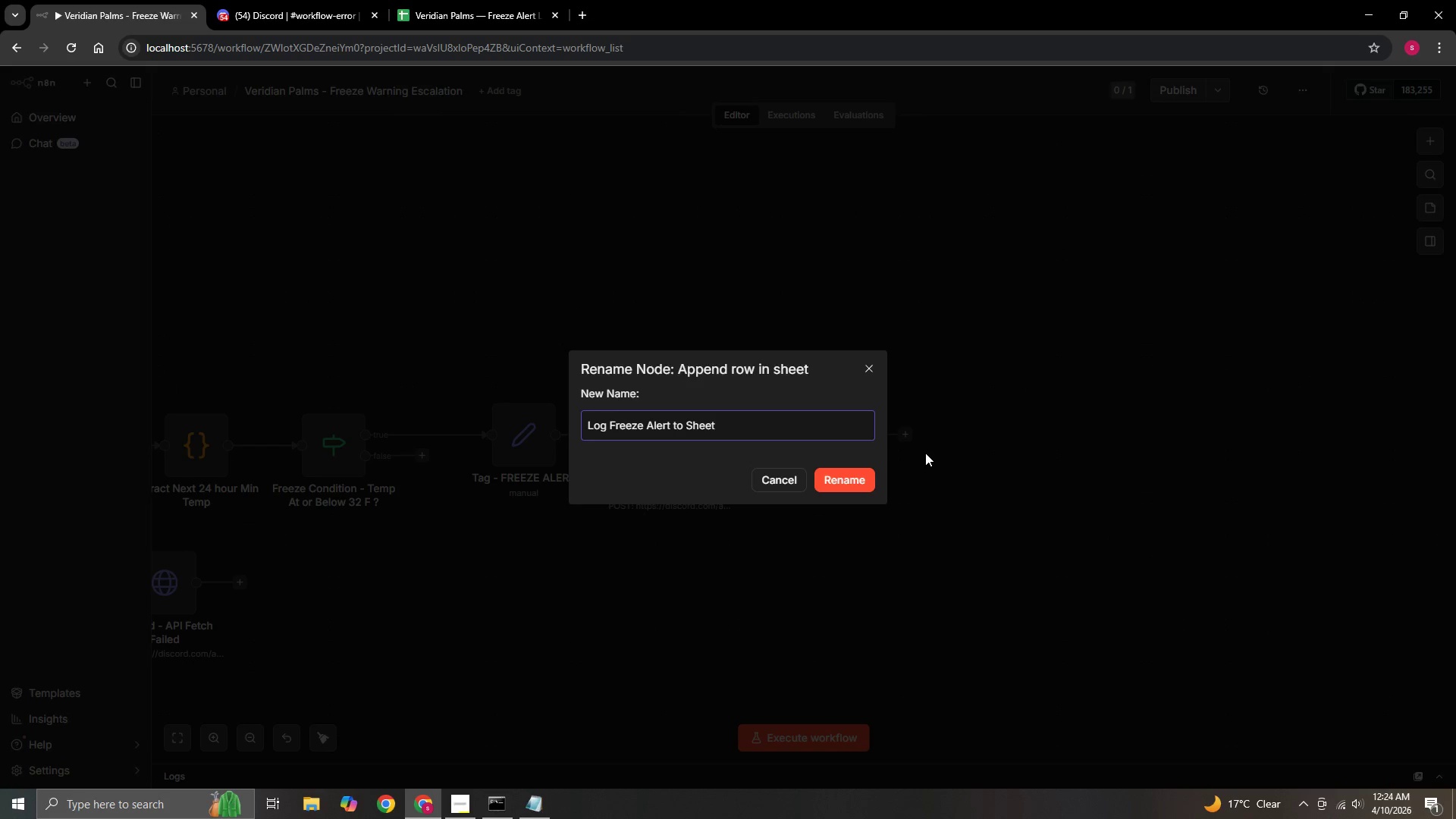 
left_click([860, 479])
 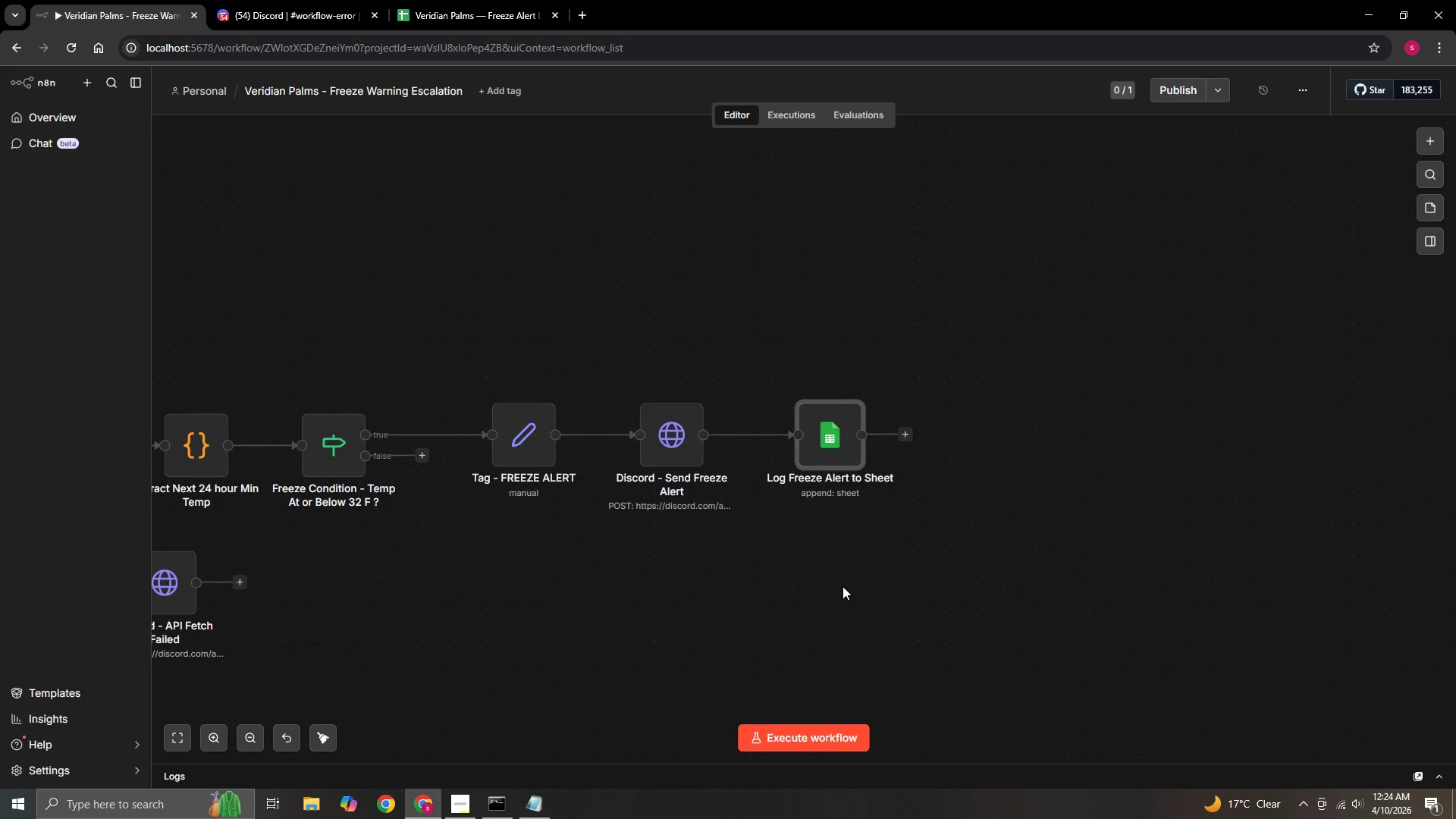 
left_click_drag(start_coordinate=[840, 587], to_coordinate=[878, 577])
 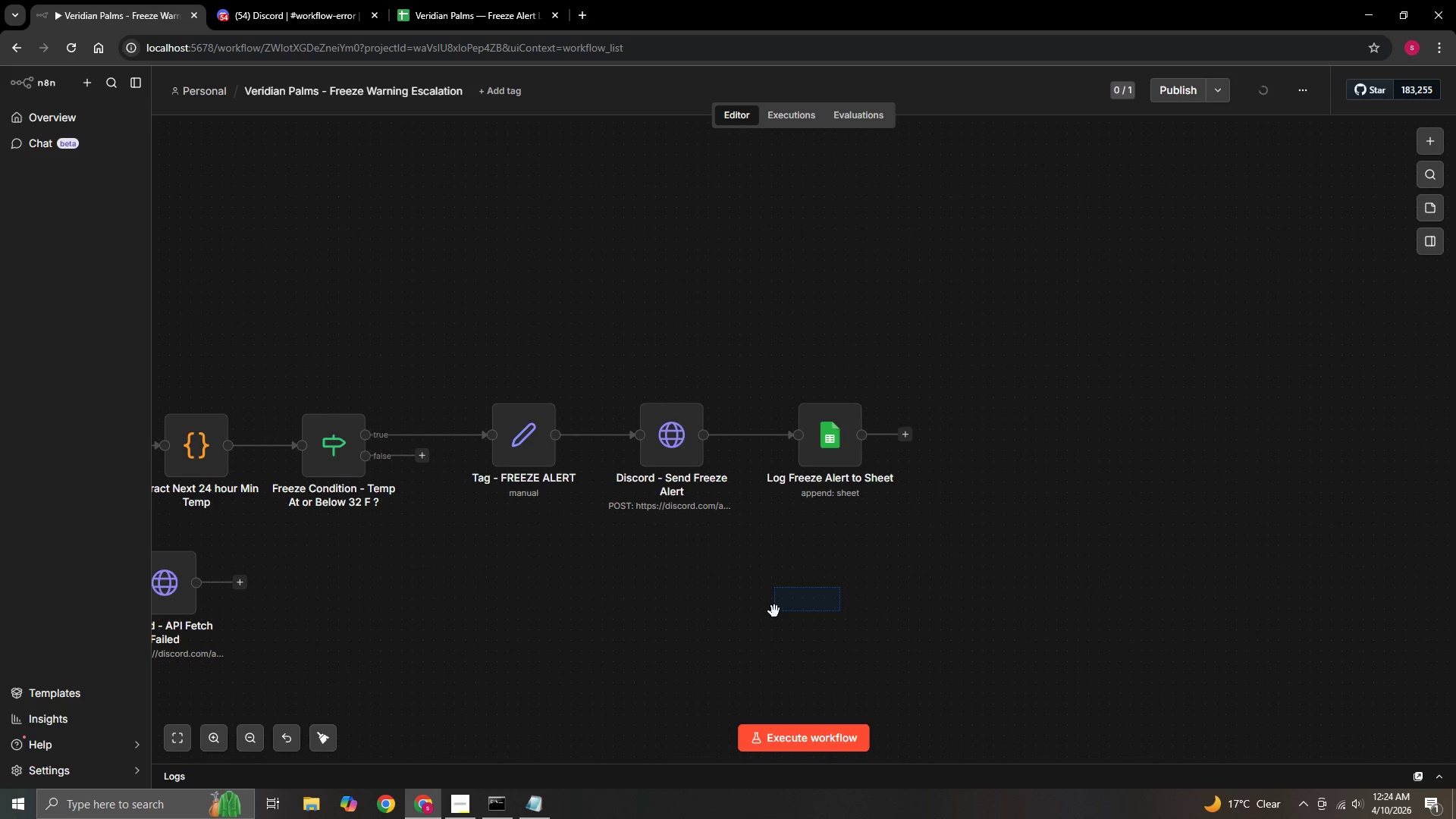 
hold_key(key=ControlLeft, duration=0.72)
 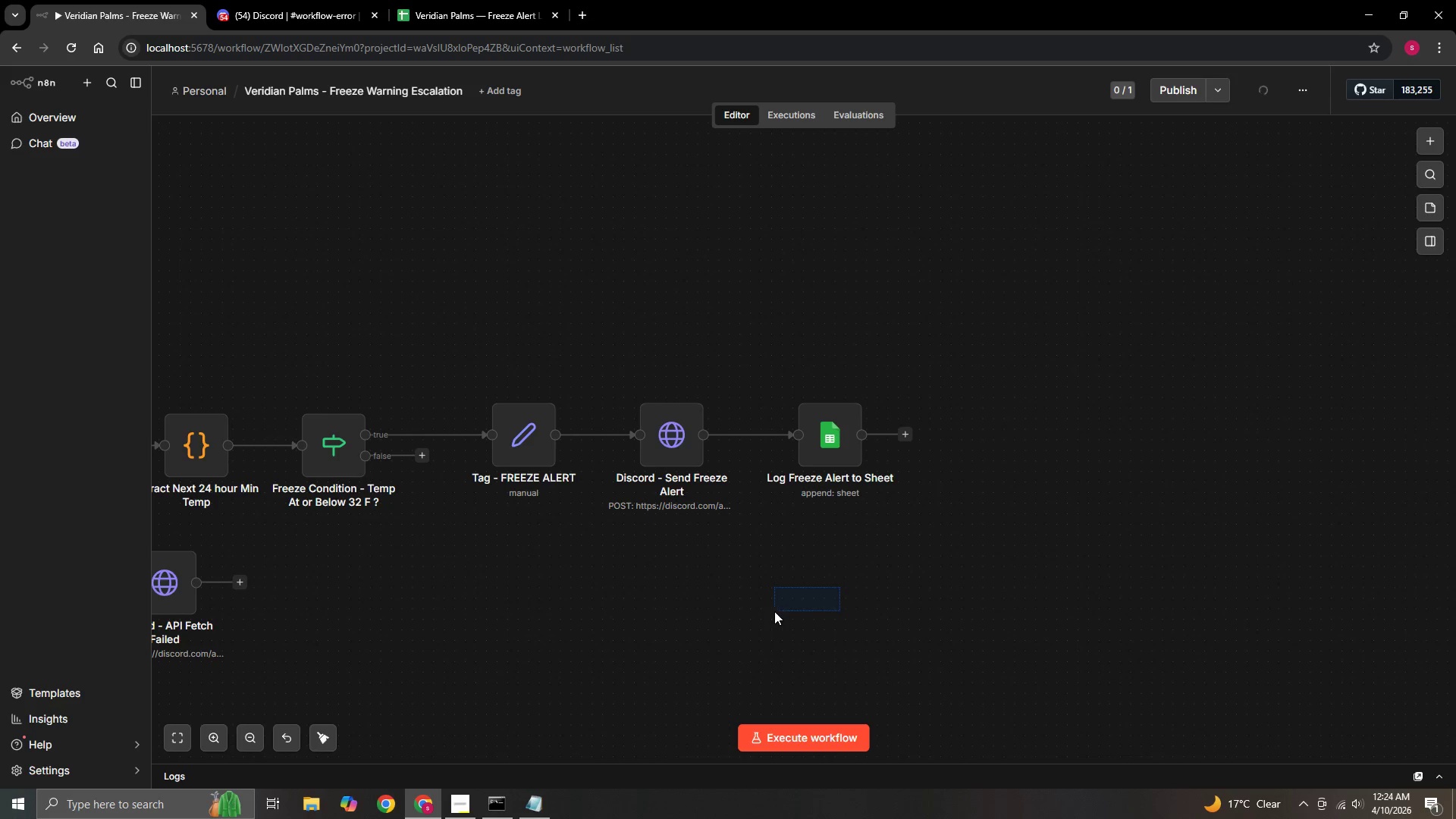 
hold_key(key=ControlLeft, duration=0.41)
left_click_drag(start_coordinate=[774, 611], to_coordinate=[779, 607])
 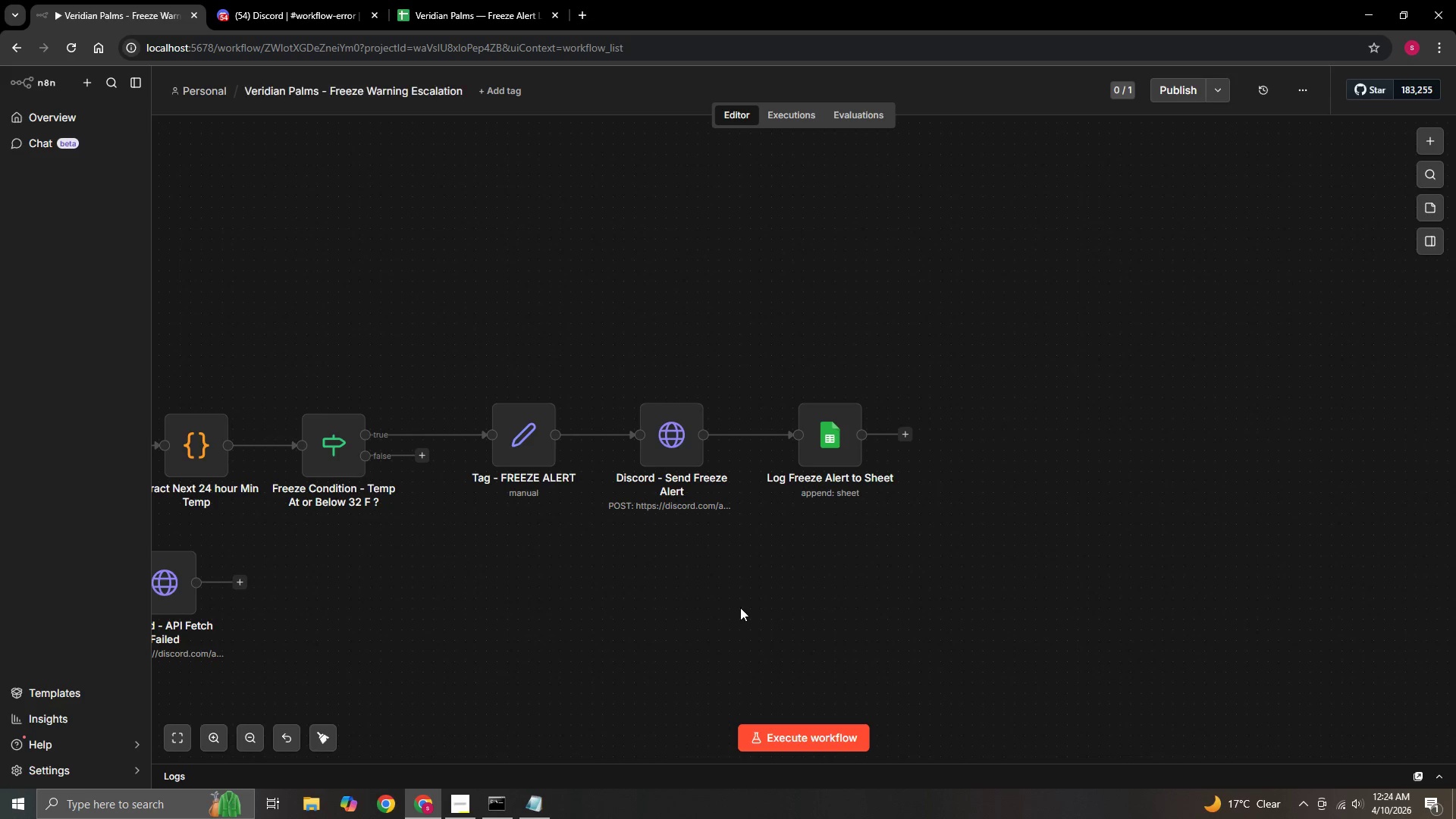 
hold_key(key=ControlLeft, duration=1.5)
left_click_drag(start_coordinate=[740, 607], to_coordinate=[1360, 500])
 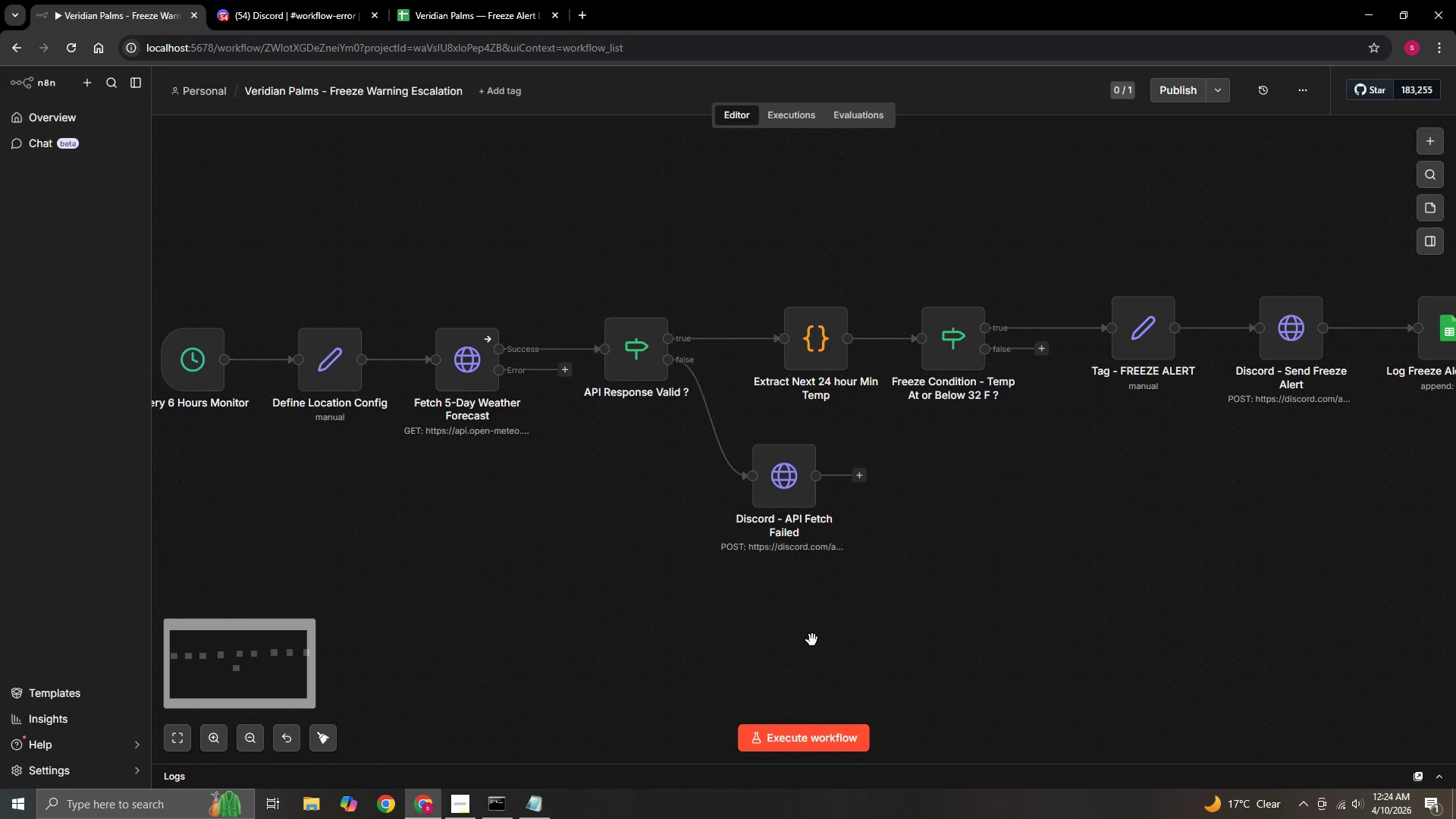 
left_click_drag(start_coordinate=[812, 640], to_coordinate=[708, 535])
 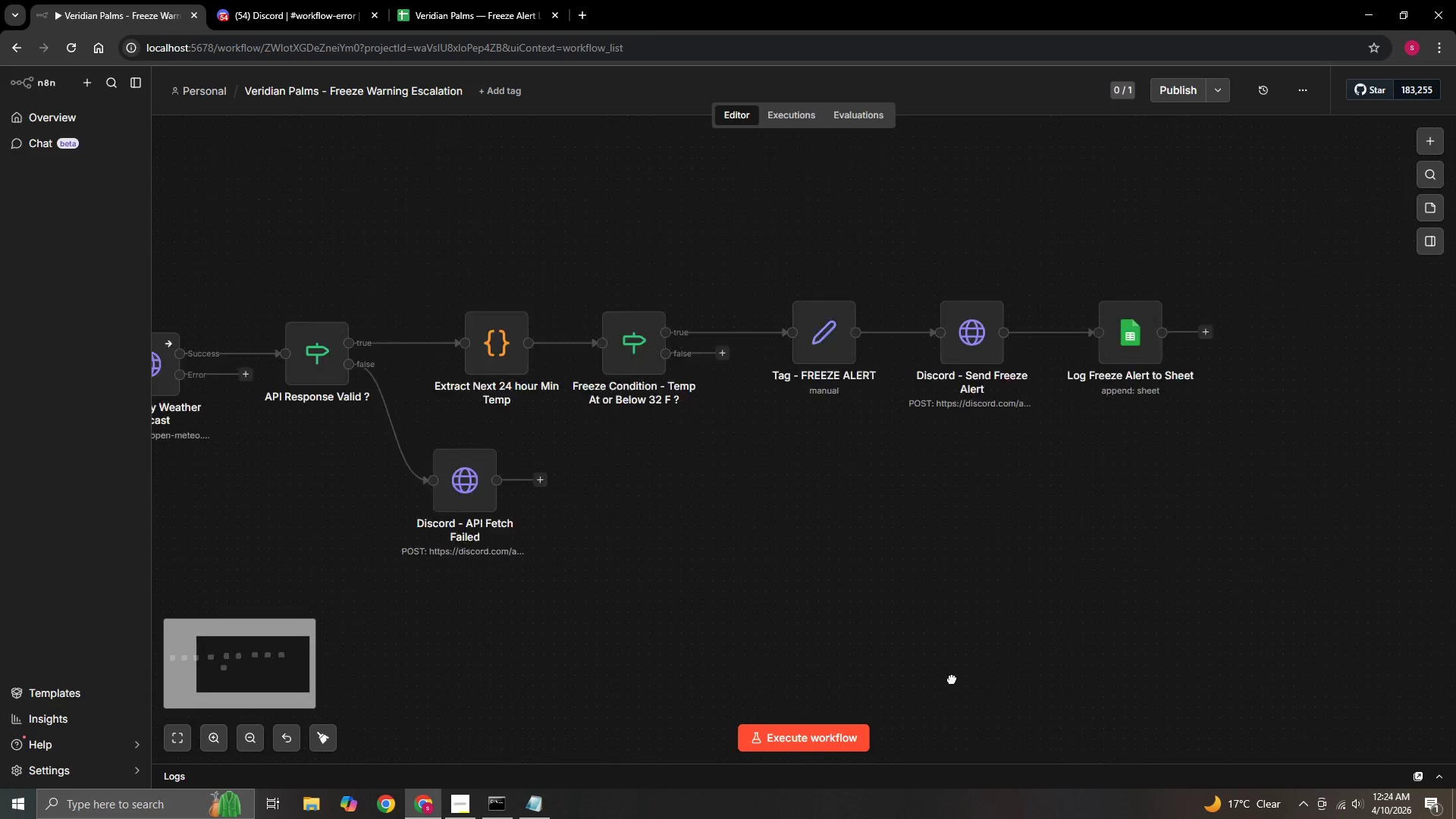 
hold_key(key=ControlLeft, duration=1.52)
left_click_drag(start_coordinate=[1241, 549], to_coordinate=[849, 682])
 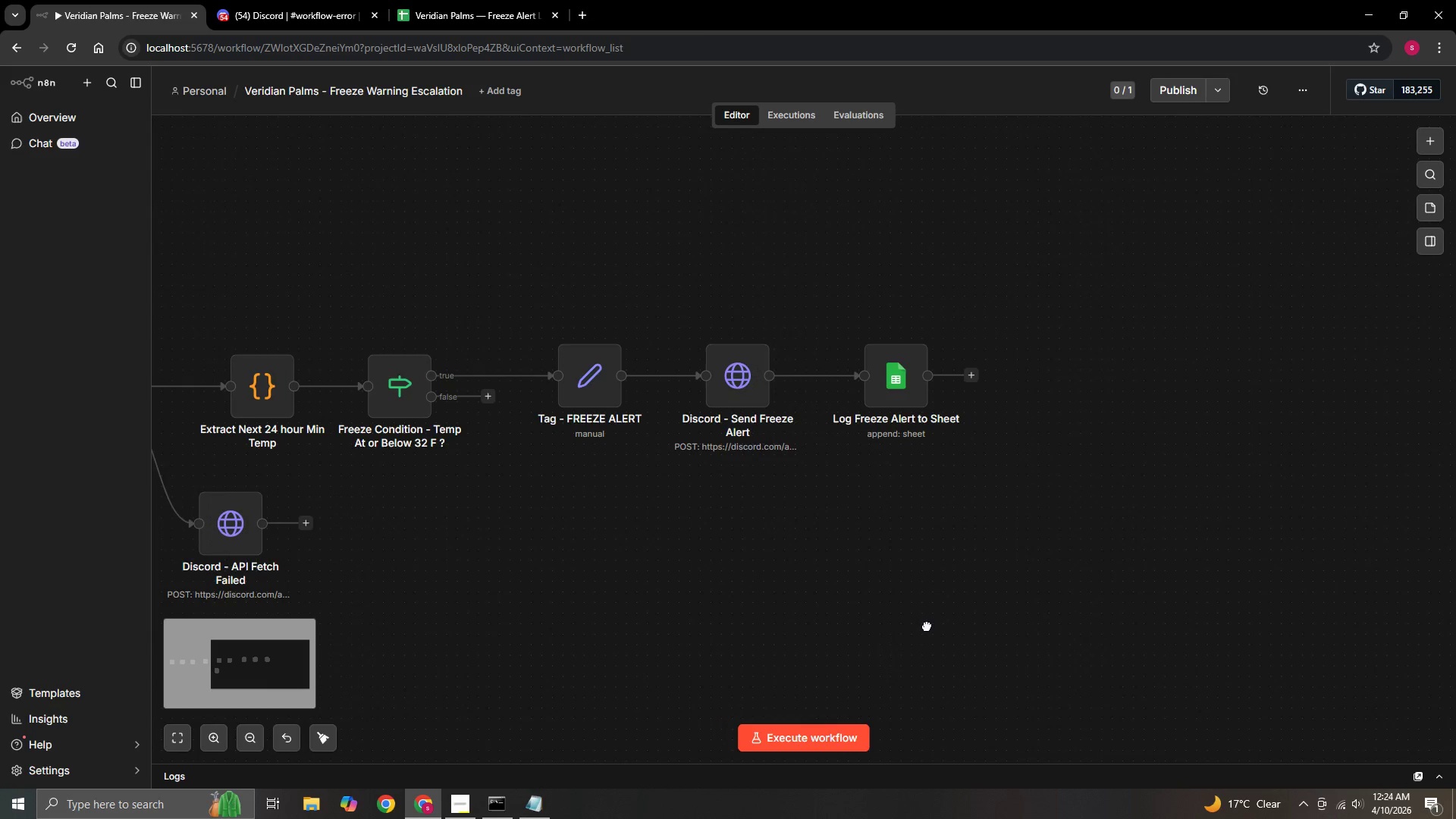 
hold_key(key=ControlLeft, duration=1.05)
left_click_drag(start_coordinate=[985, 606], to_coordinate=[927, 626])
 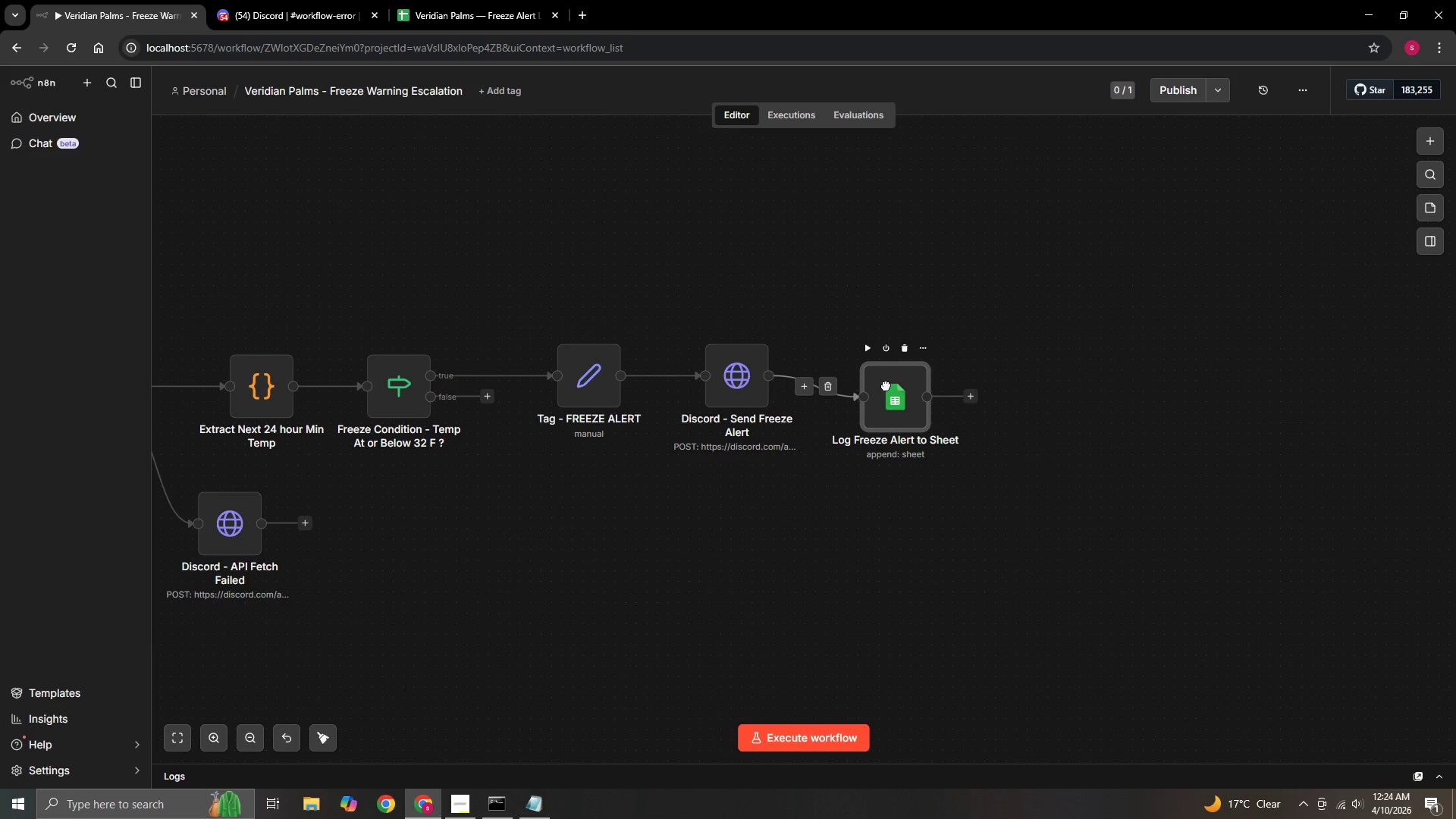 
wait(5.88)
 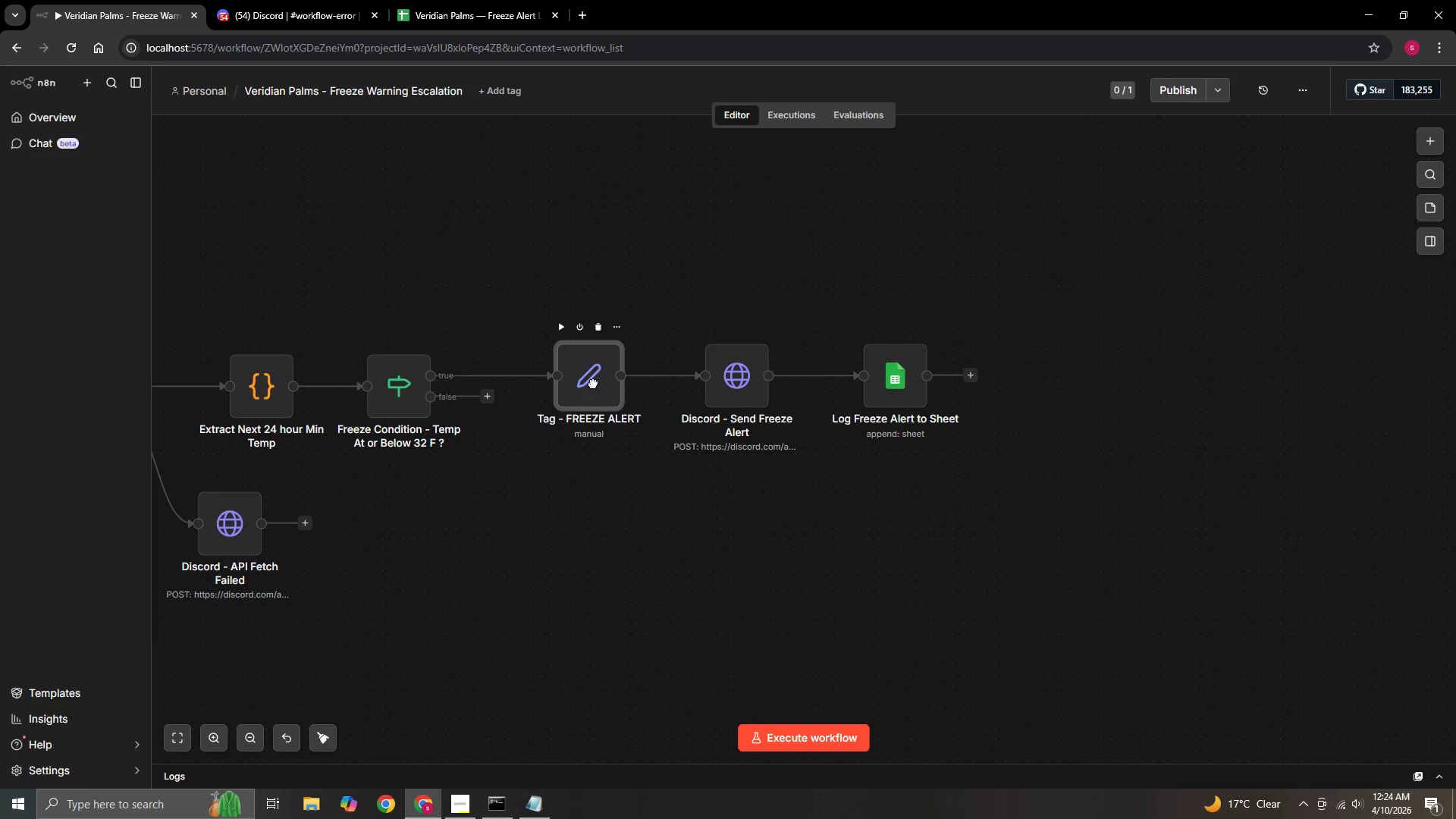 
left_click_drag(start_coordinate=[883, 368], to_coordinate=[883, 363])
 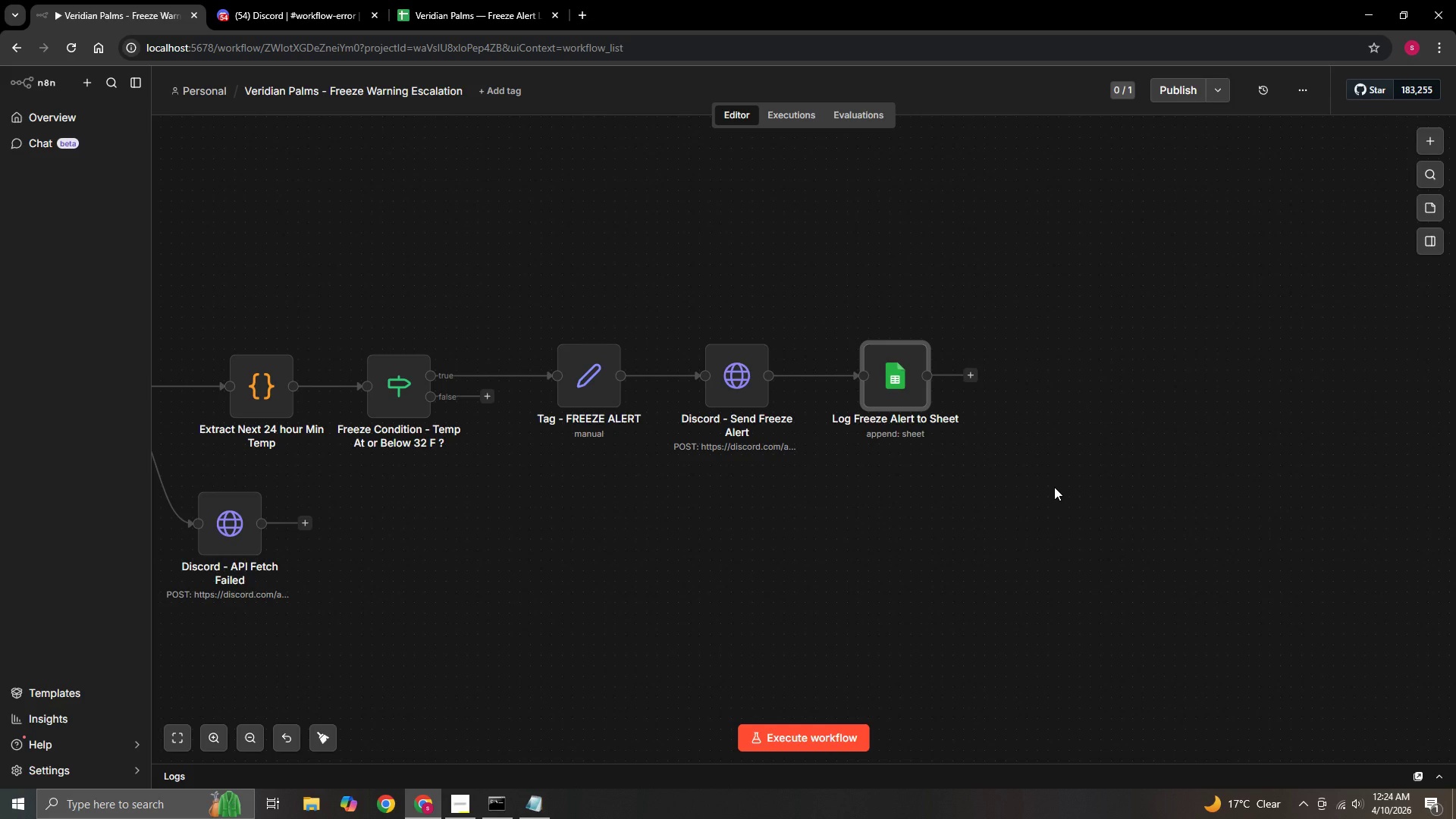 
wait(11.97)
 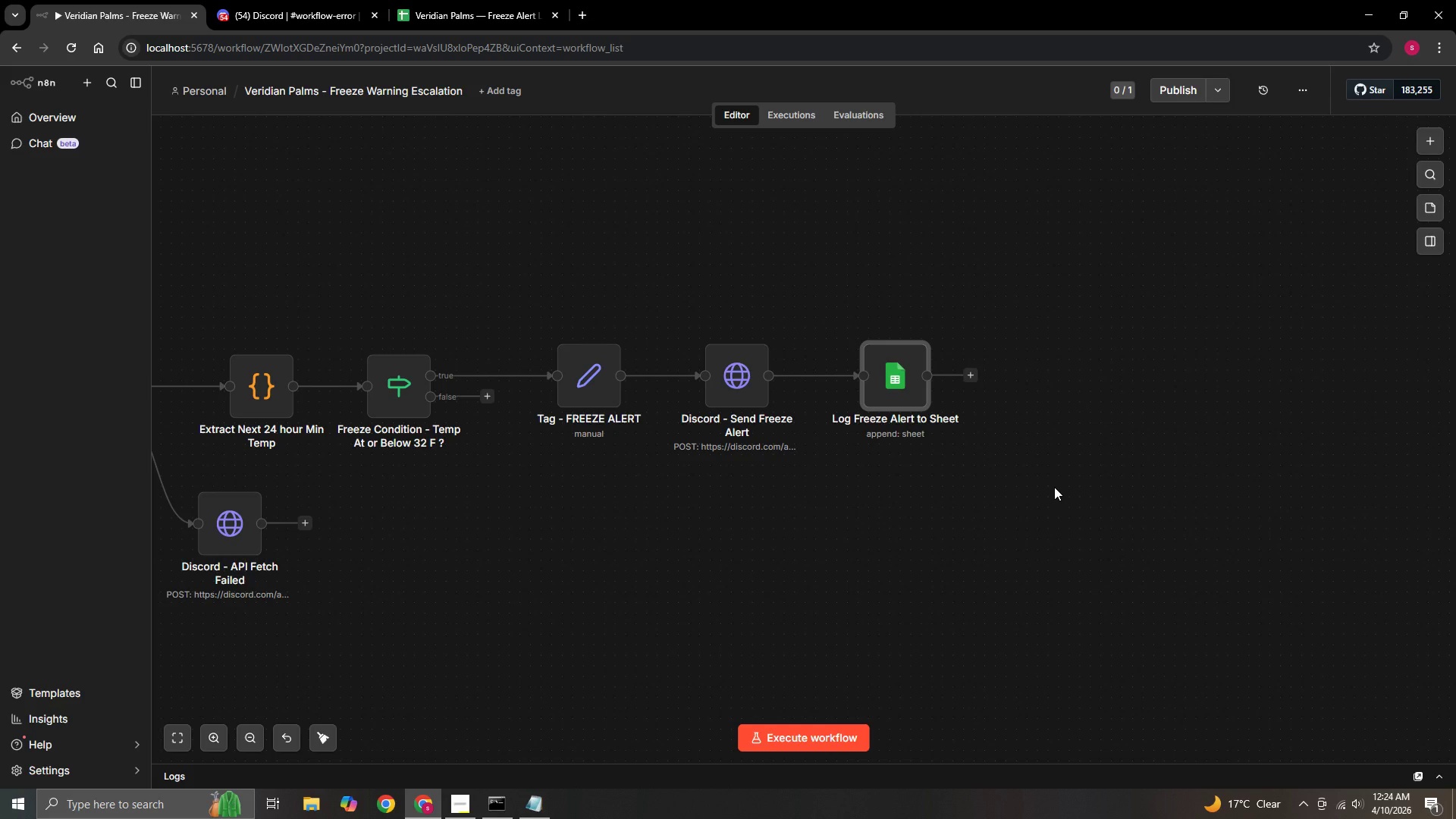 
hold_key(key=ControlLeft, duration=1.51)
left_click_drag(start_coordinate=[629, 599], to_coordinate=[849, 598])
 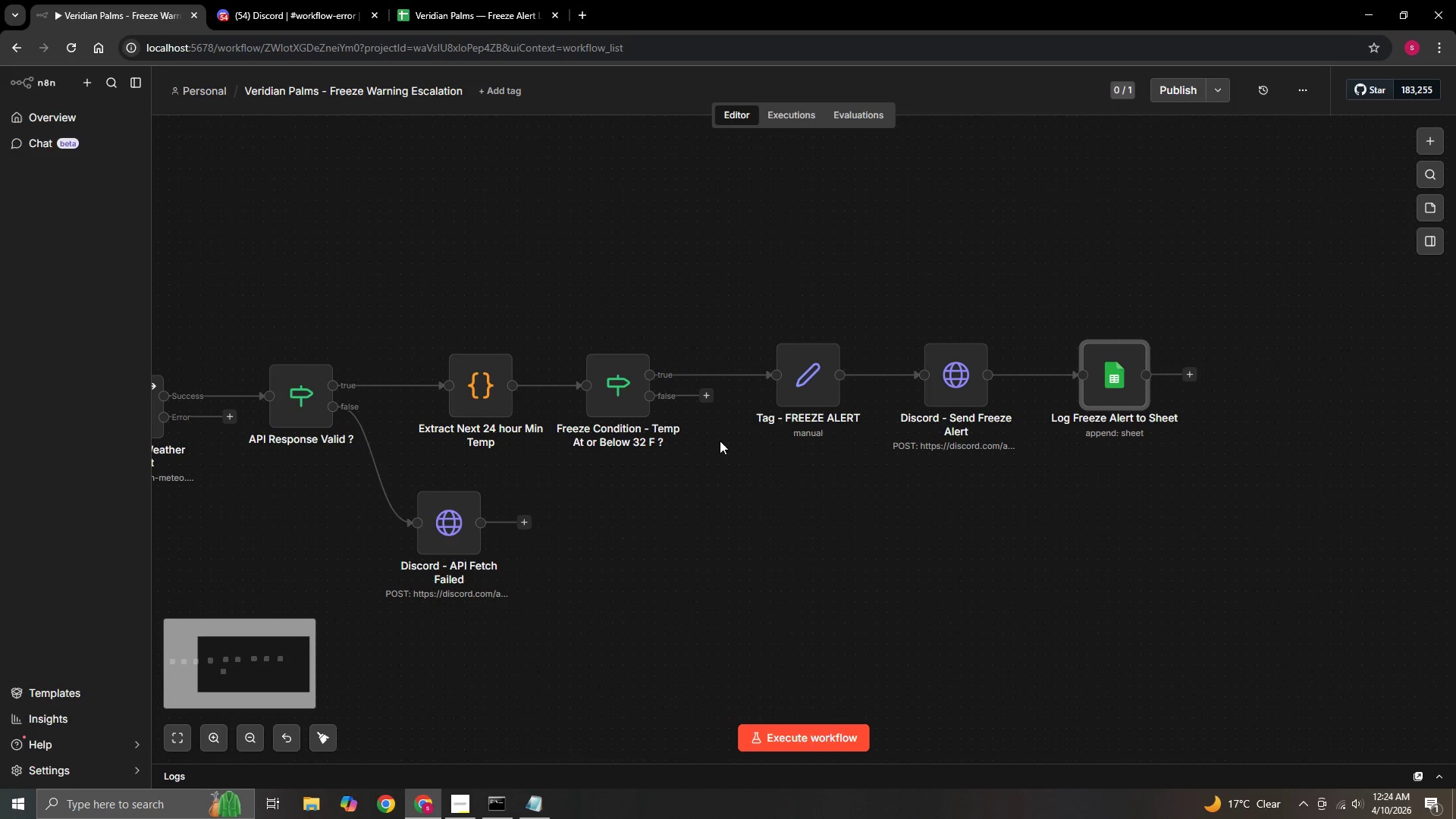 
hold_key(key=ControlLeft, duration=1.17)
 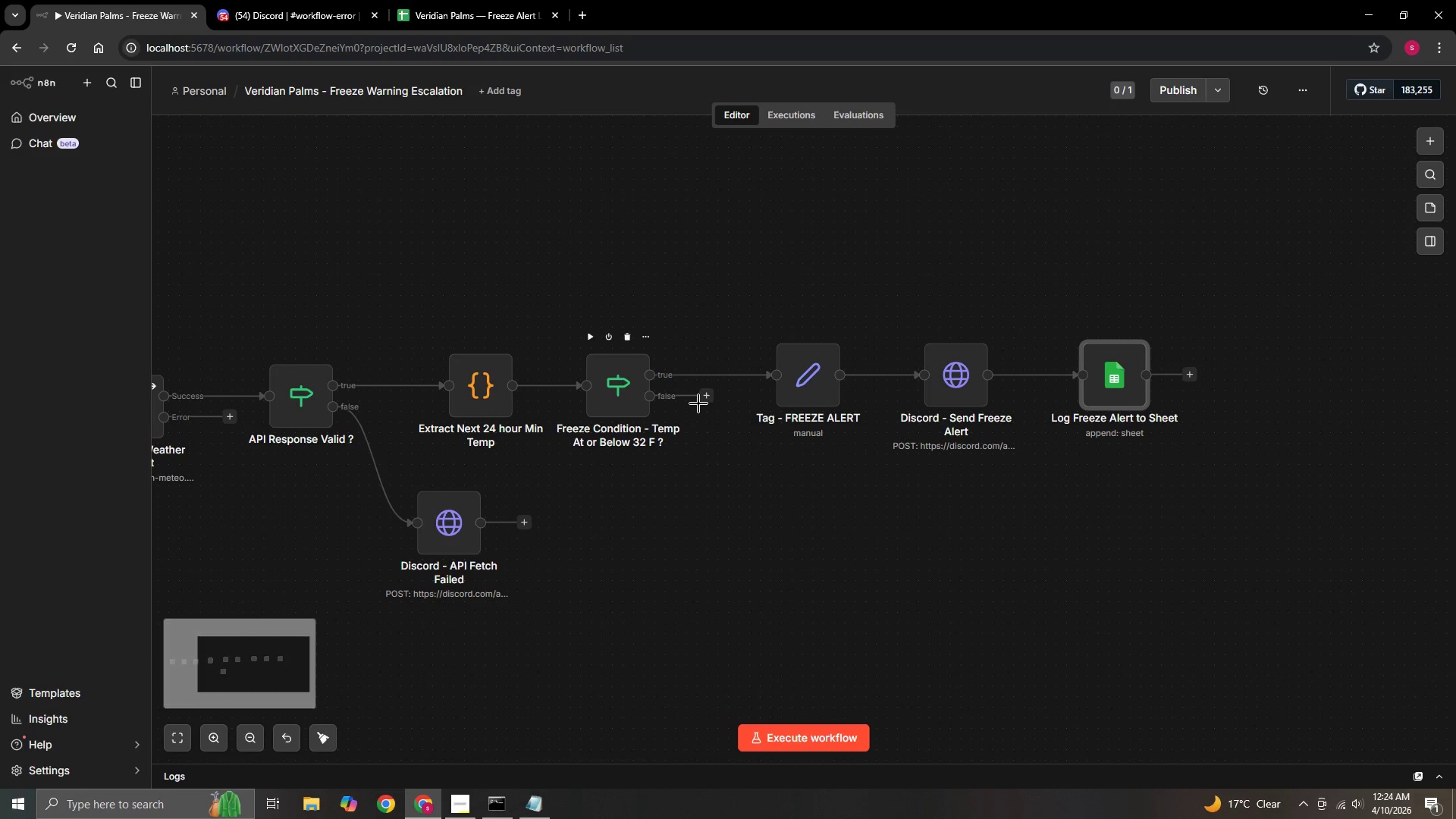 
left_click_drag(start_coordinate=[698, 403], to_coordinate=[733, 523])
 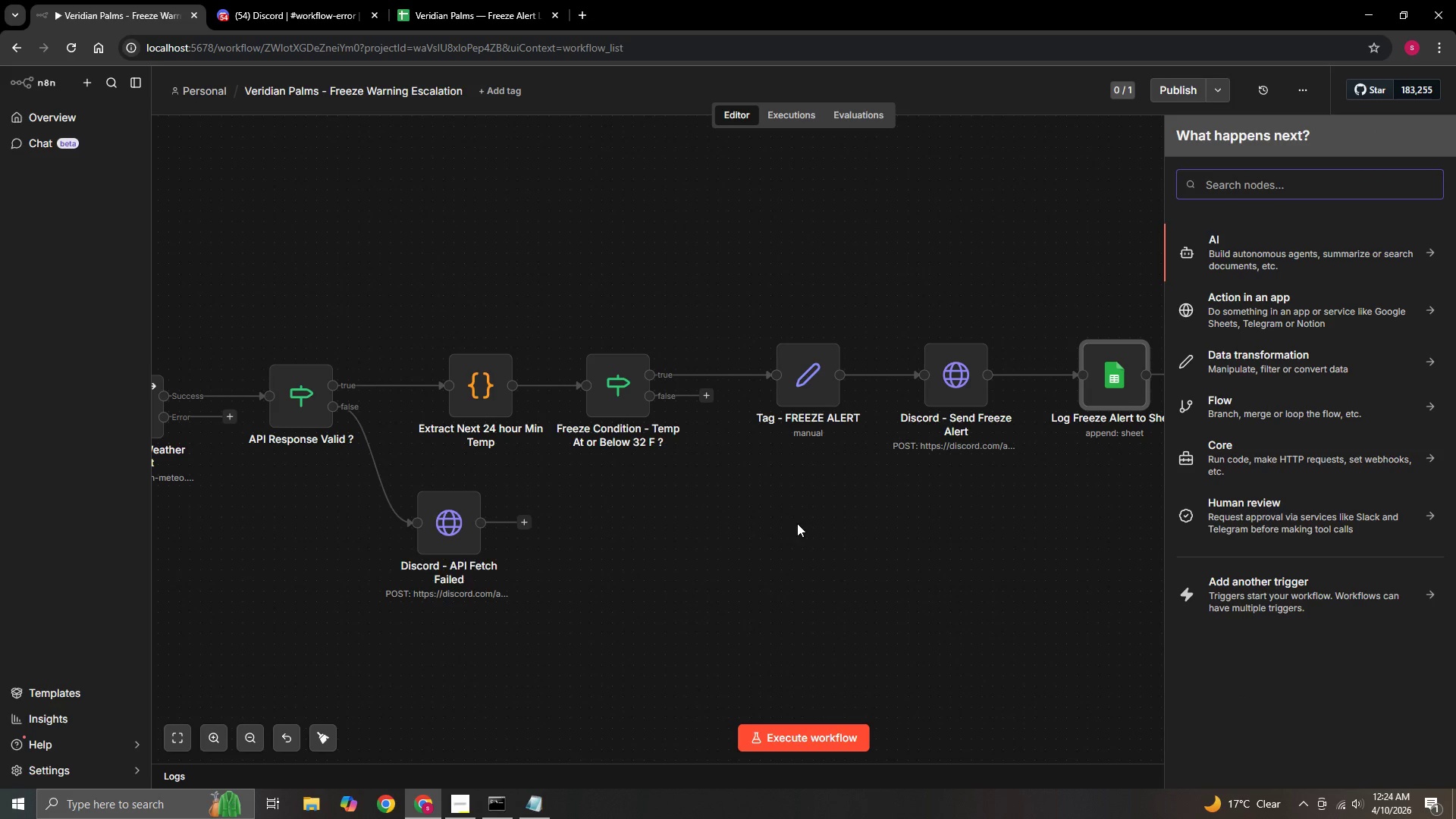 
type(set)
 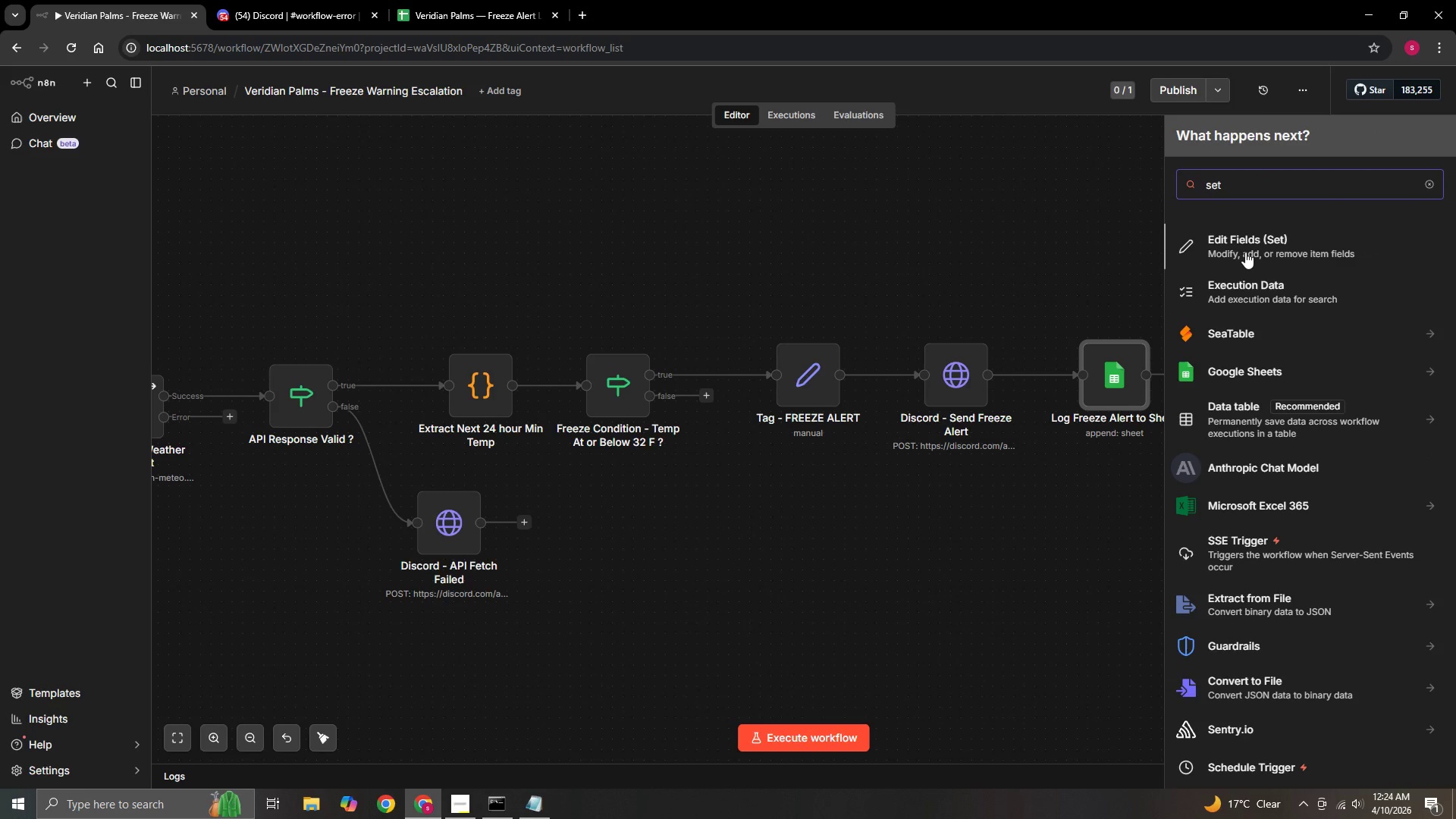 
left_click([1245, 252])
 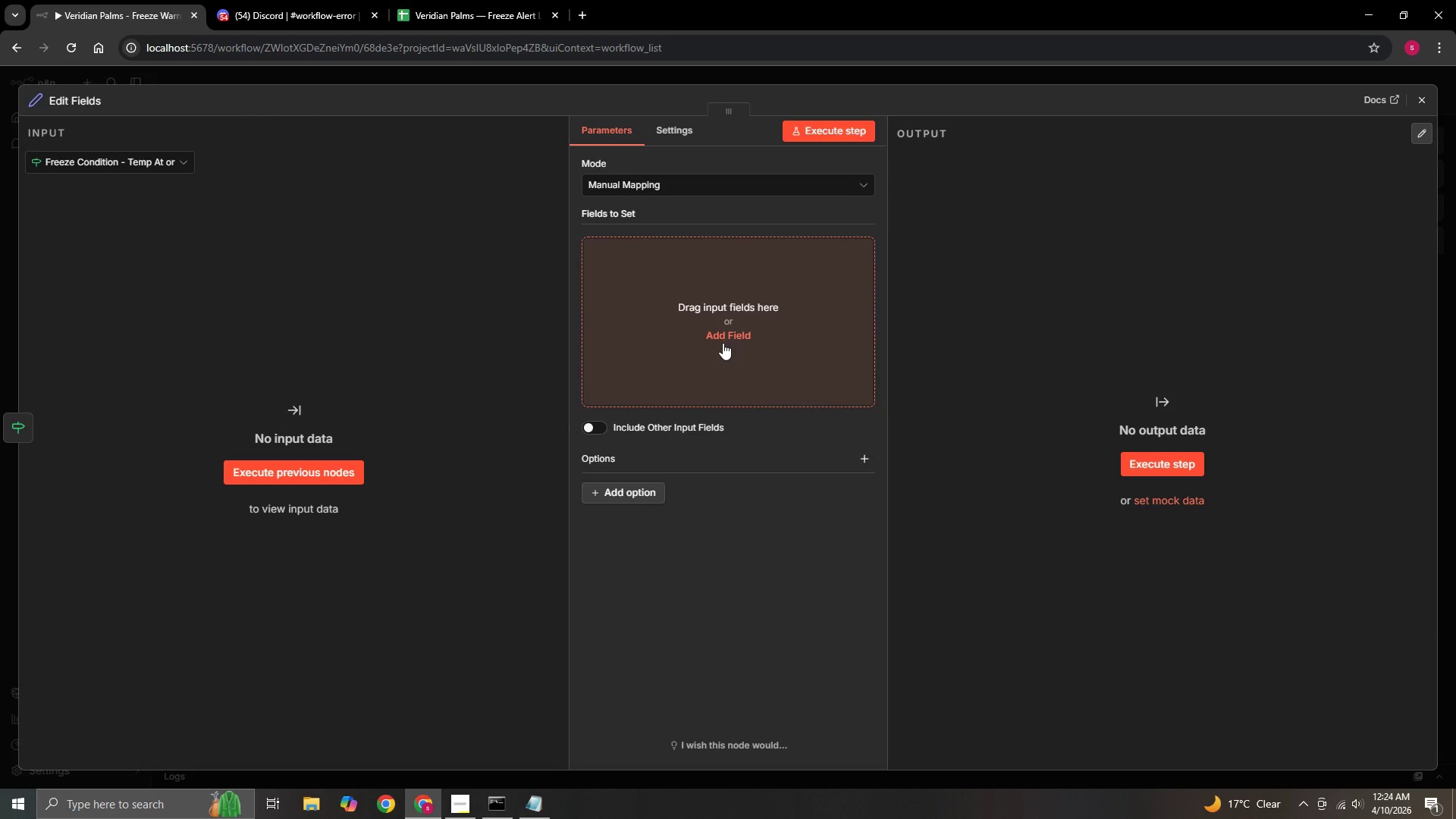 
left_click([726, 334])
 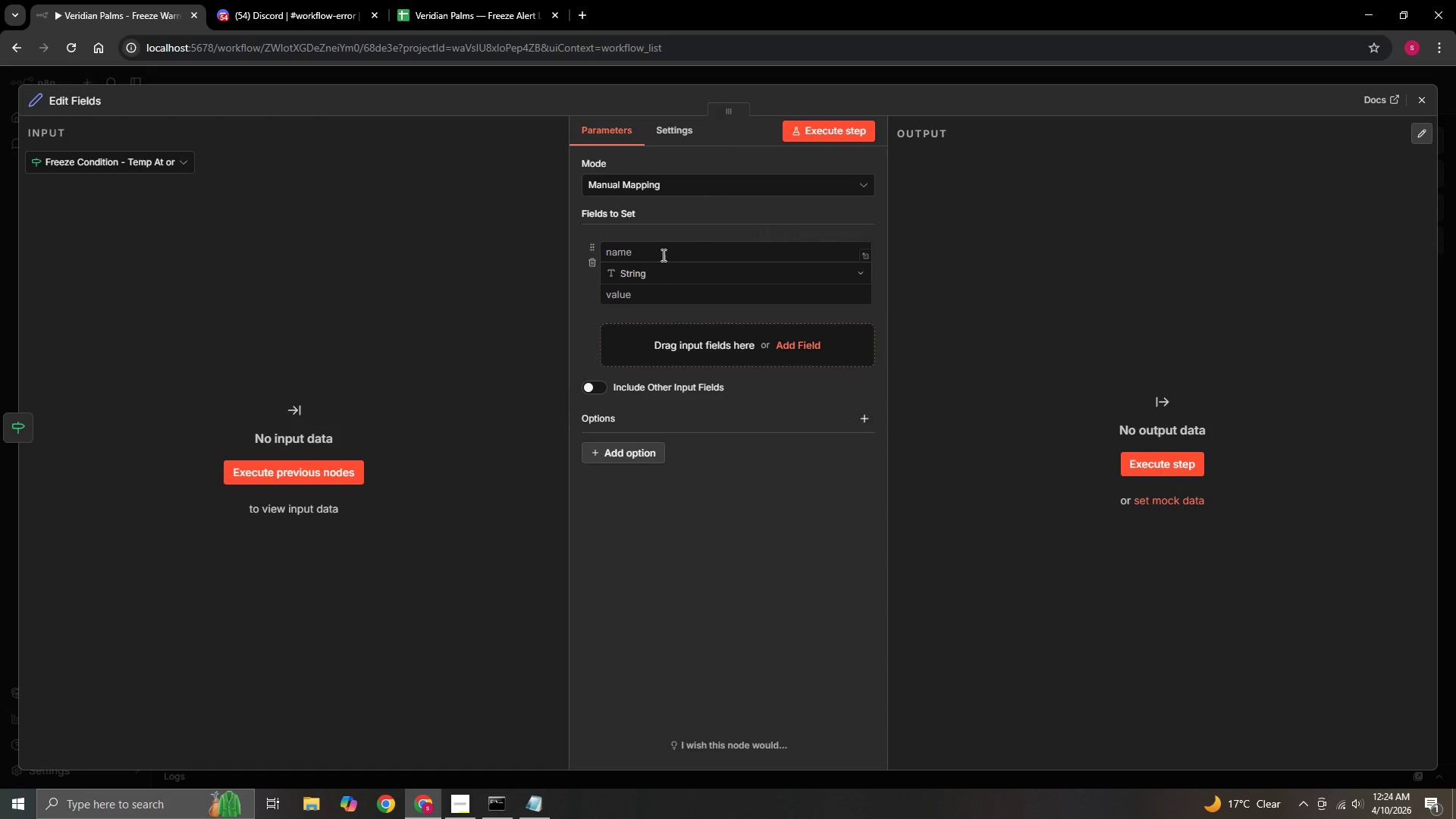 
left_click([666, 249])
 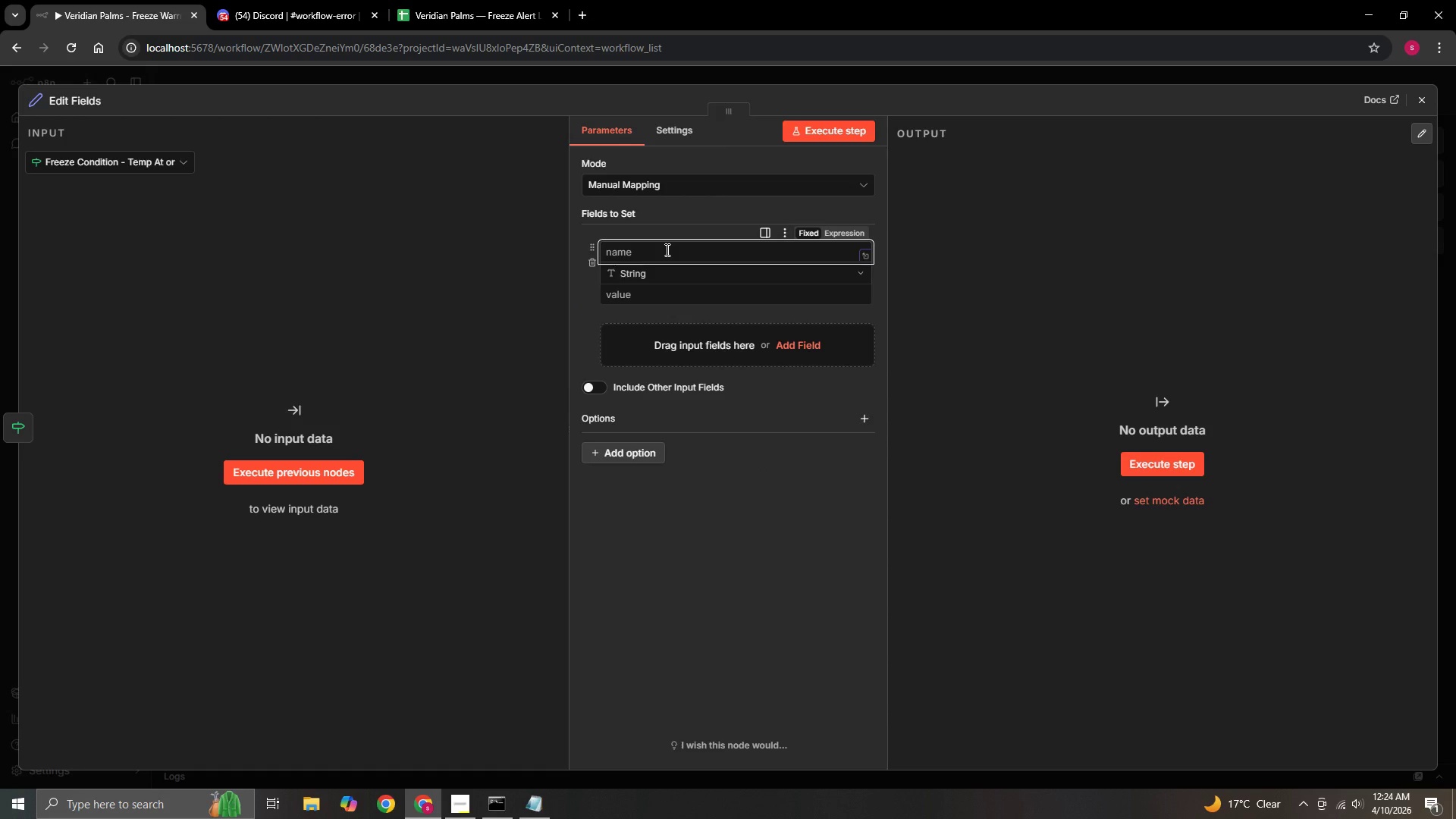 
type(alert_level)
 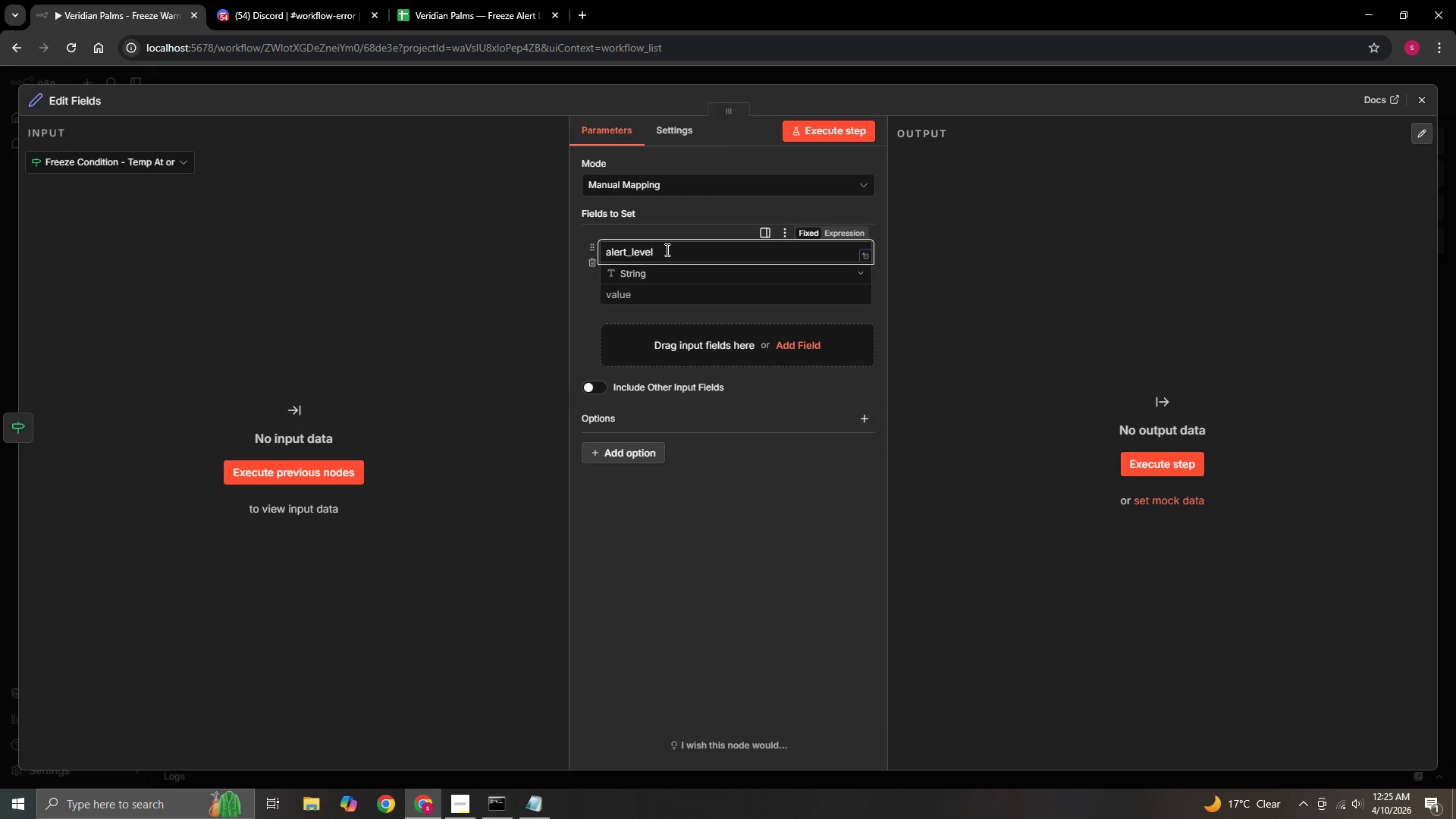 
left_click([673, 299])
 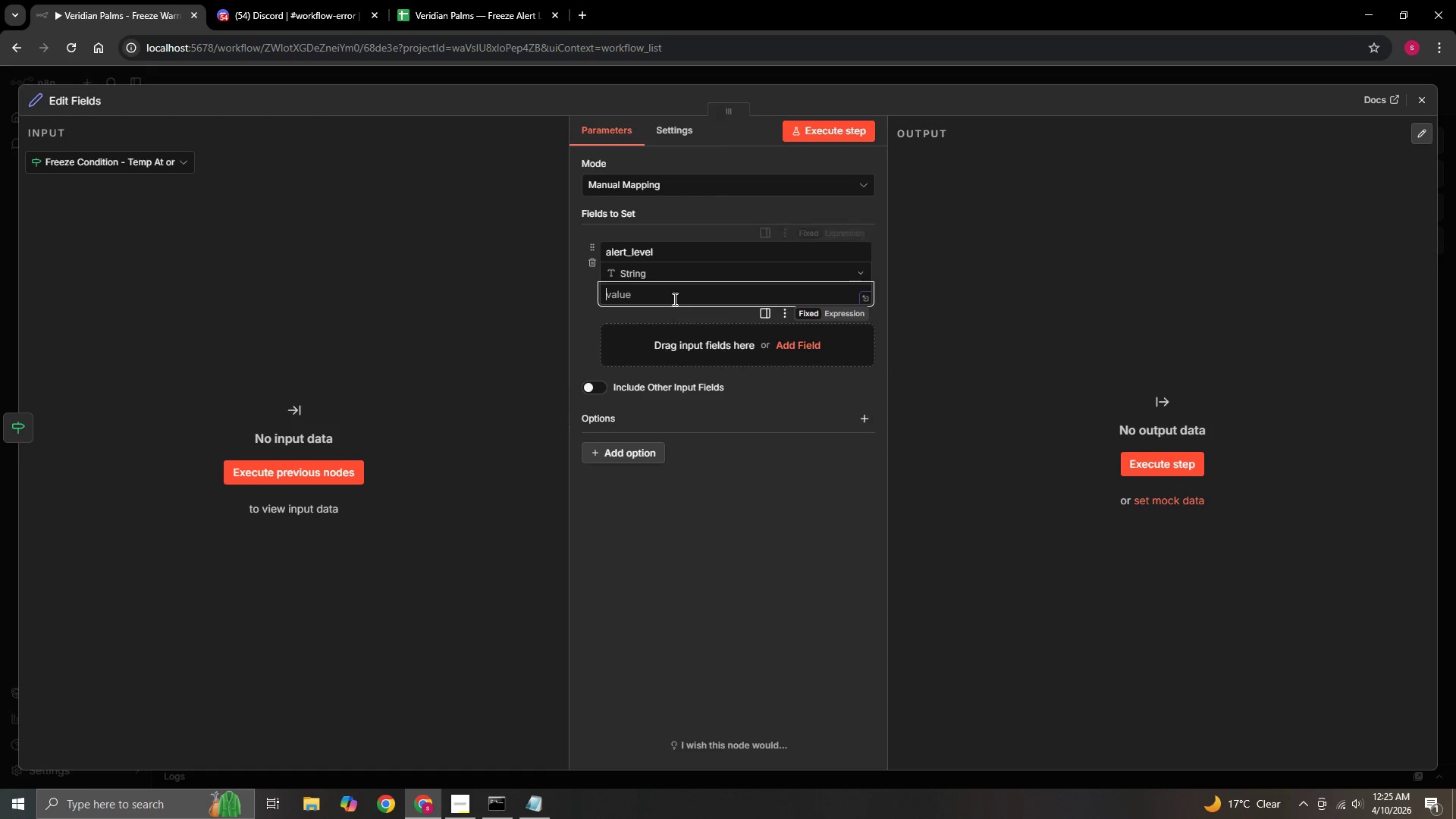 
type(NORMAL)
 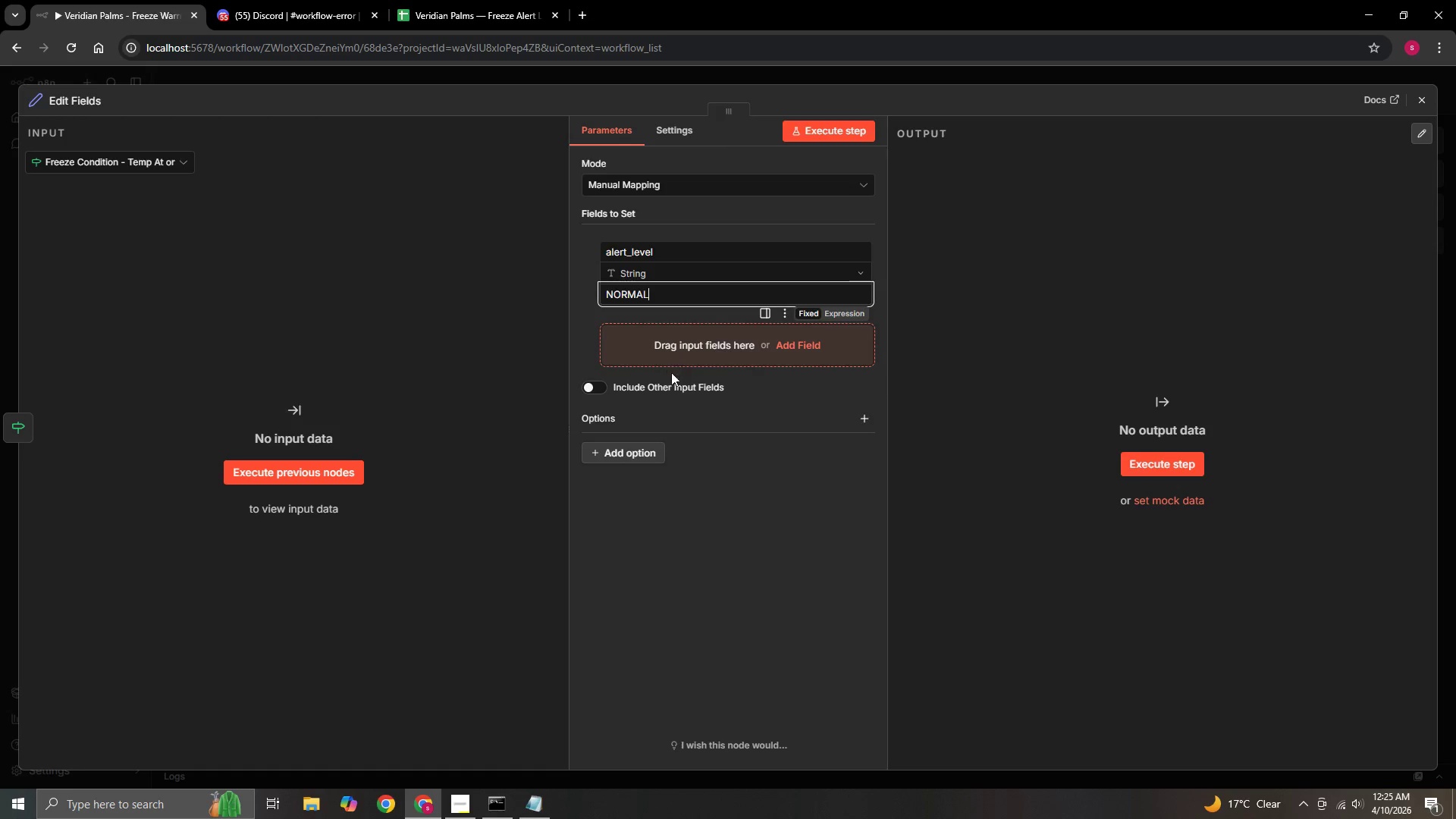 
left_click([802, 341])
 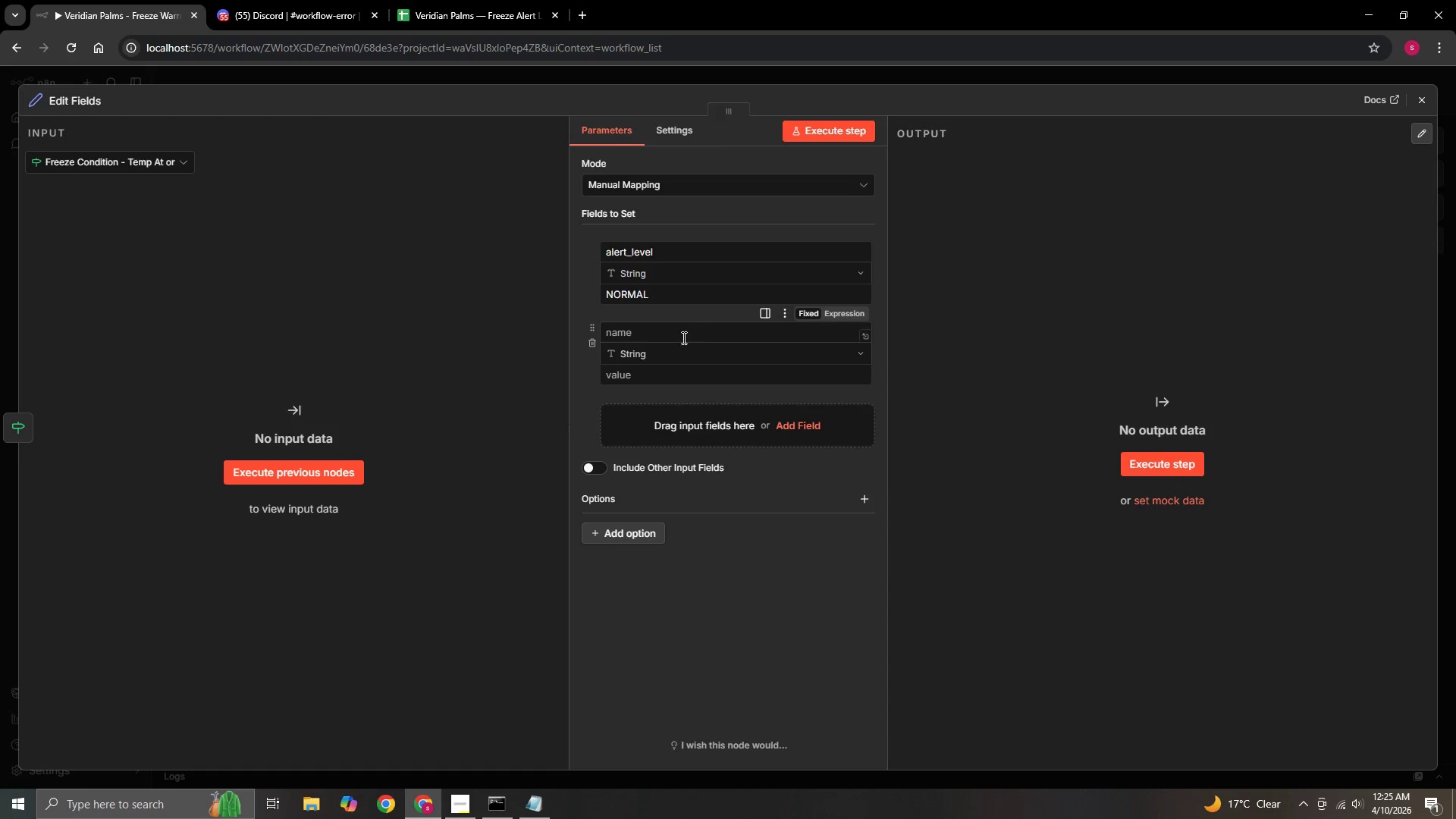 
left_click([641, 374])
 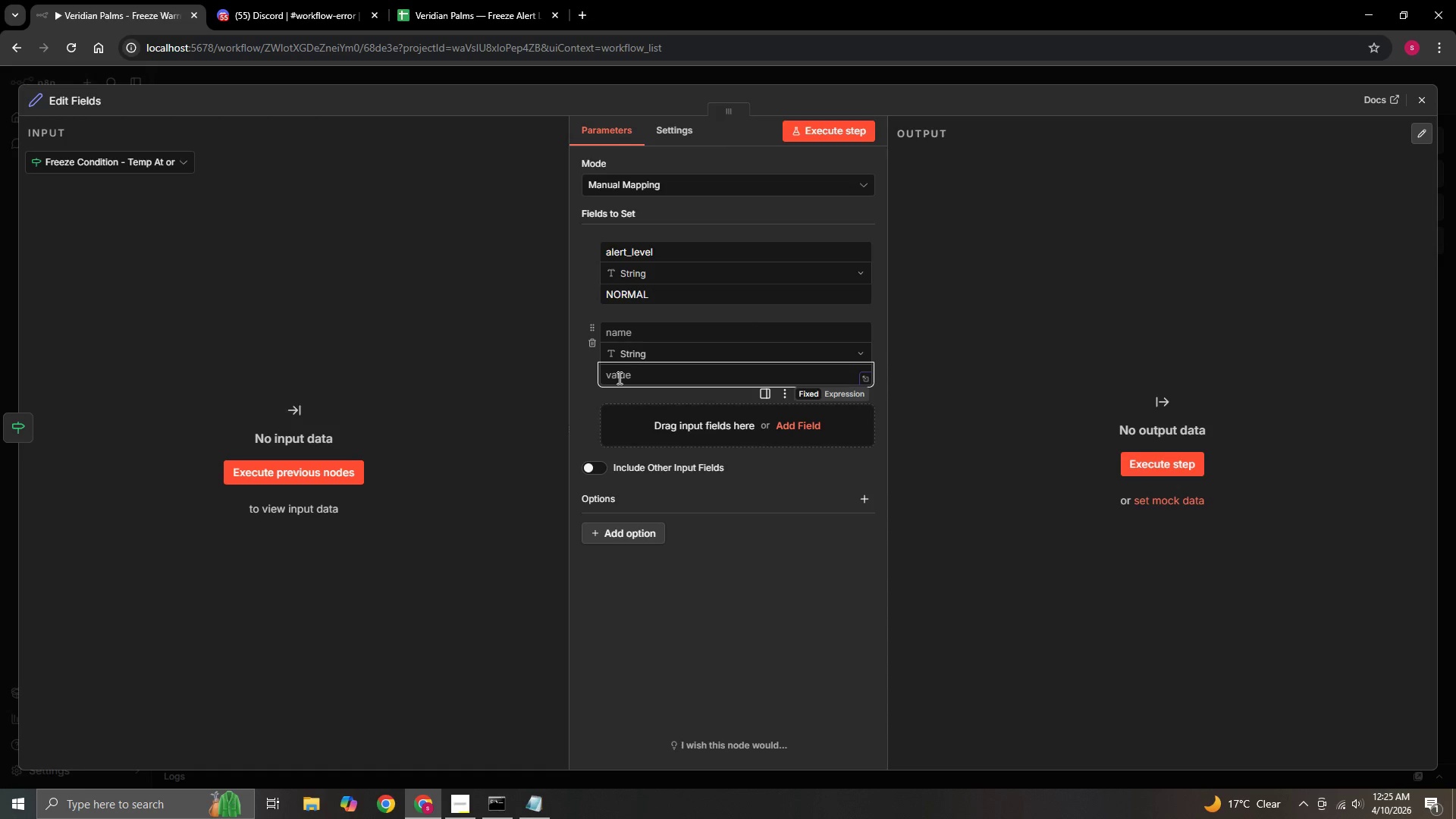 
type(NO)
 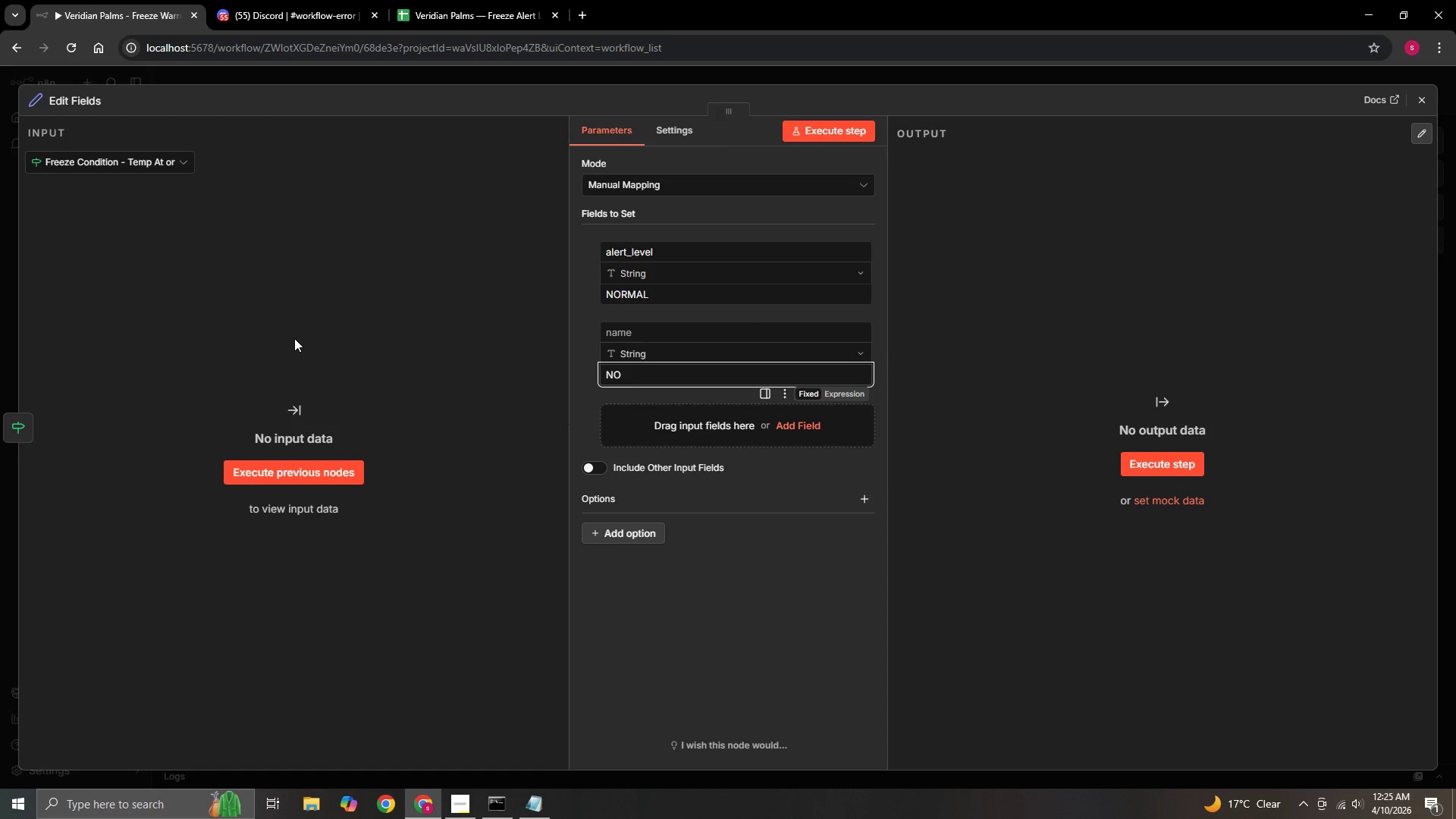 
type( Alert )
 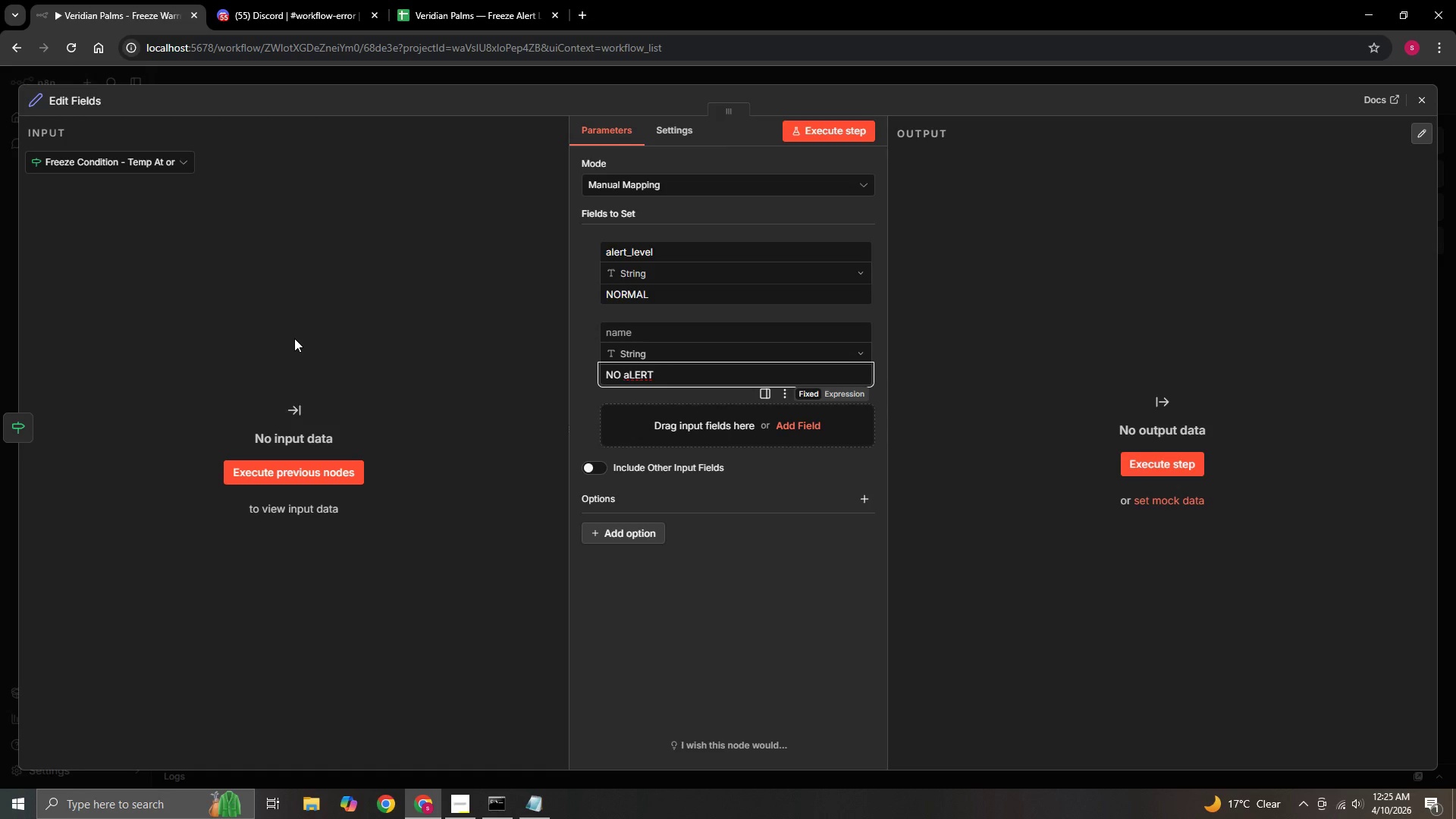 
hold_key(key=ArrowLeft, duration=0.58)
 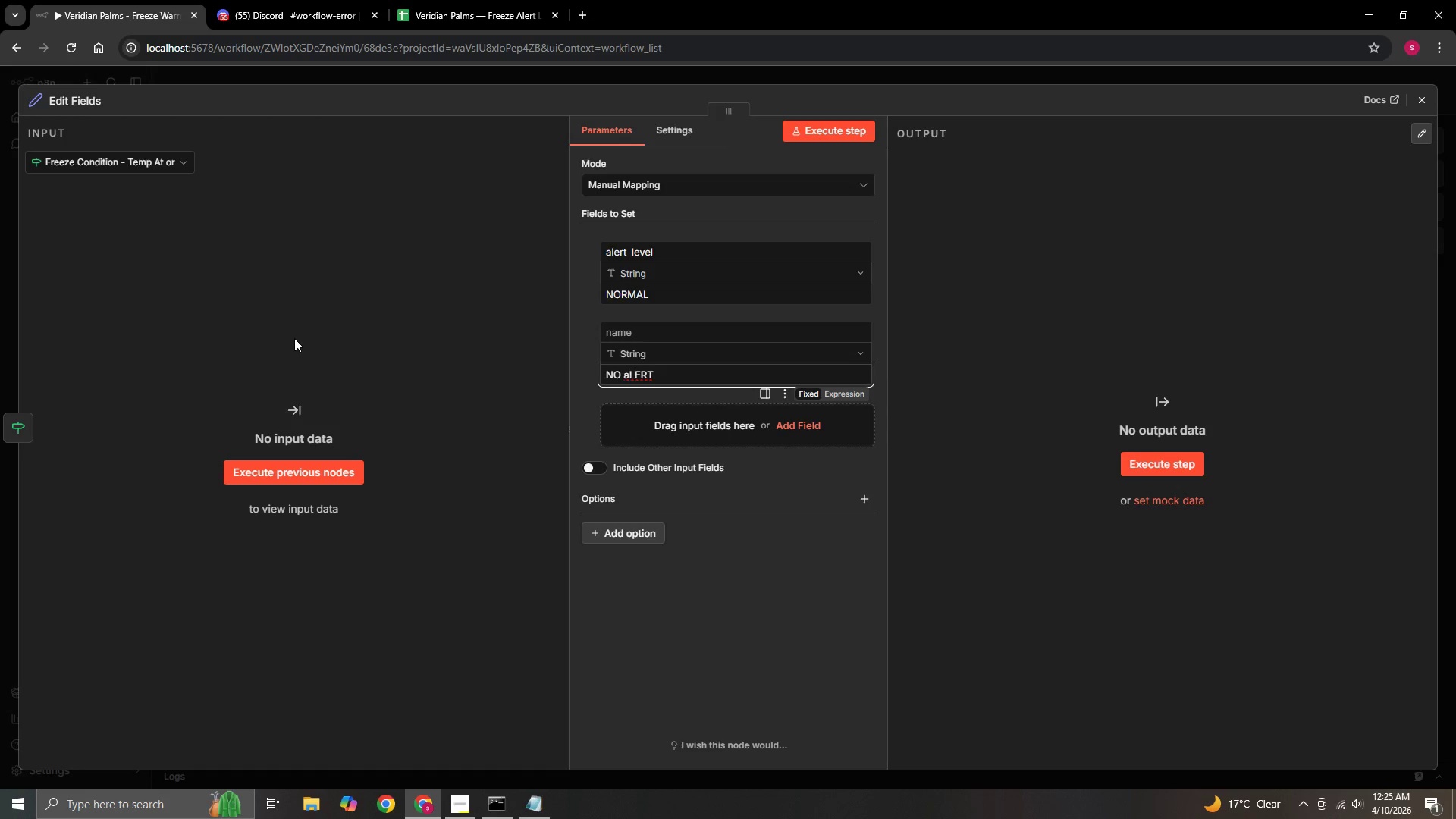 
key(ArrowLeft)
 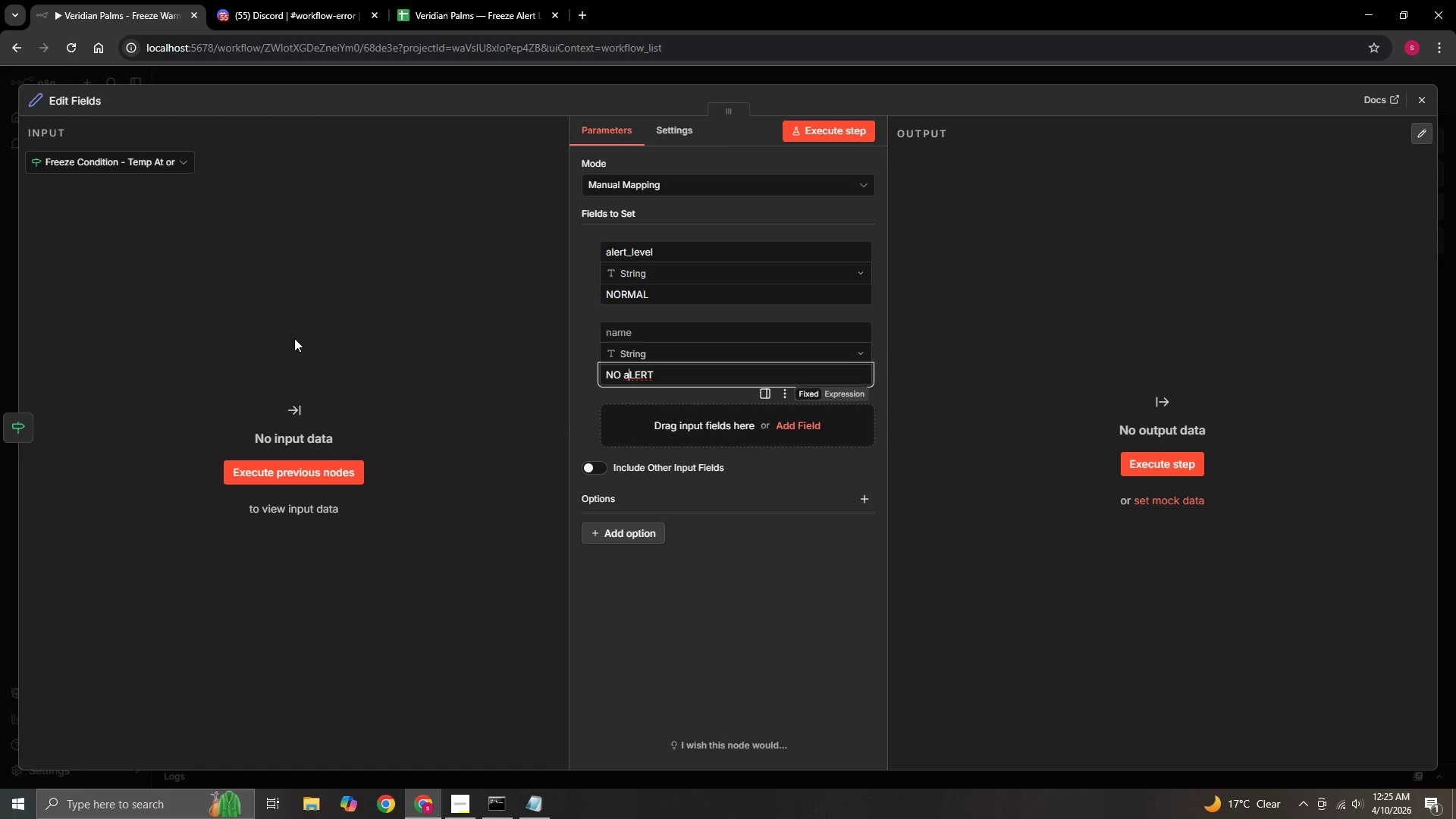 
key(Backspace)
 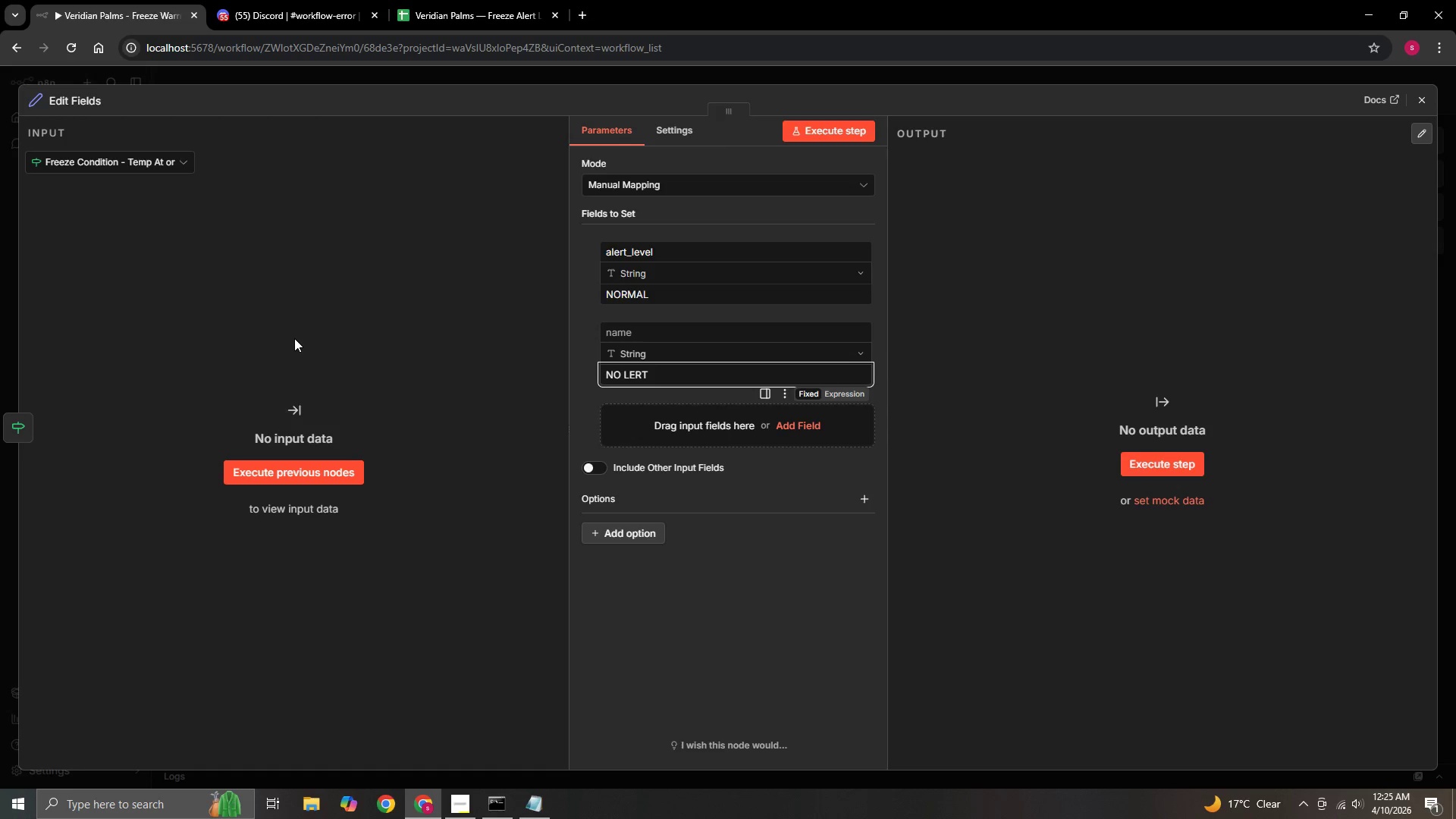 
key(A)
 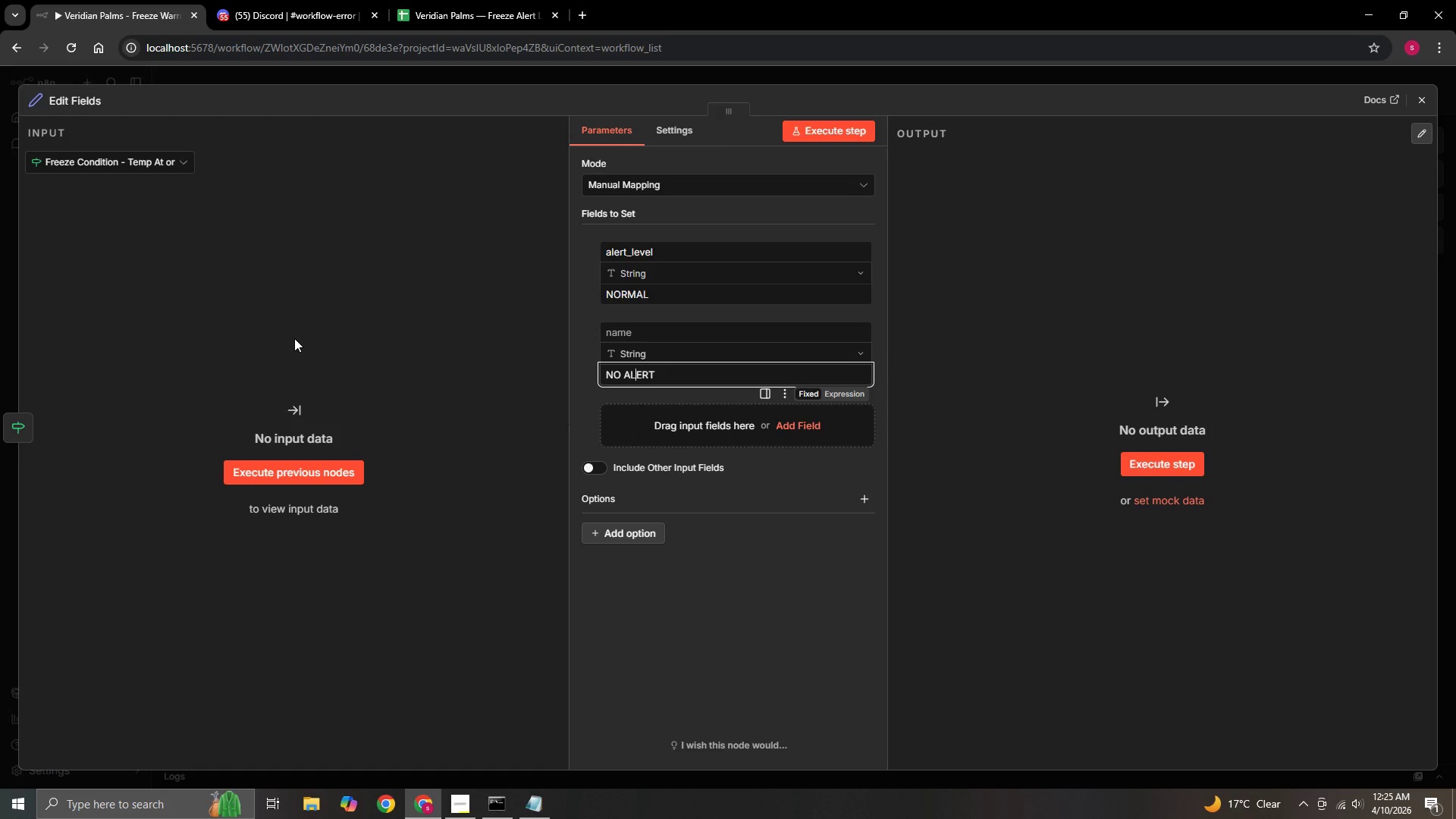 
hold_key(key=ArrowRight, duration=0.69)
 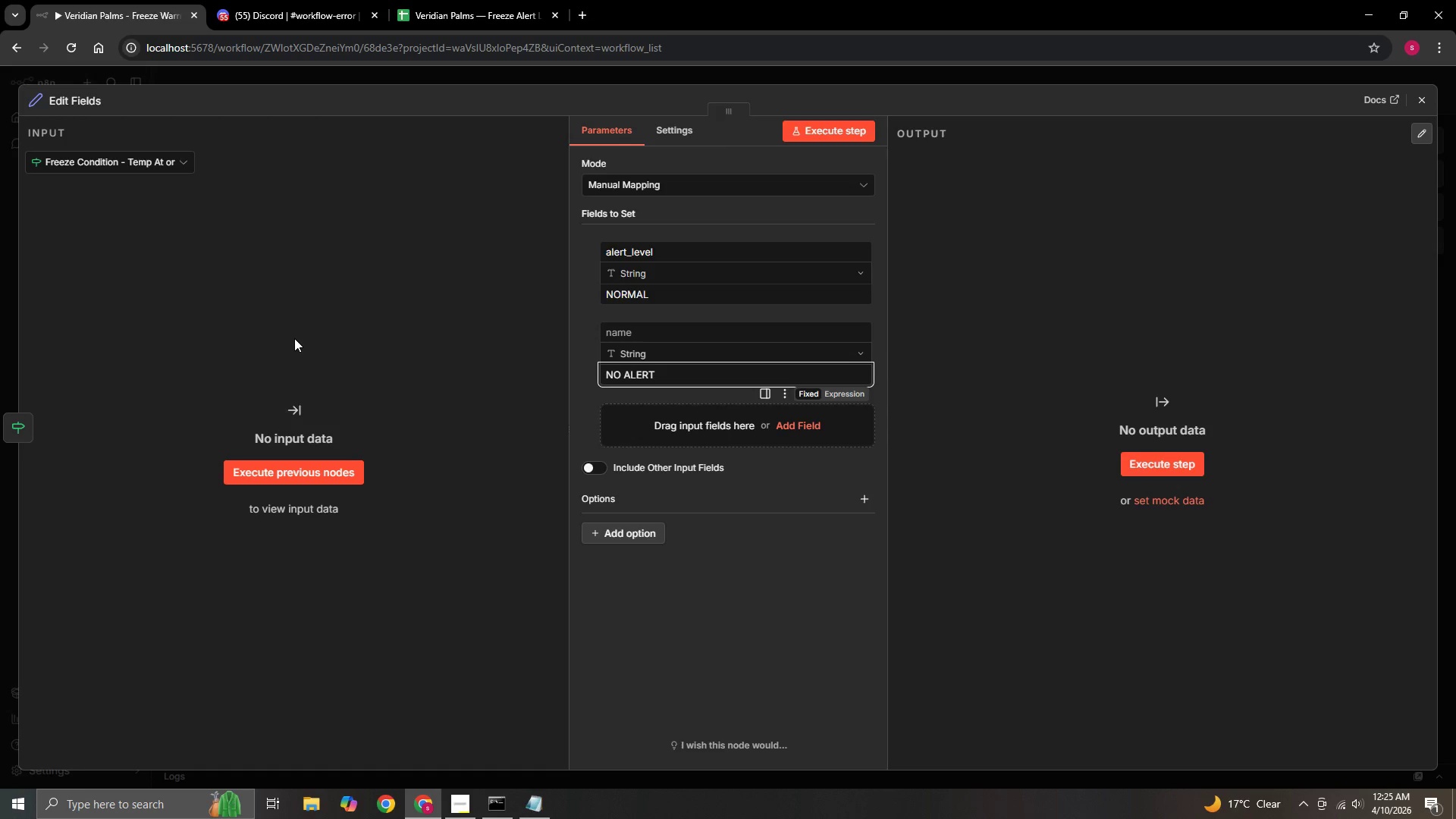 
type(- Temperature Normal)
 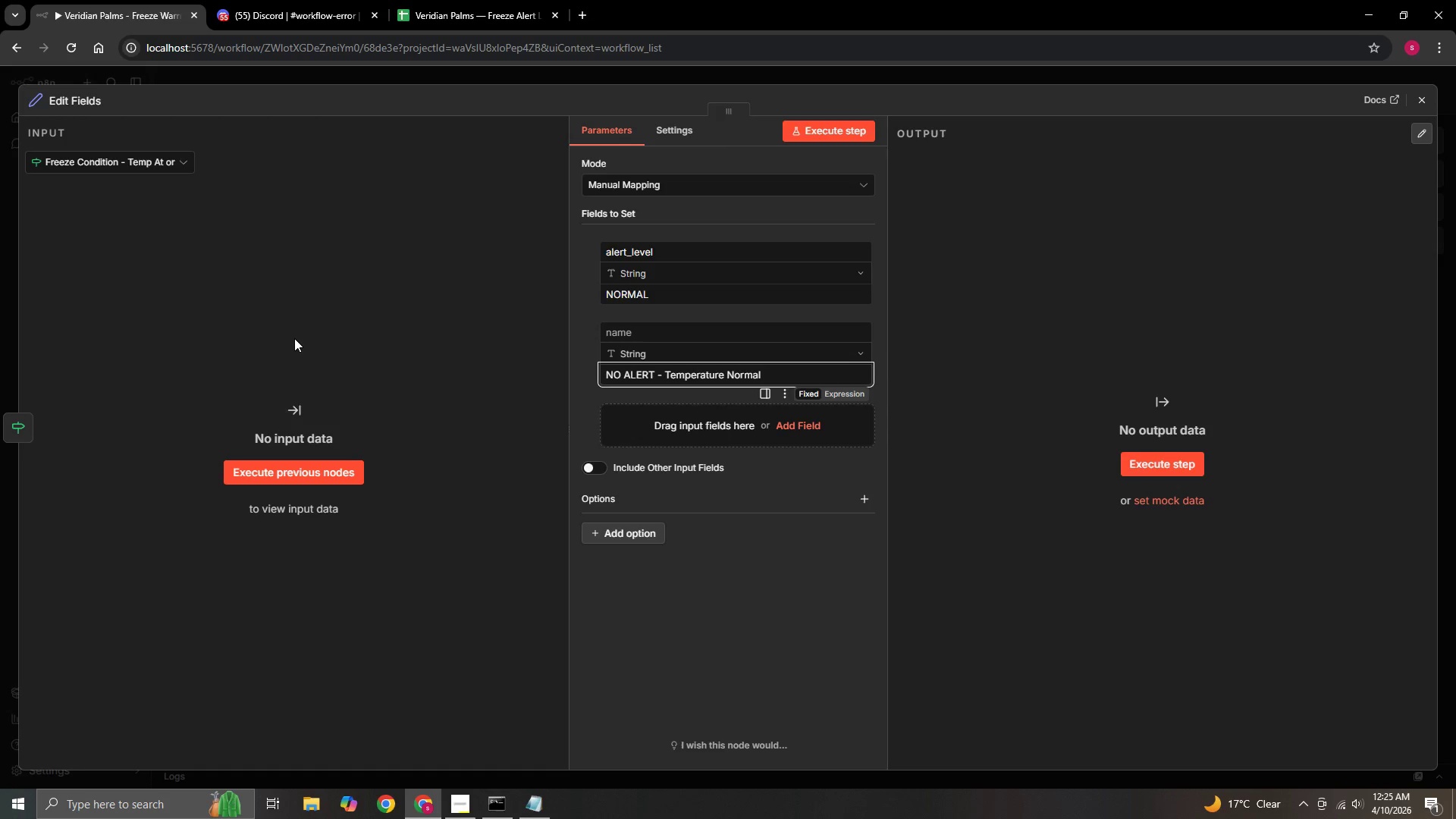 
left_click([494, 385])
 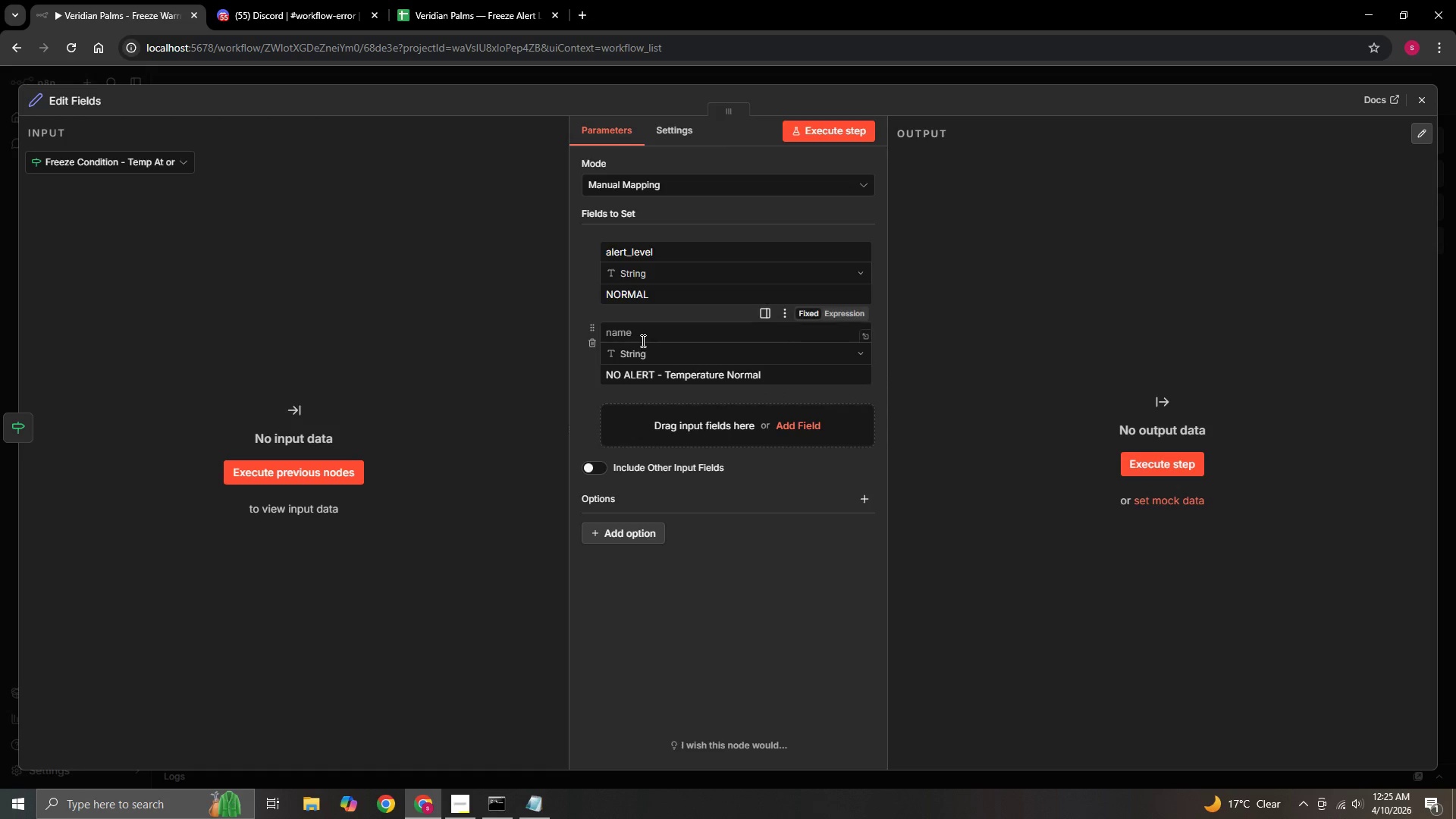 
left_click([646, 336])
 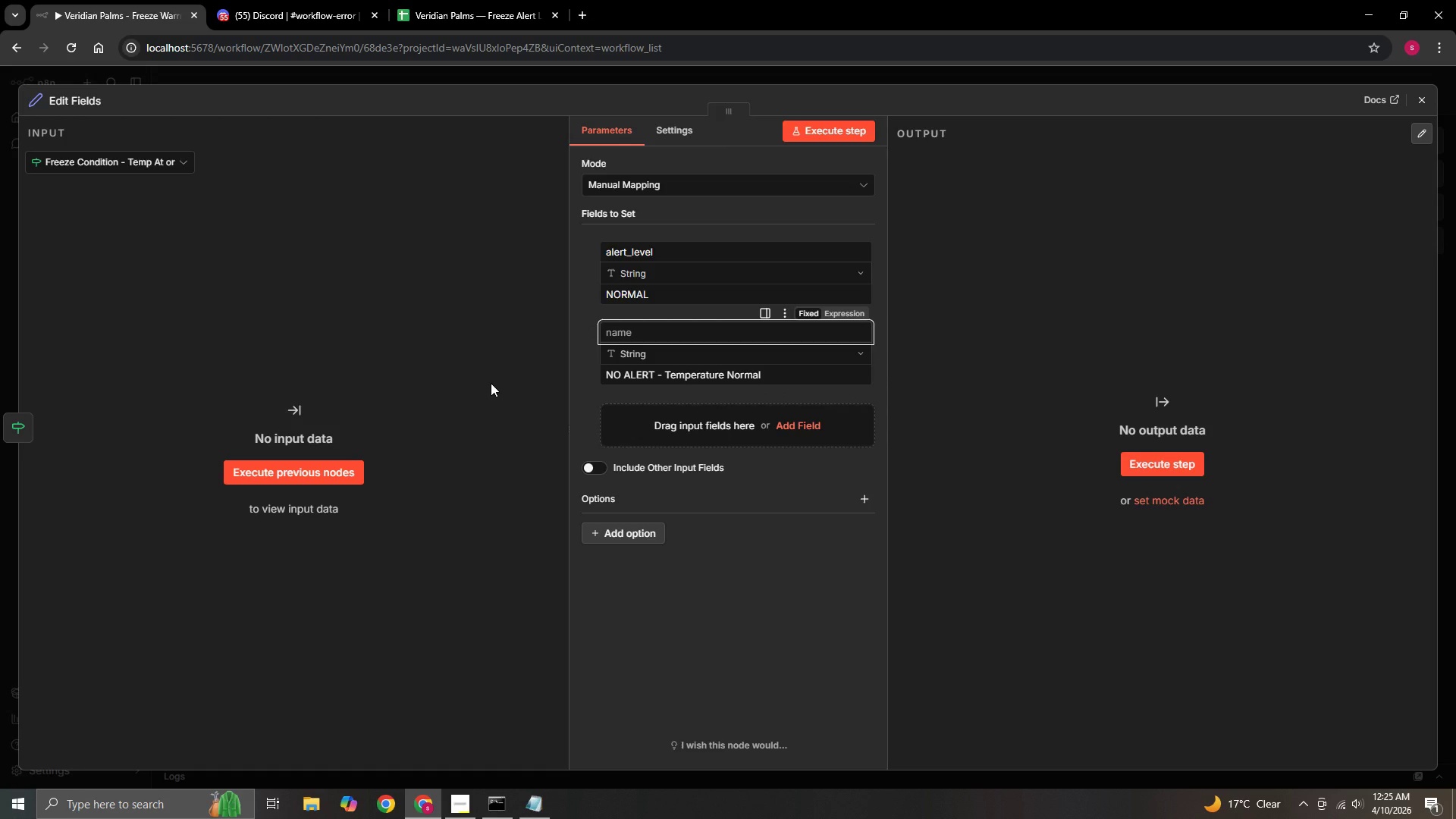 
type(notification_status)
 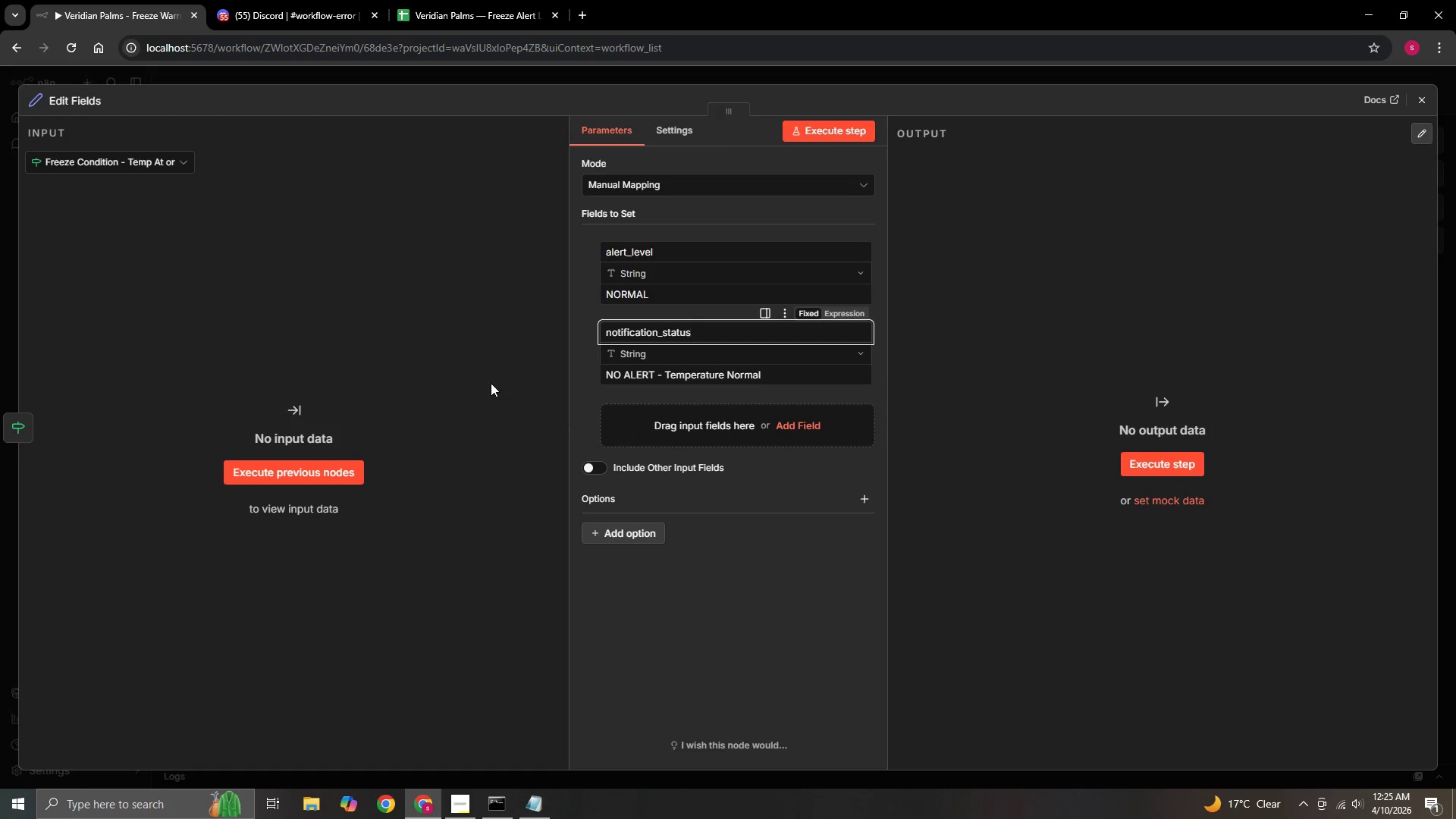 
left_click([555, 414])
 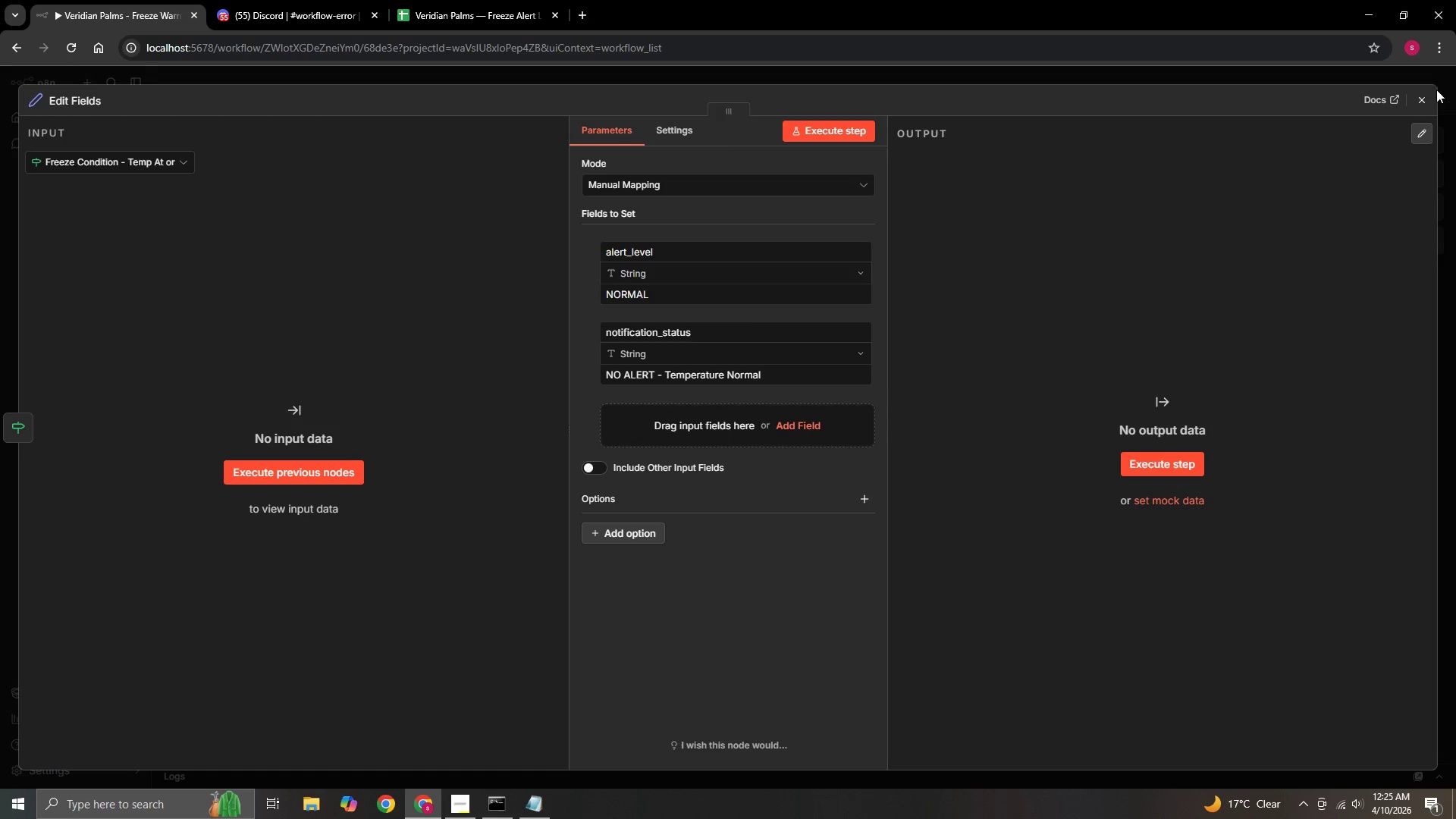 
left_click([1432, 89])
 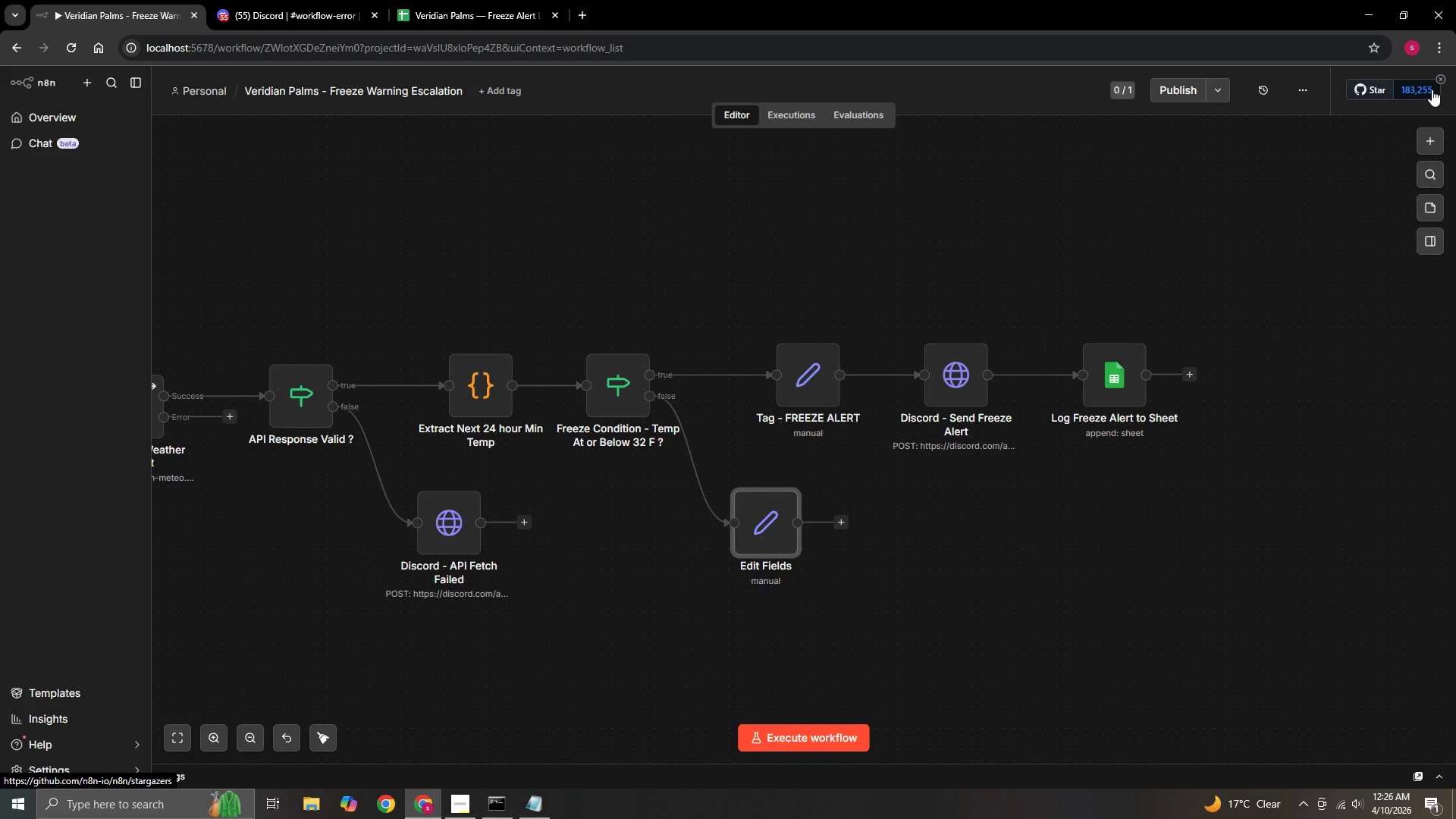 
wait(34.0)
 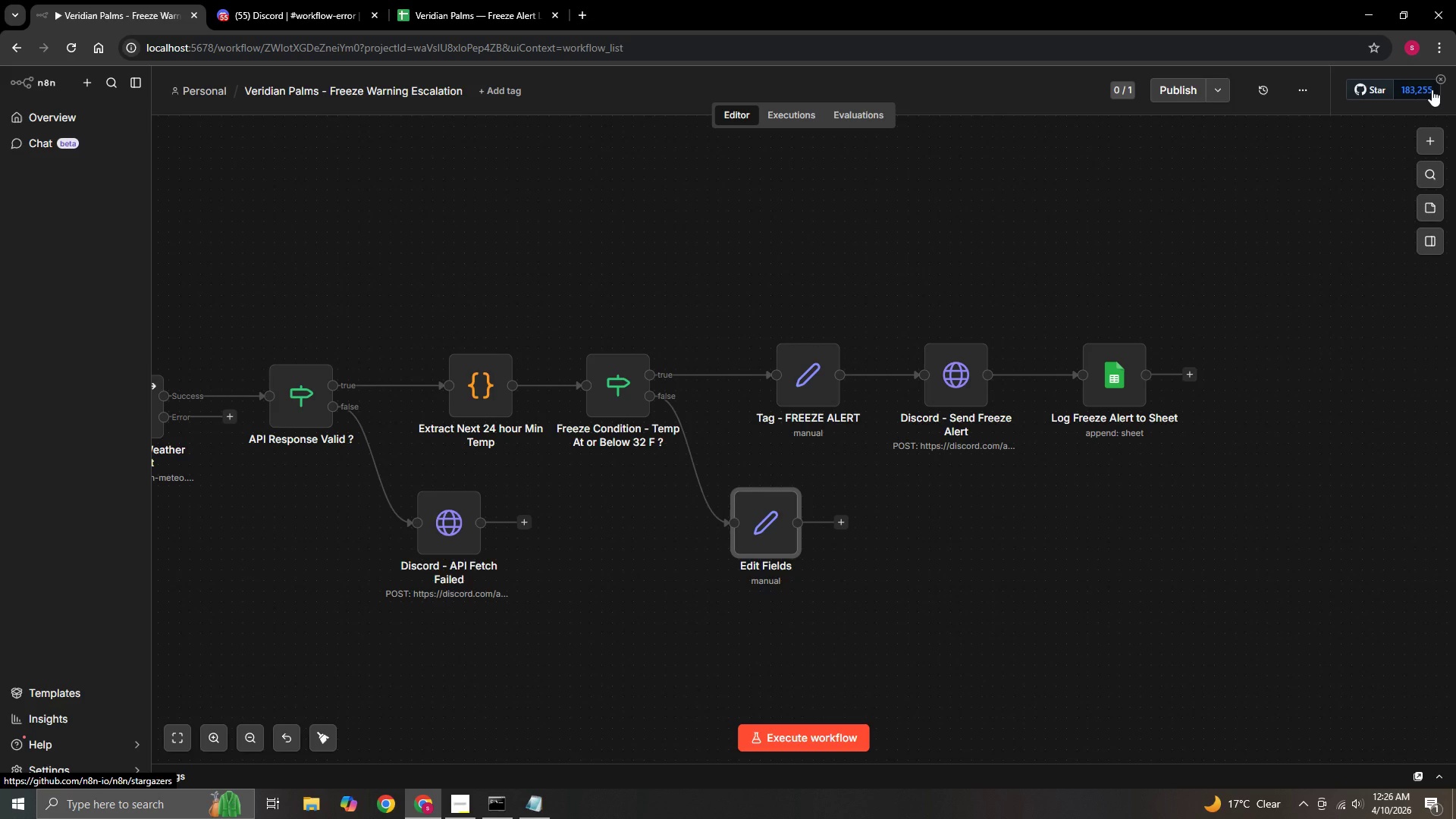 
left_click([792, 476])
 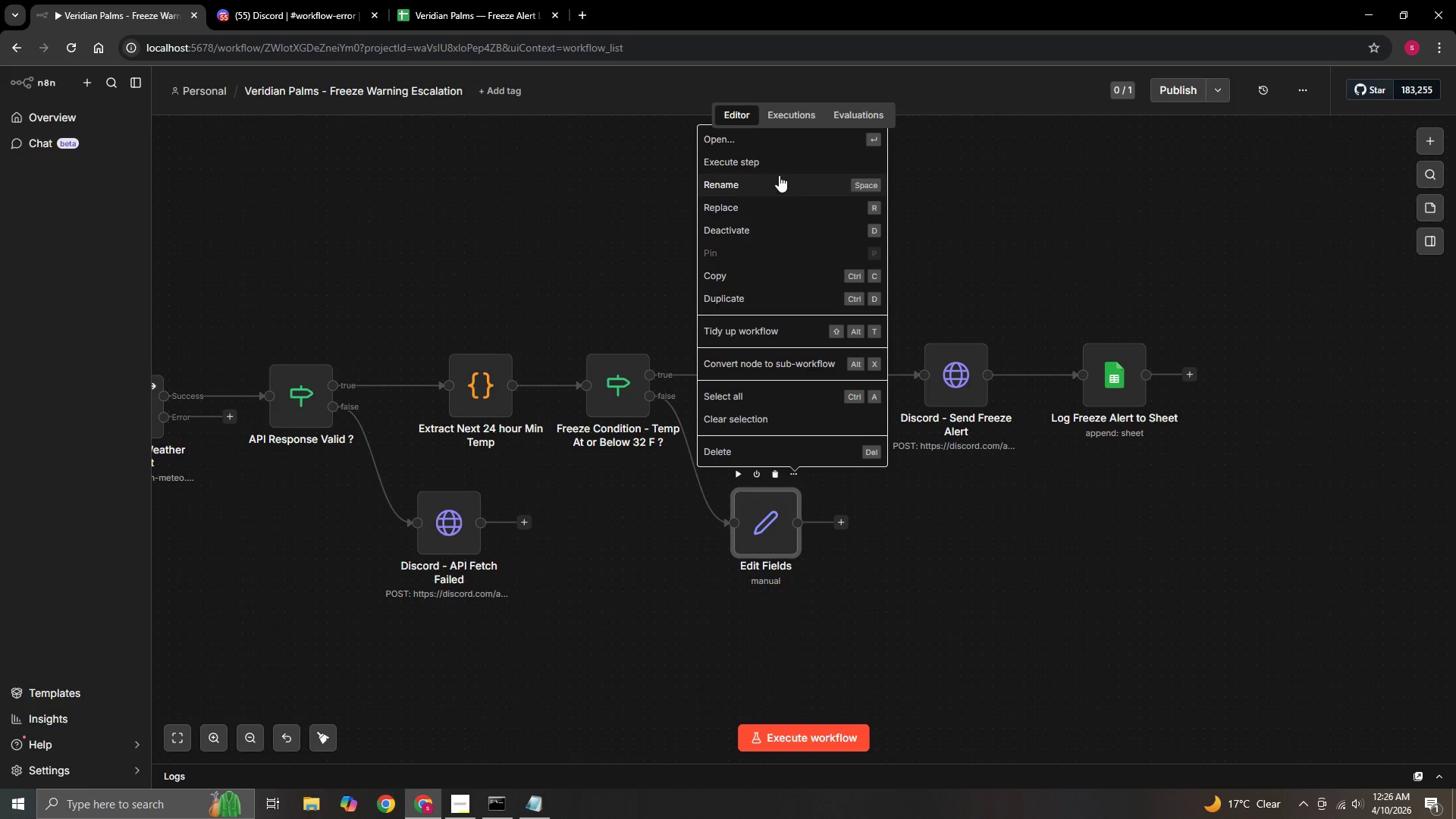 
left_click([779, 175])
 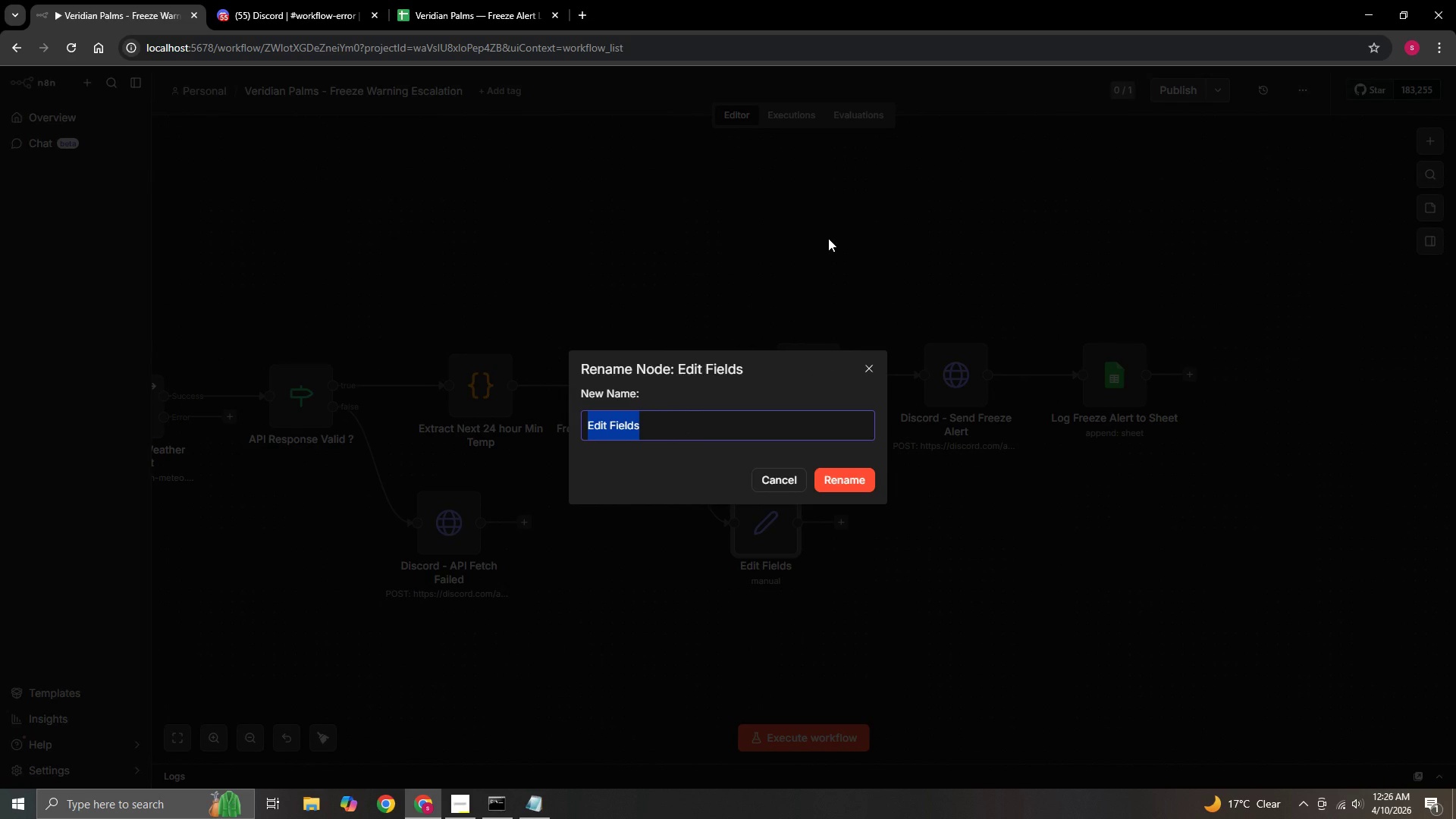 
key(Backspace)
type(Tag - Normal Operations)
 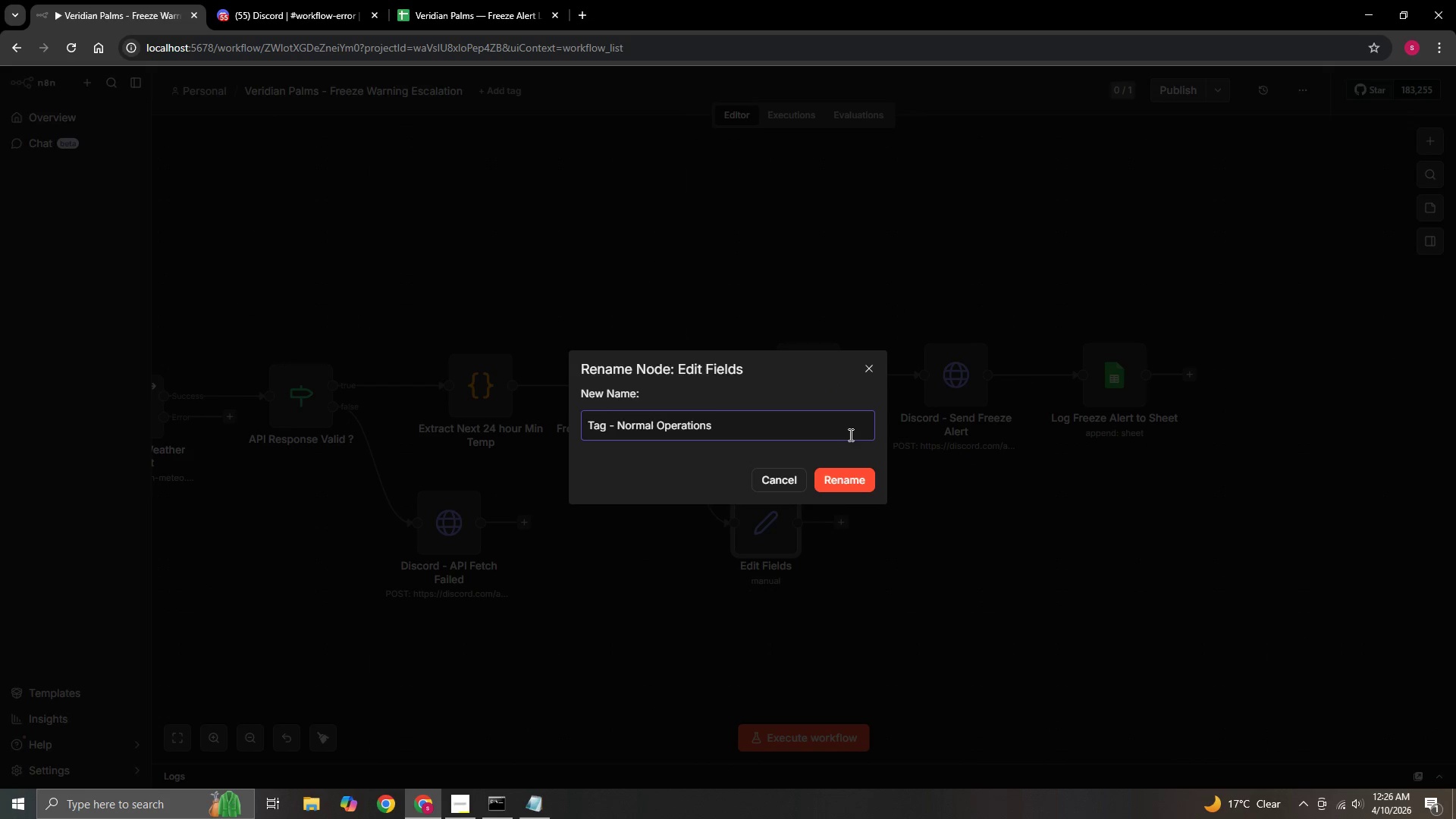 
left_click([850, 480])
 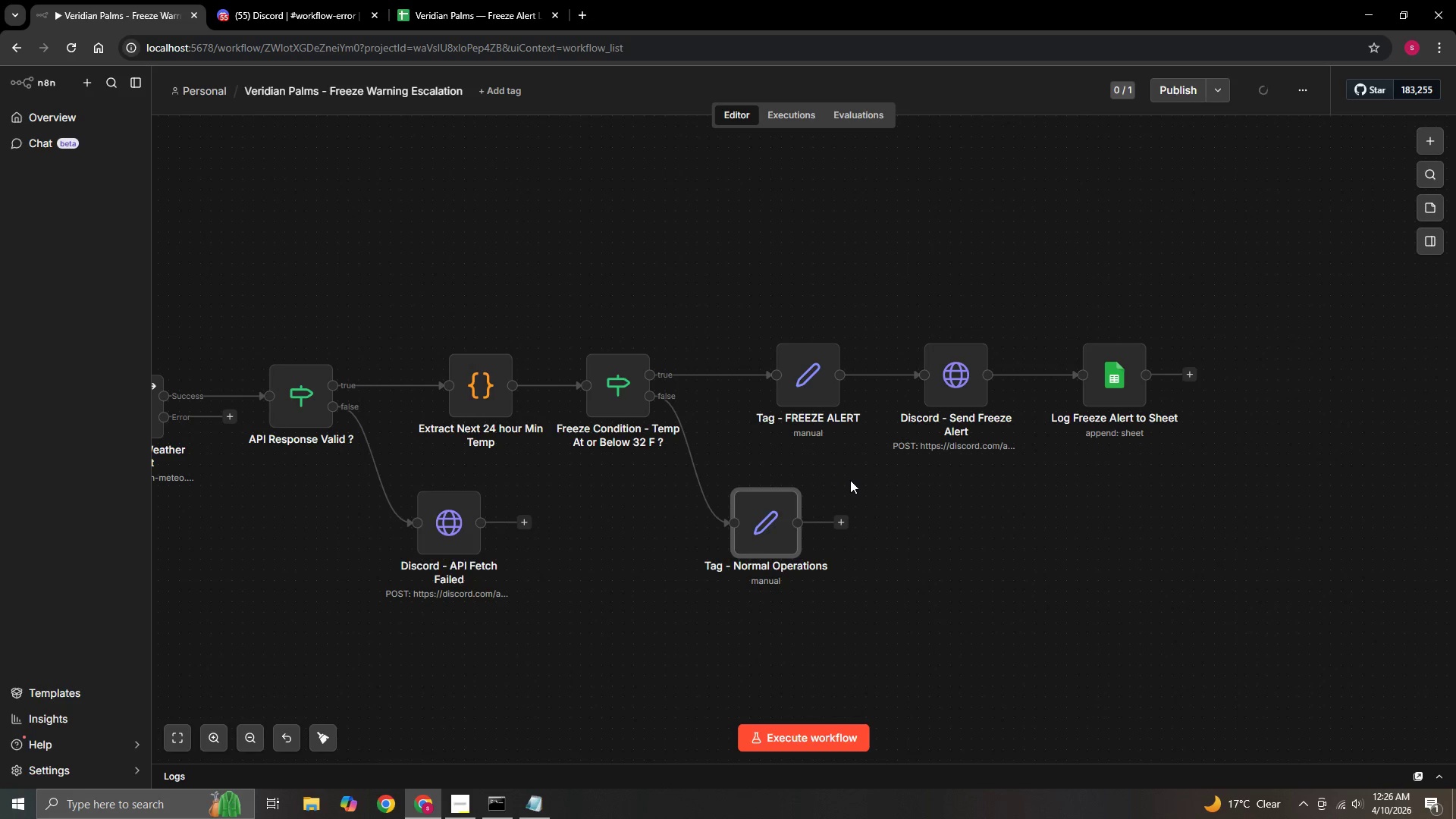 
hold_key(key=ControlLeft, duration=0.92)
left_click_drag(start_coordinate=[1035, 599], to_coordinate=[947, 577])
 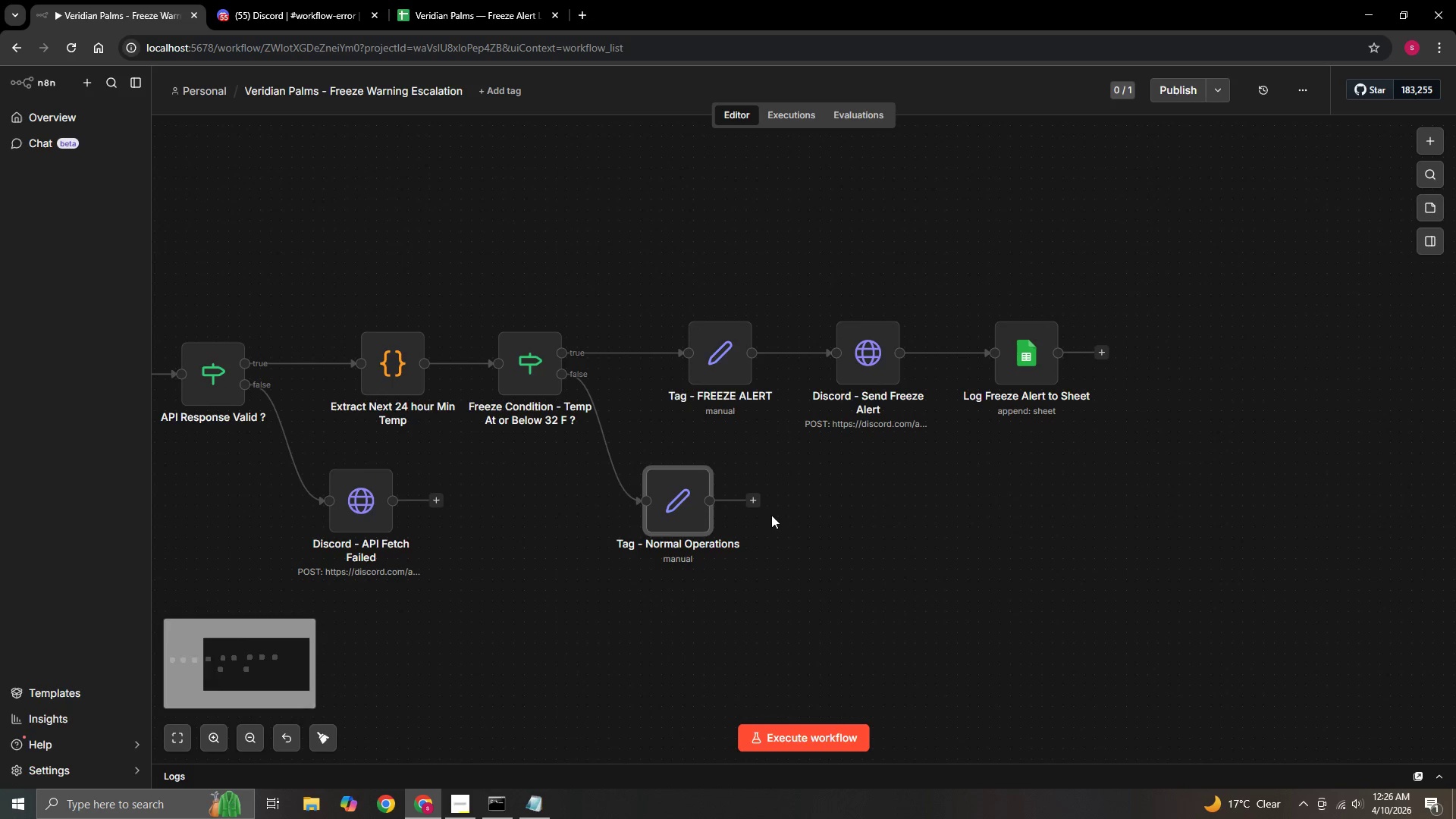 
left_click_drag(start_coordinate=[759, 501], to_coordinate=[747, 503])
 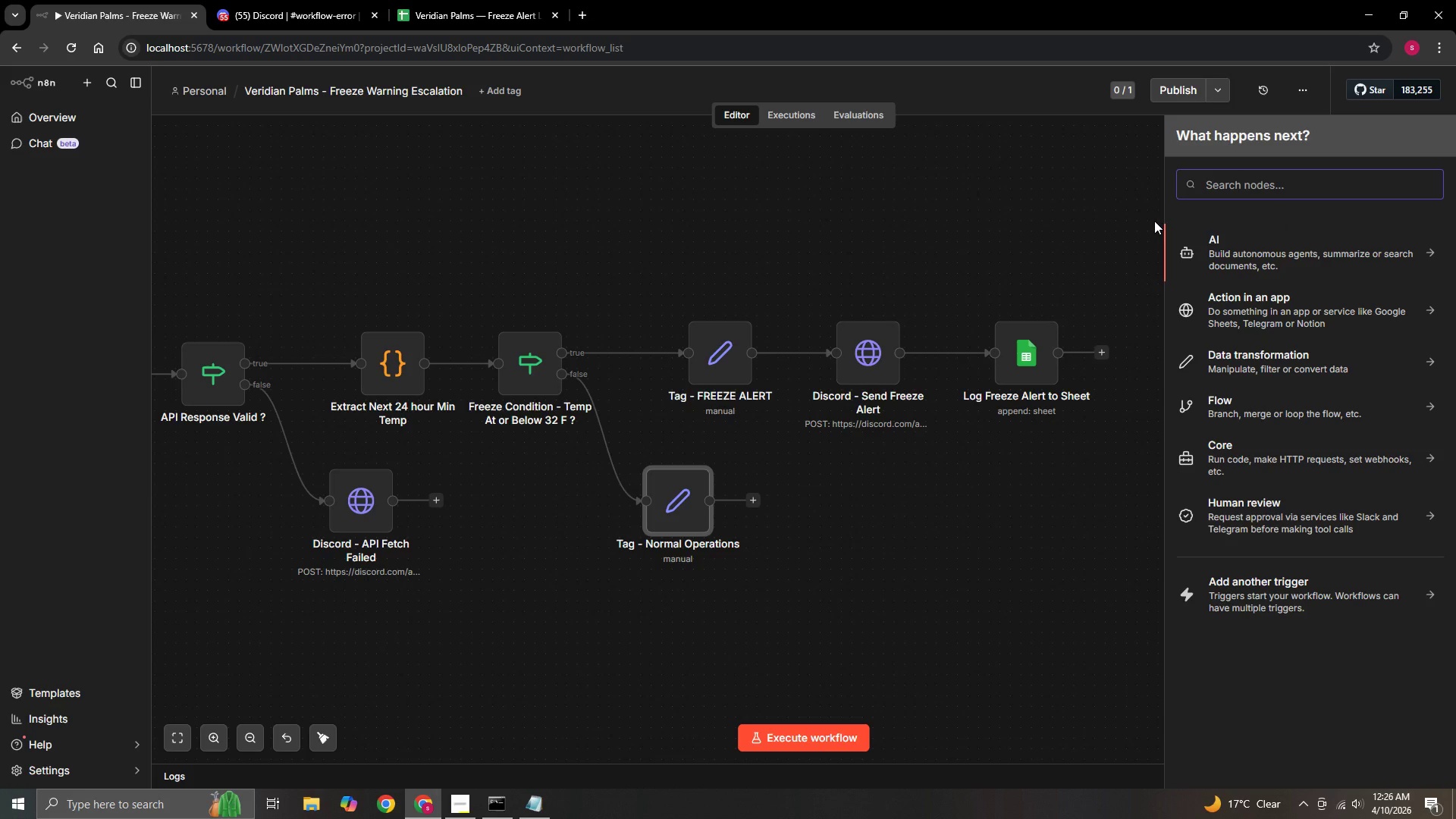 
type(HTTP)
 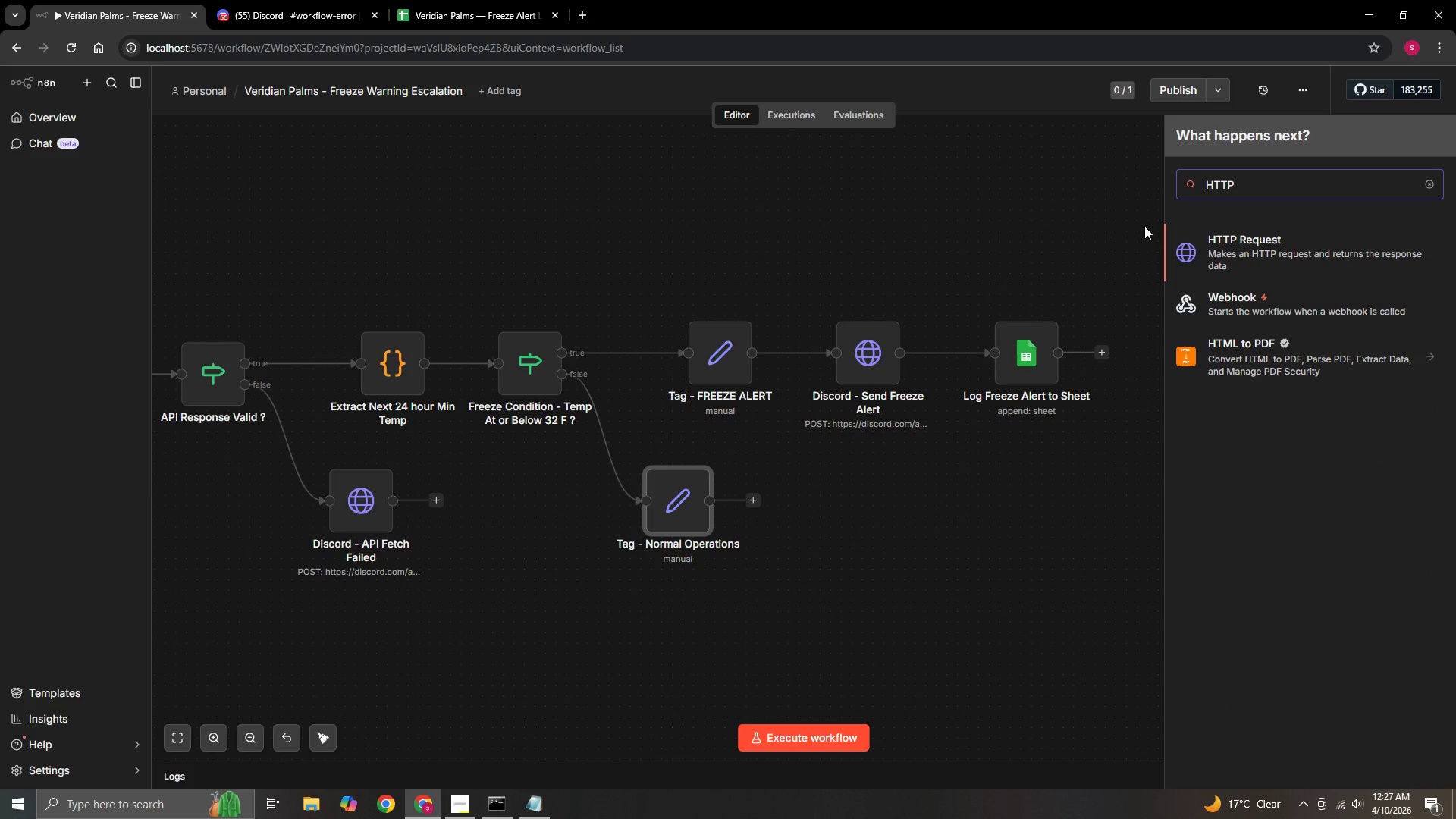 
left_click([1257, 246])
 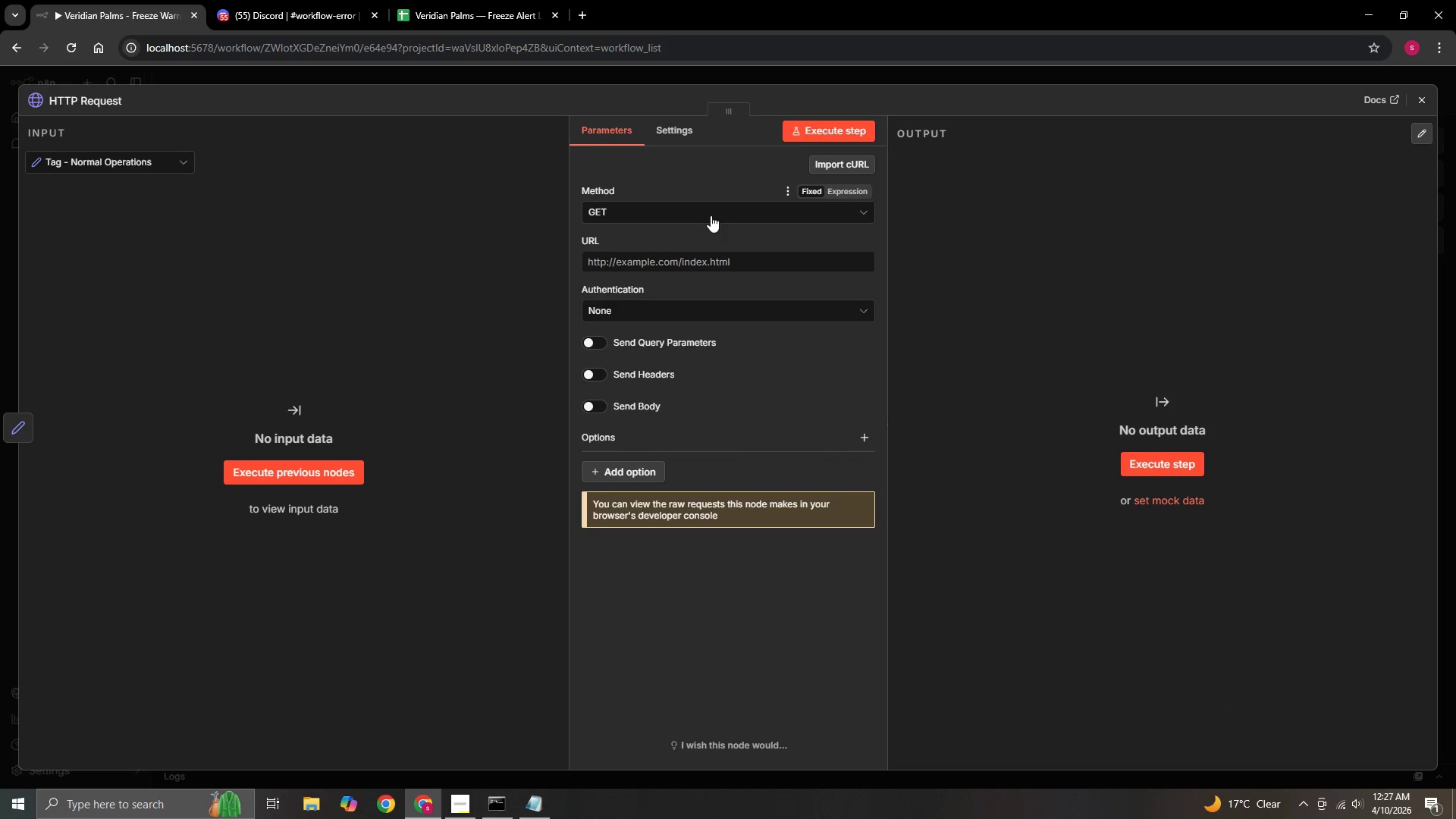 
left_click([673, 204])
 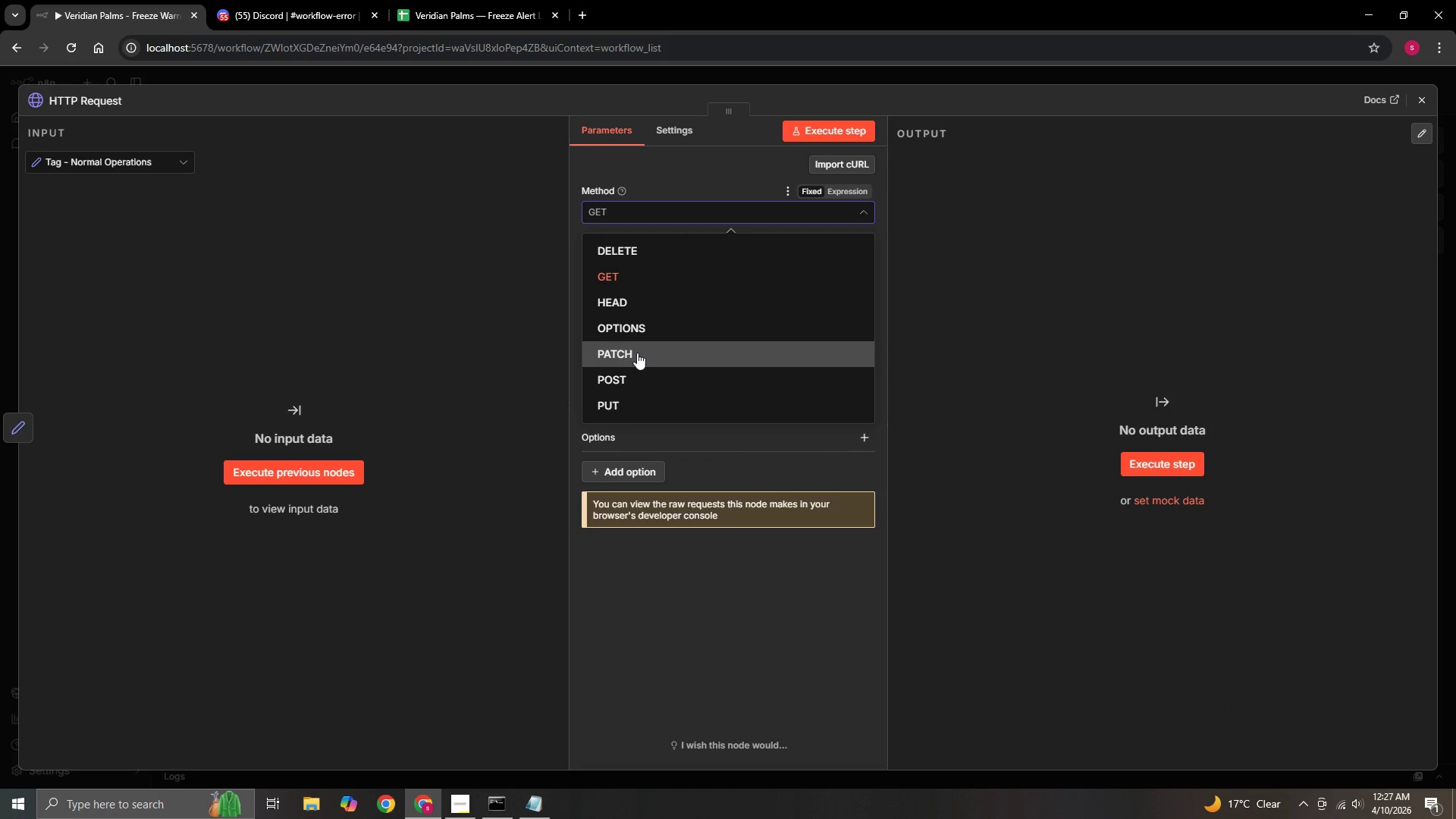 
left_click([631, 373])
 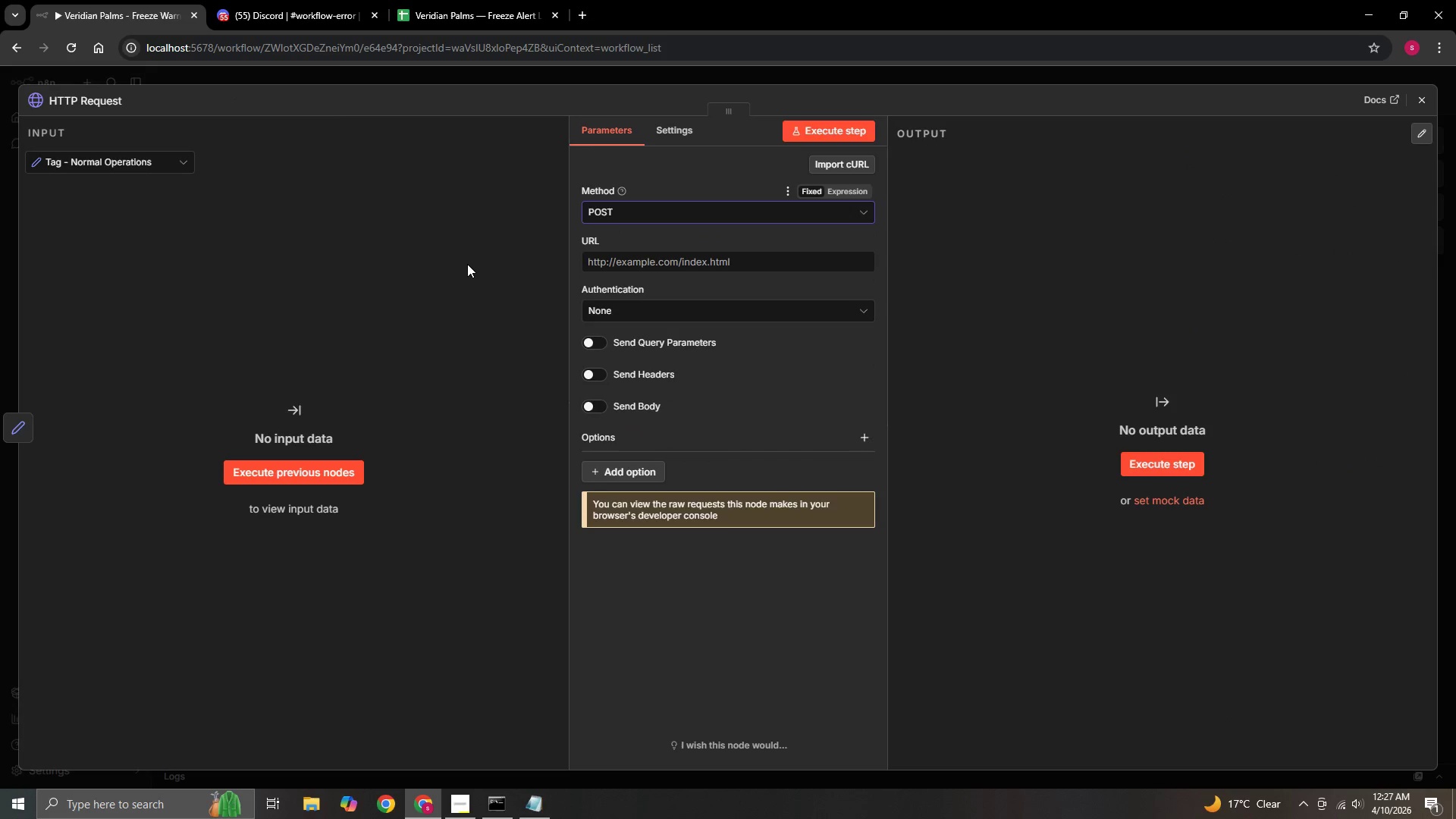 
wait(5.19)
 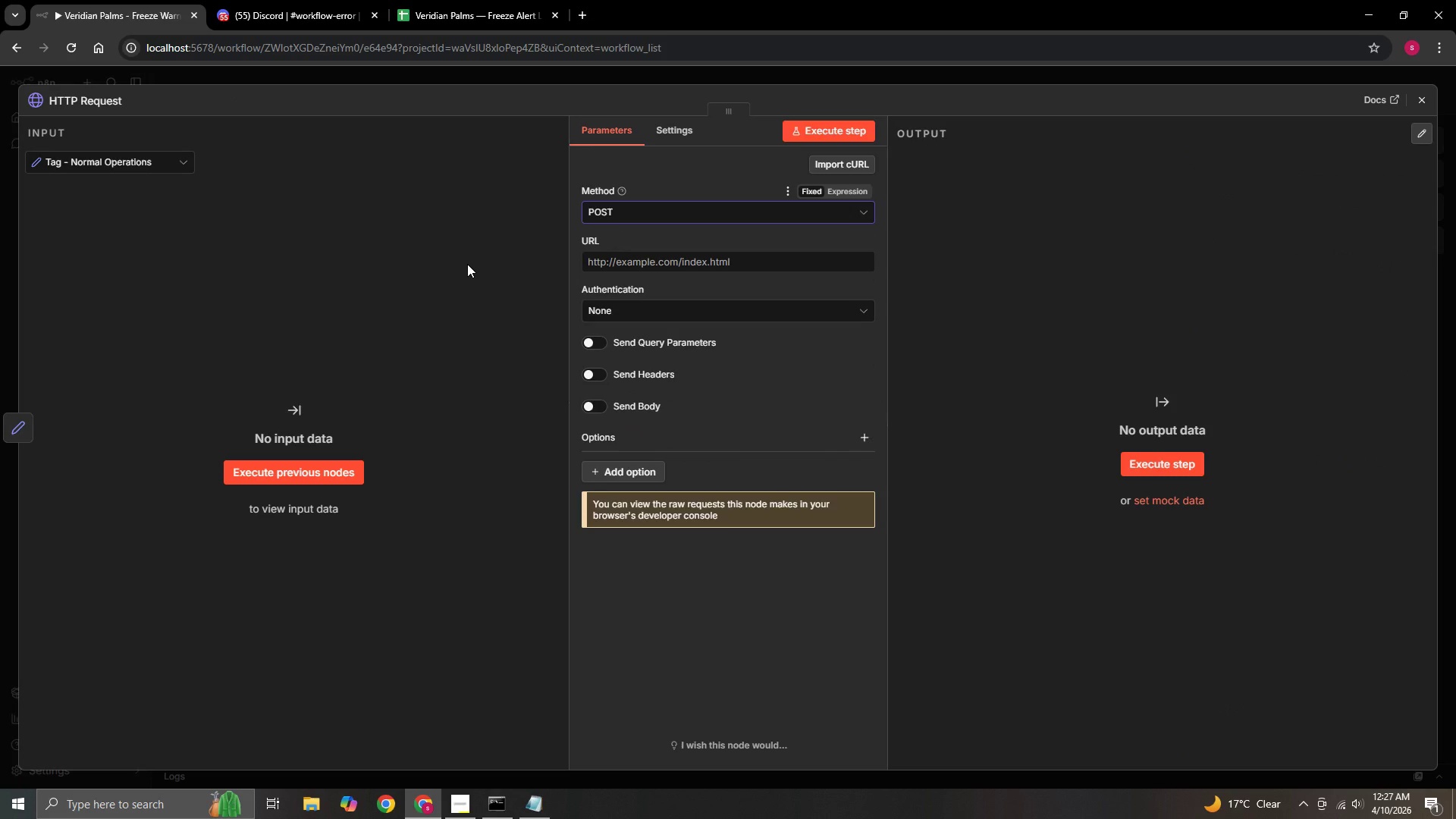 
left_click([337, 0])
 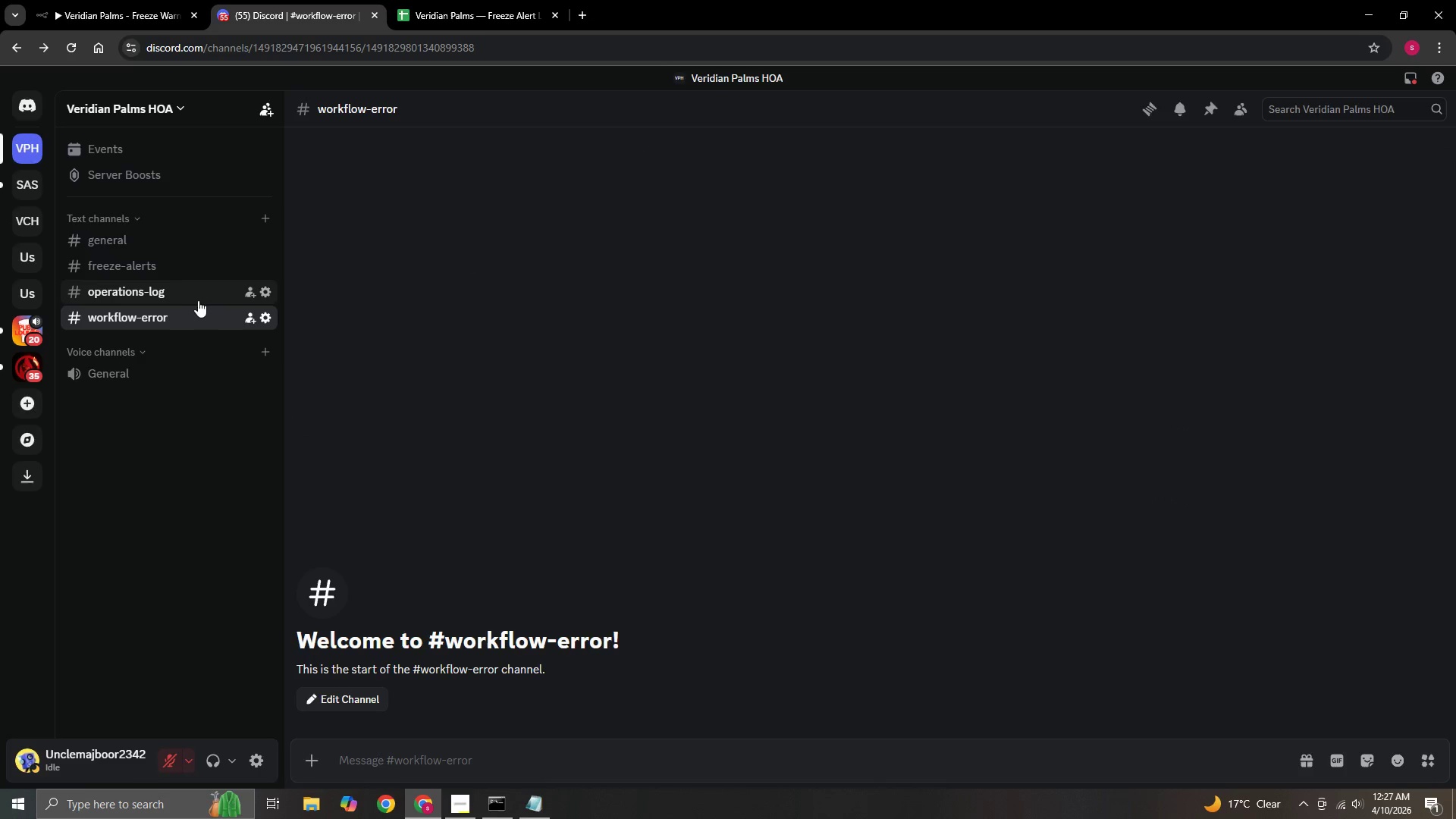 
left_click([190, 293])
 